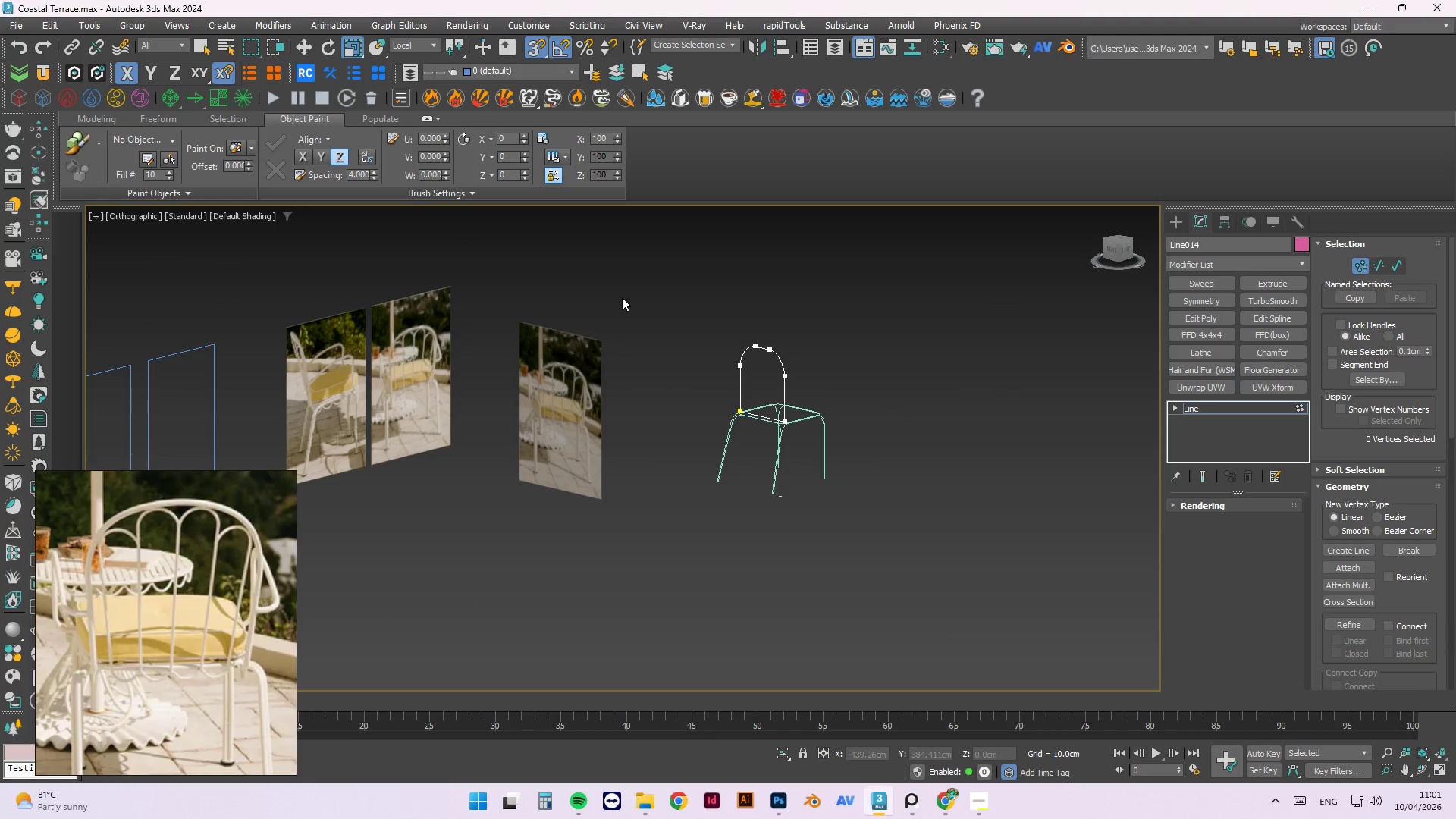 
key(Control+S)
 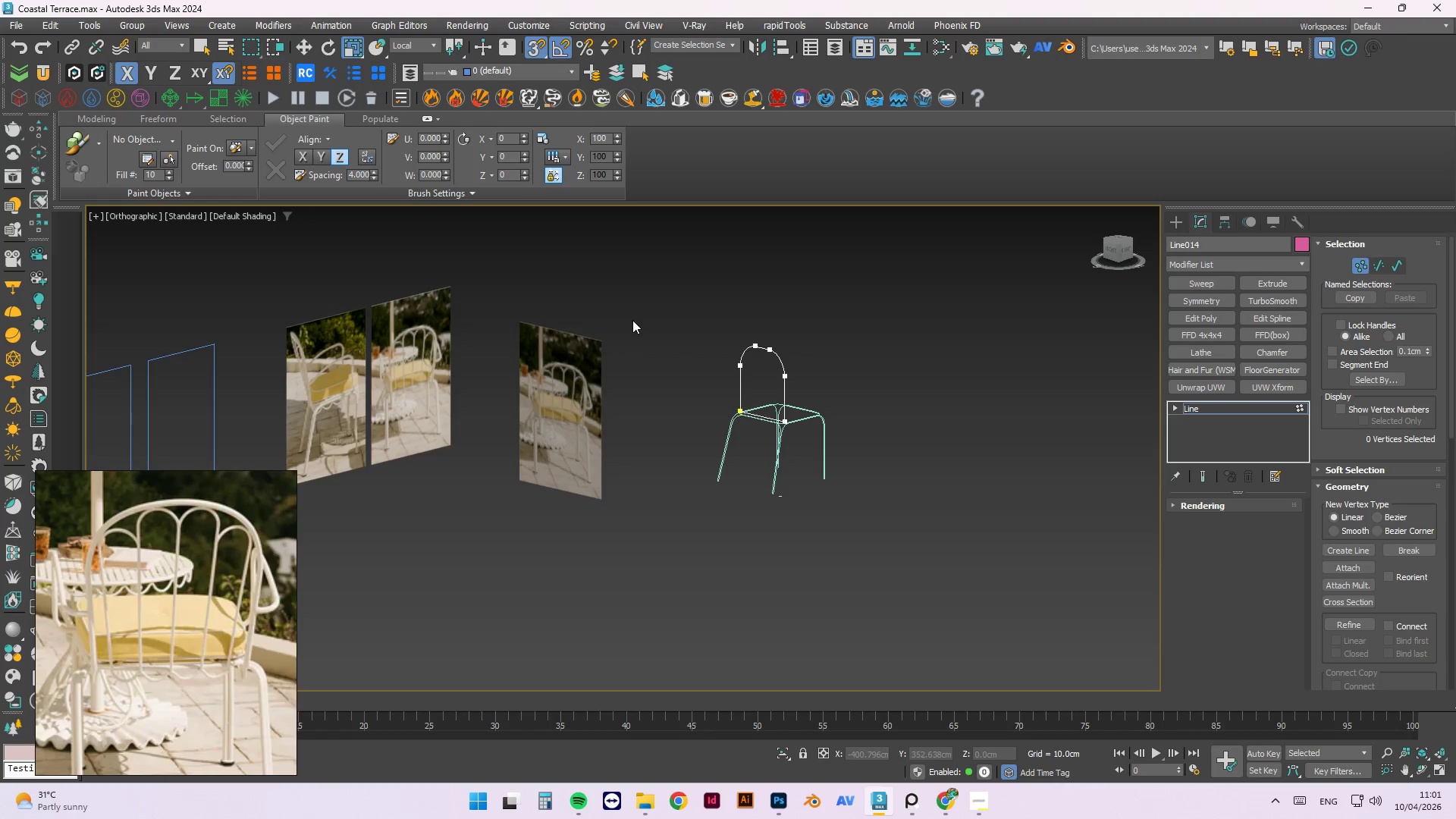 
wait(9.2)
 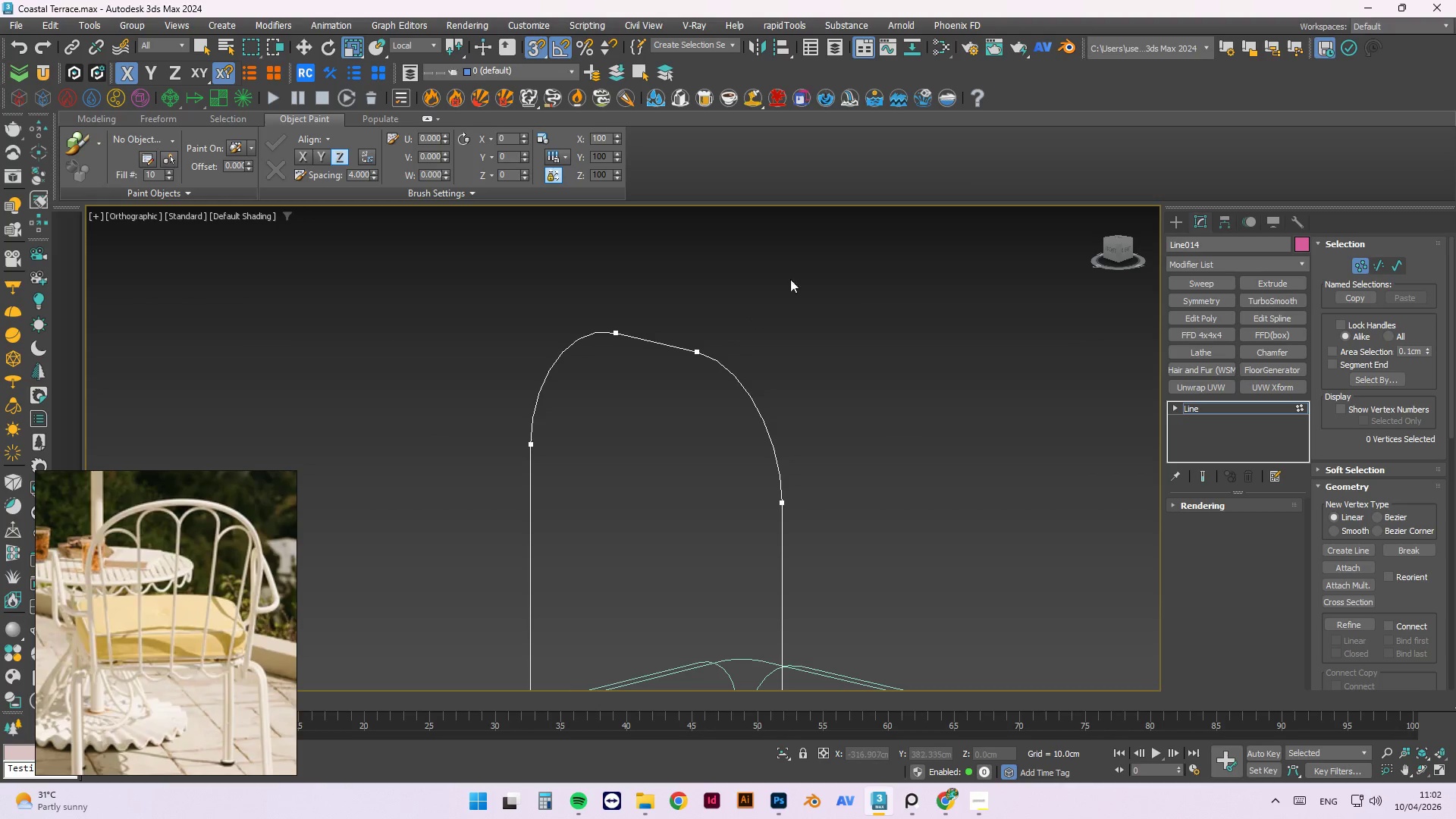 
left_click_drag(start_coordinate=[818, 251], to_coordinate=[484, 565])
 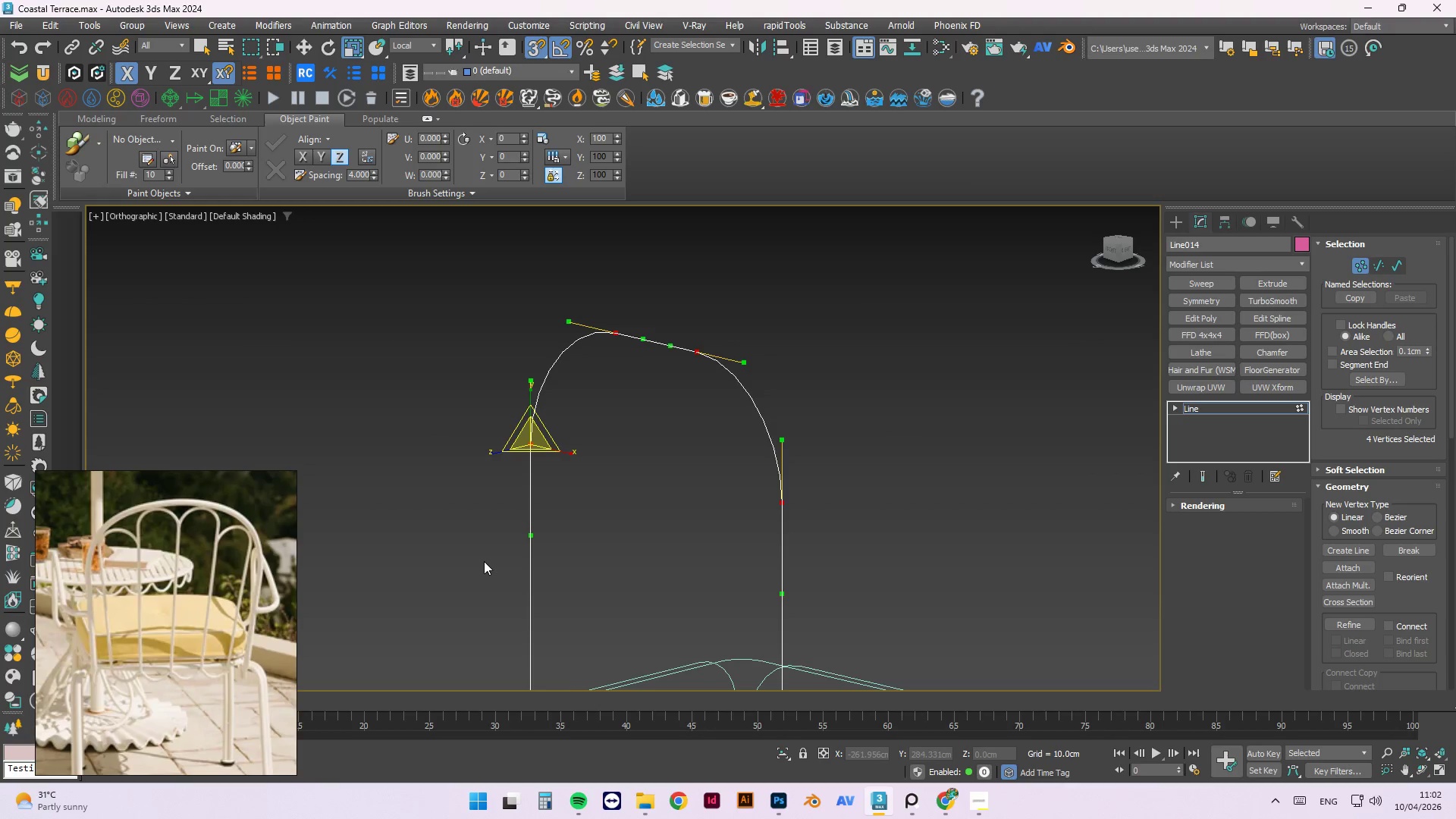 
scroll: coordinate [754, 309], scroll_direction: up, amount: 5.0
 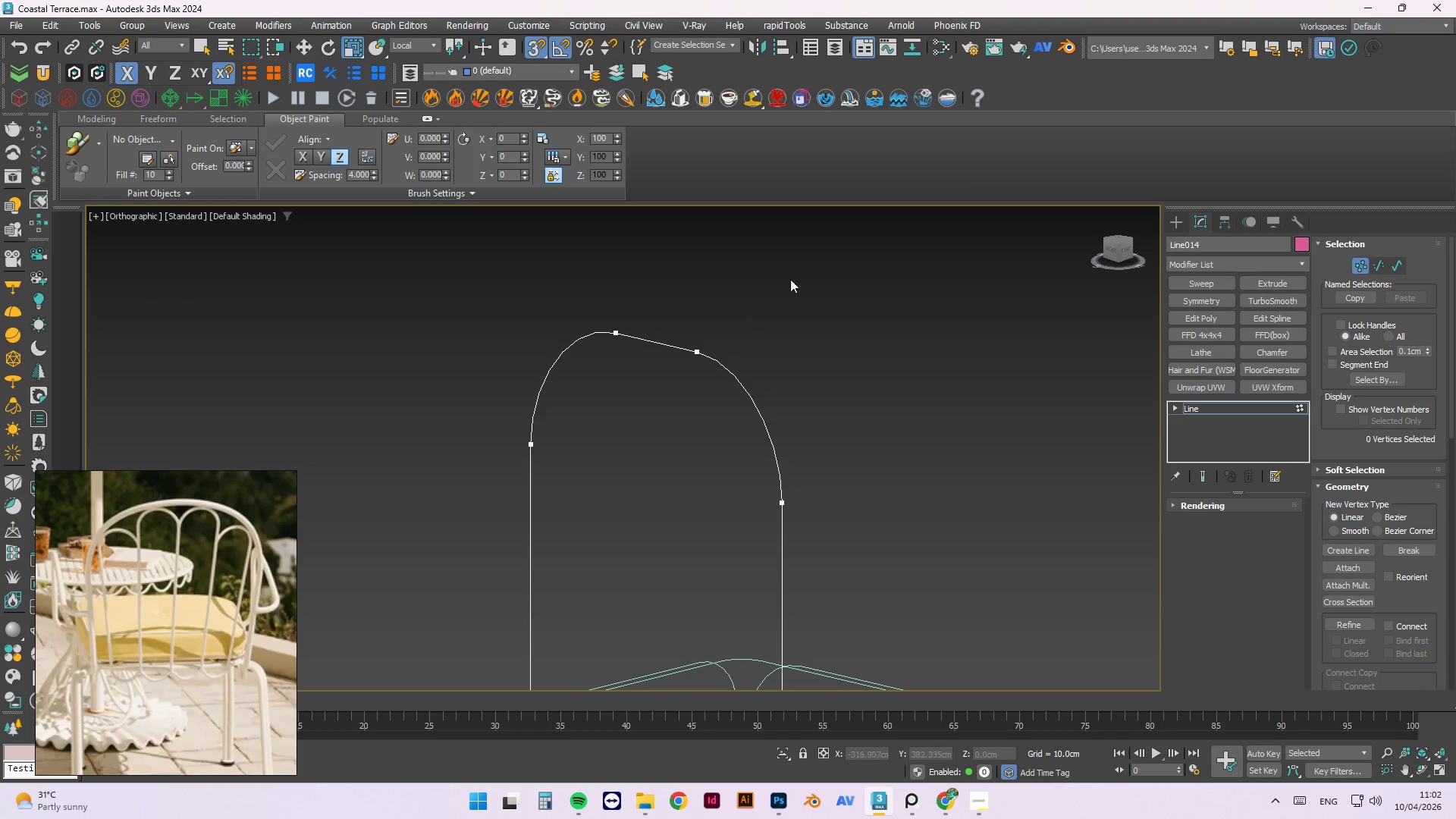 
key(W)
 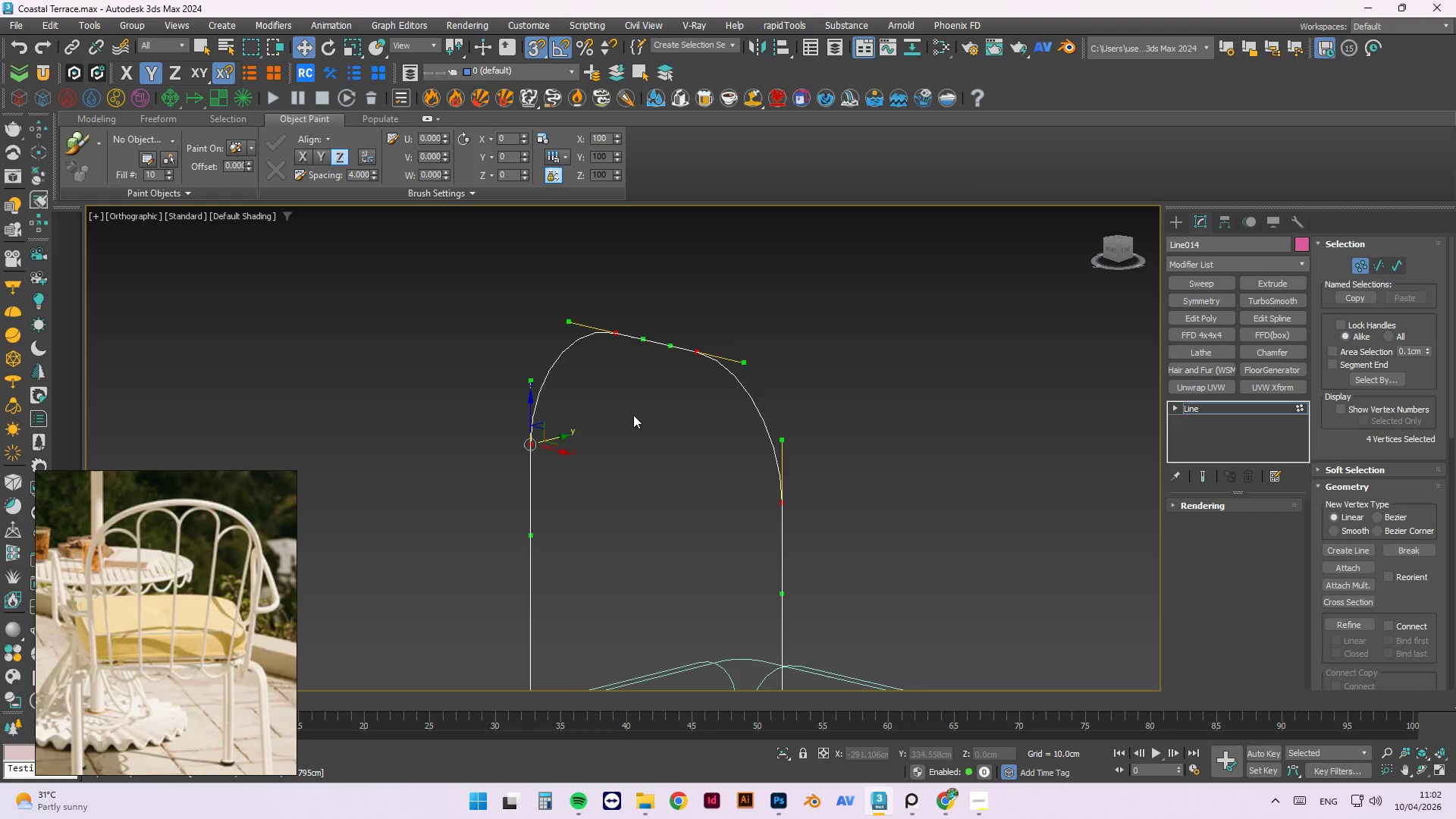 
scroll: coordinate [653, 369], scroll_direction: down, amount: 3.0
 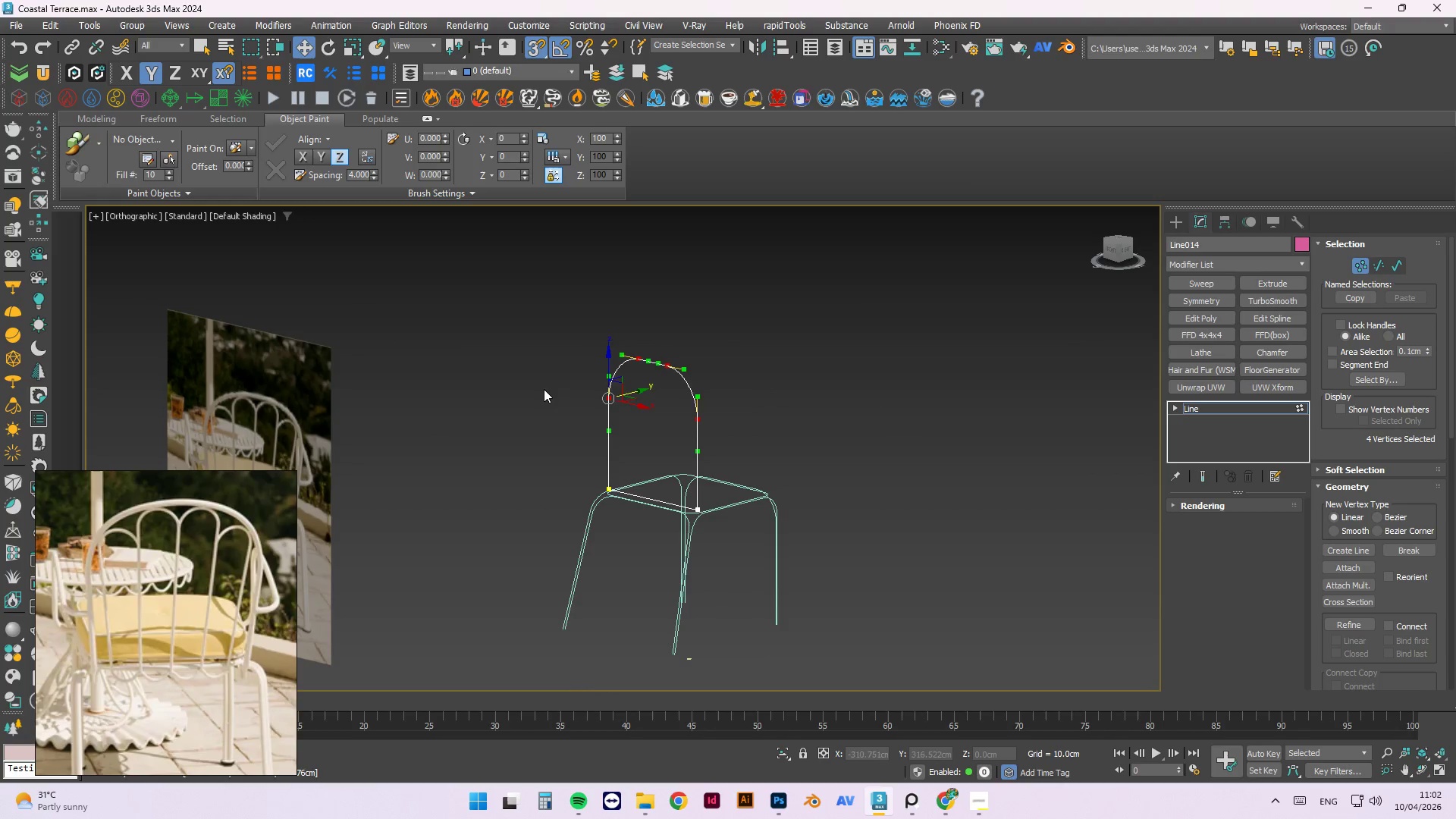 
scroll: coordinate [629, 400], scroll_direction: up, amount: 2.0
 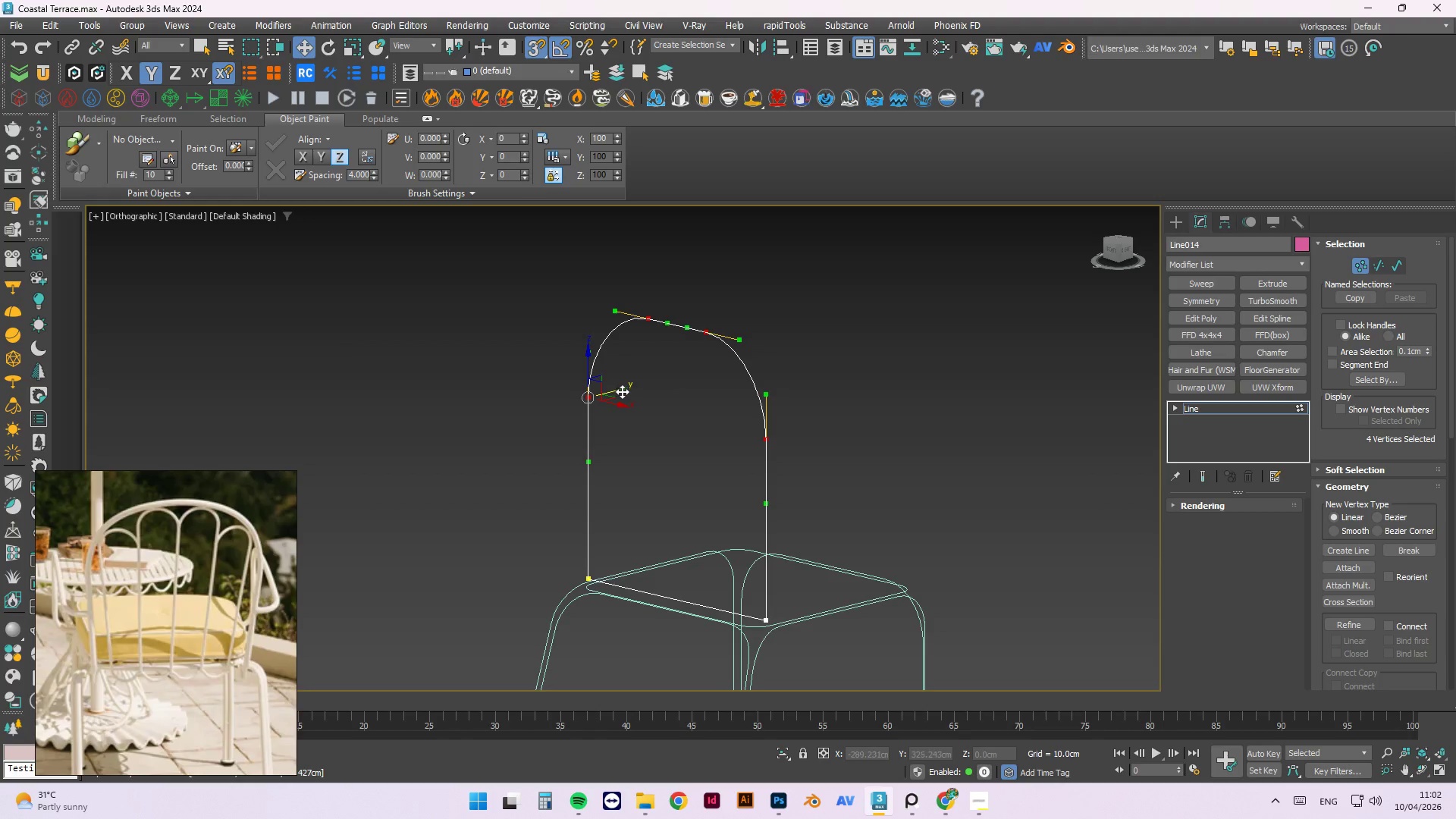 
left_click_drag(start_coordinate=[622, 391], to_coordinate=[525, 430])
 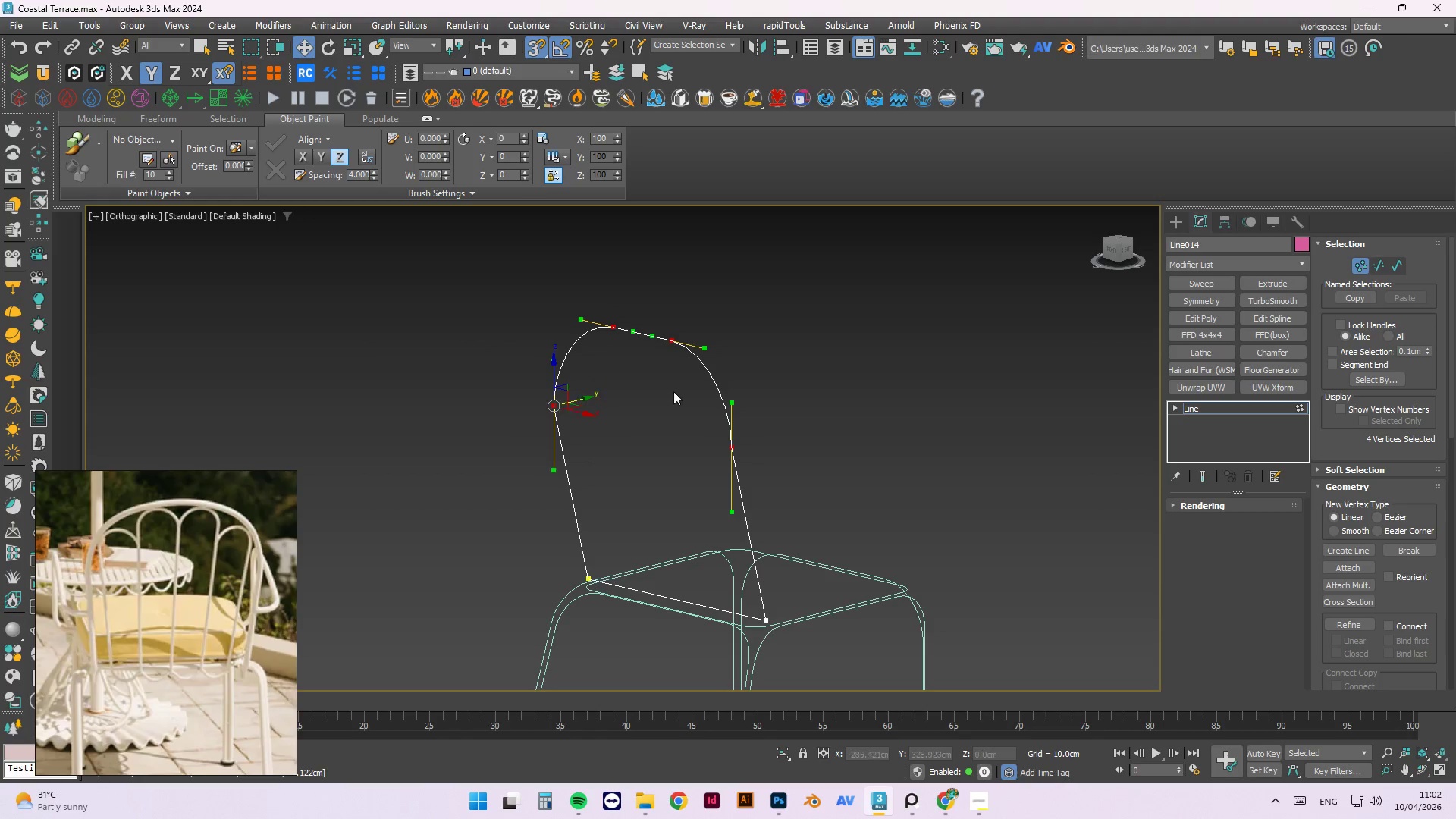 
hold_key(key=AltLeft, duration=1.11)
 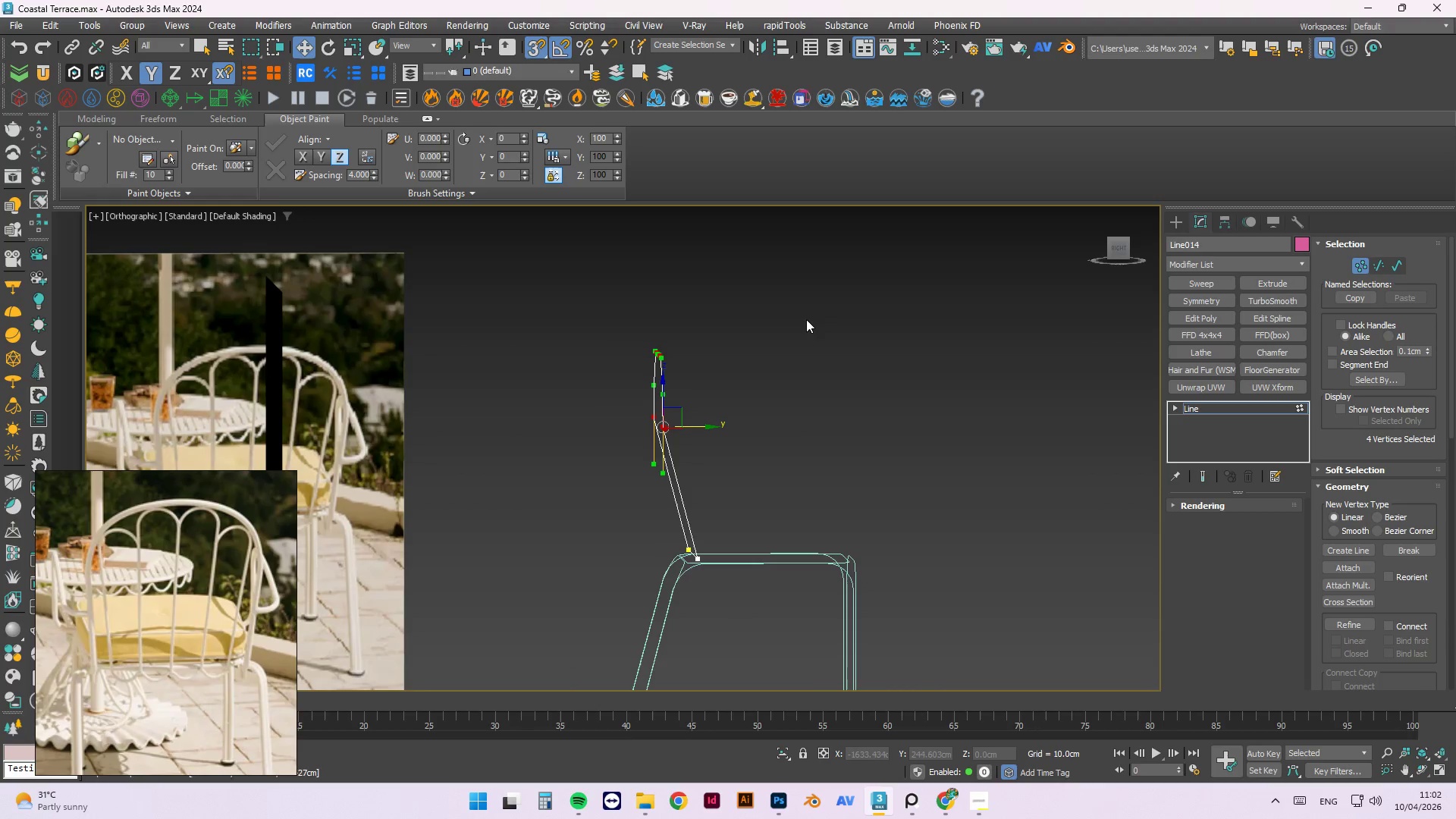 
scroll: coordinate [695, 408], scroll_direction: down, amount: 1.0
 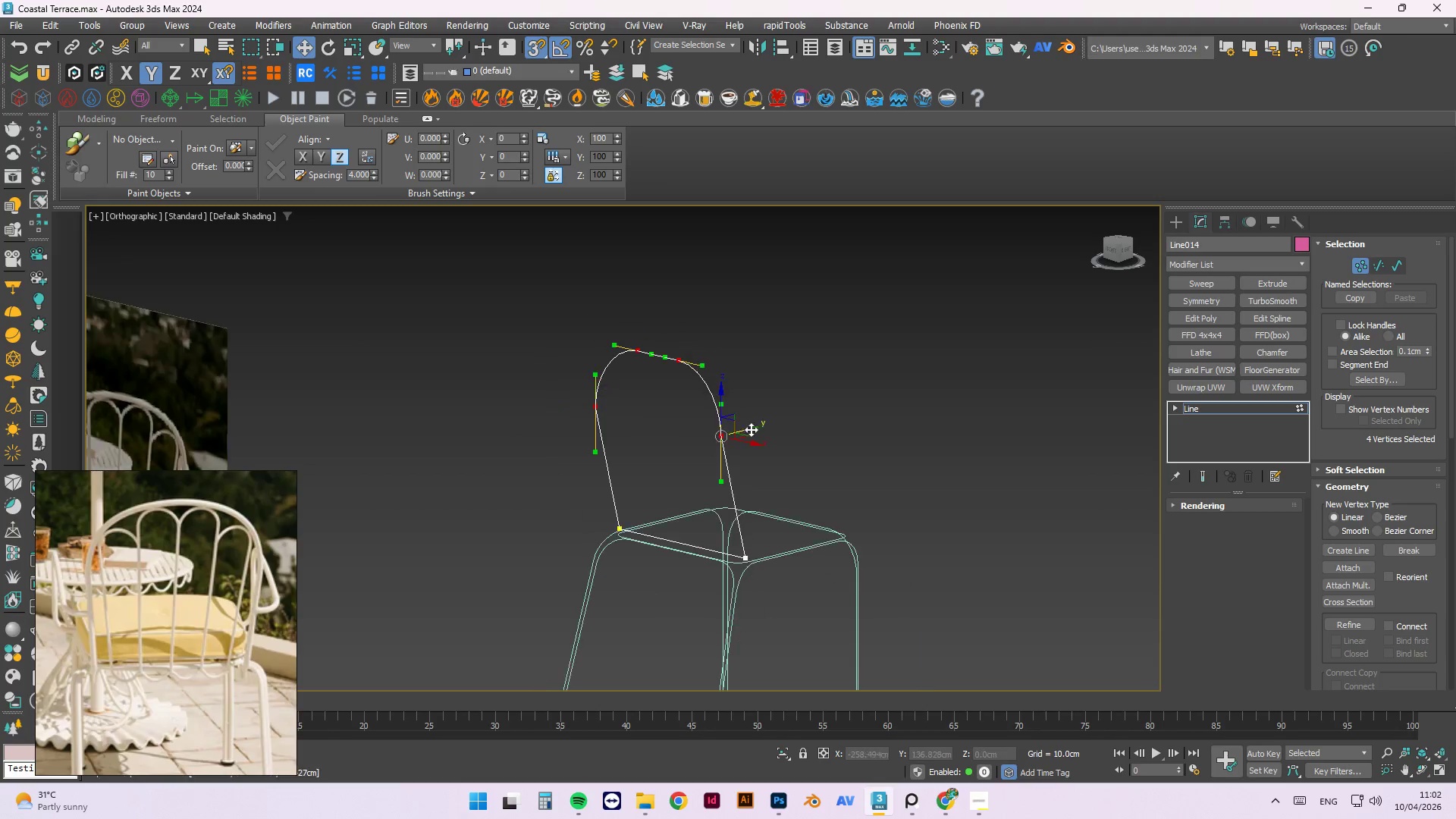 
key(Alt+ArrowRight)
 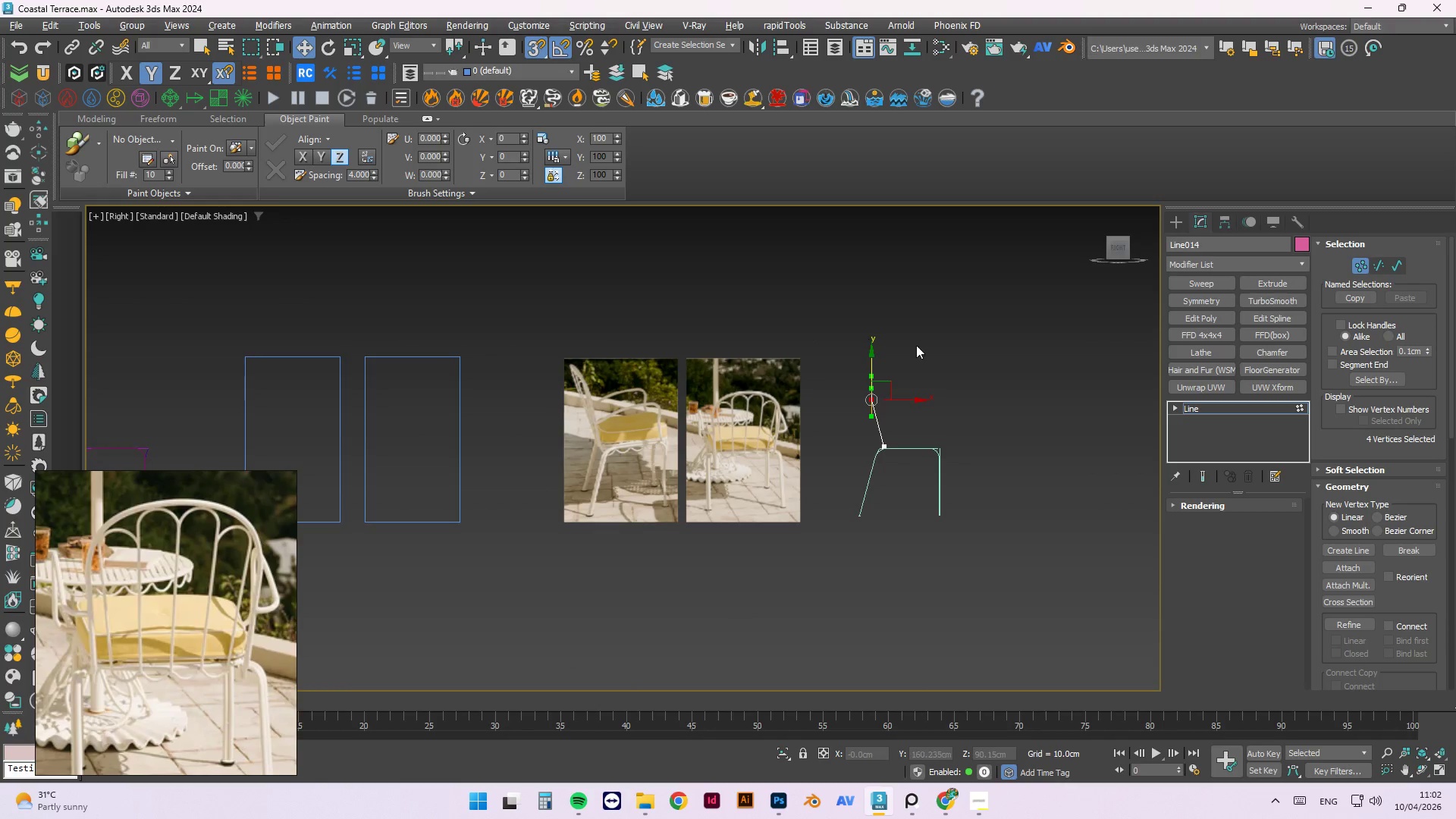 
scroll: coordinate [878, 318], scroll_direction: up, amount: 4.0
 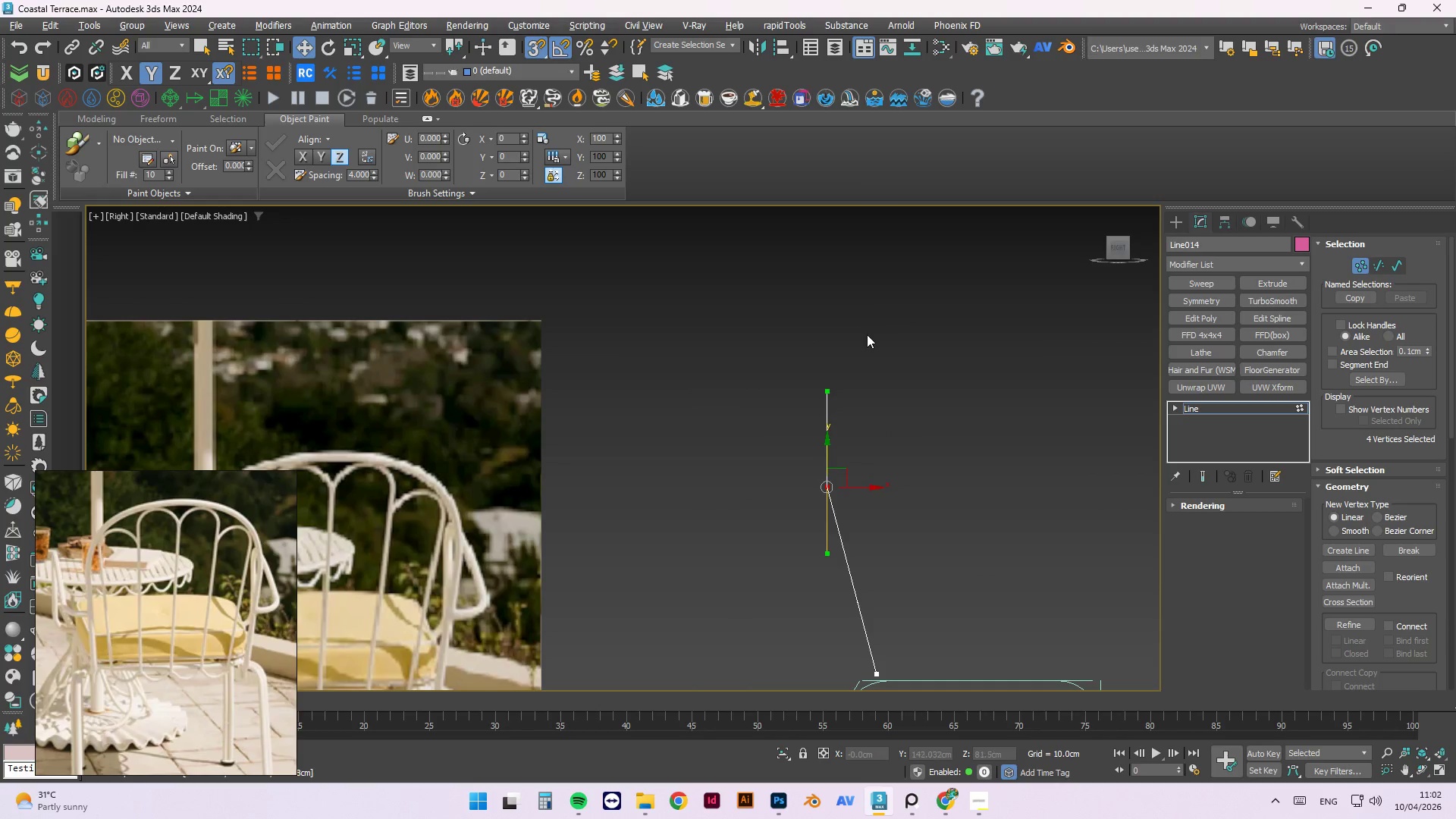 
left_click([876, 325])
 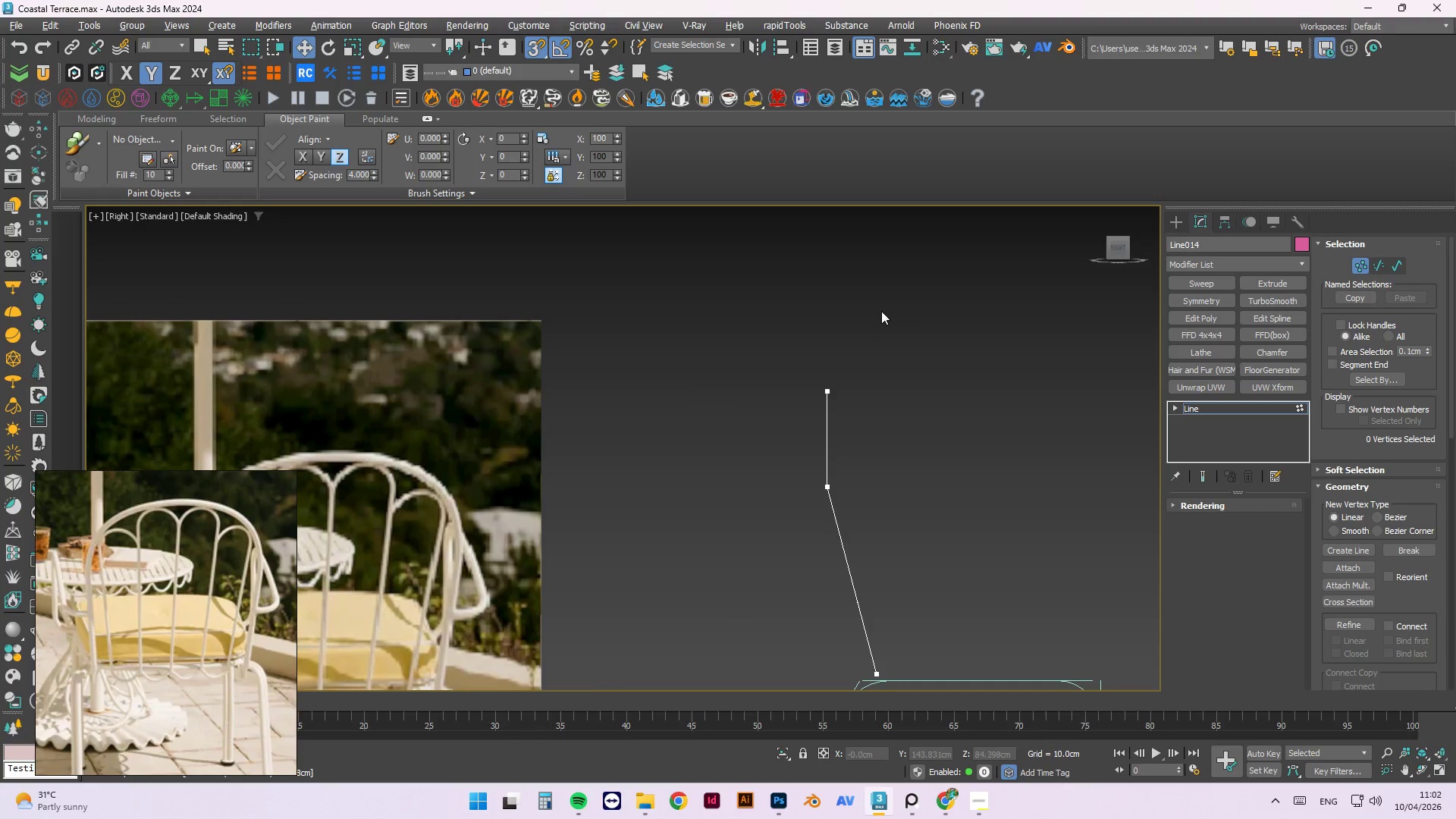 
left_click_drag(start_coordinate=[882, 309], to_coordinate=[741, 439])
 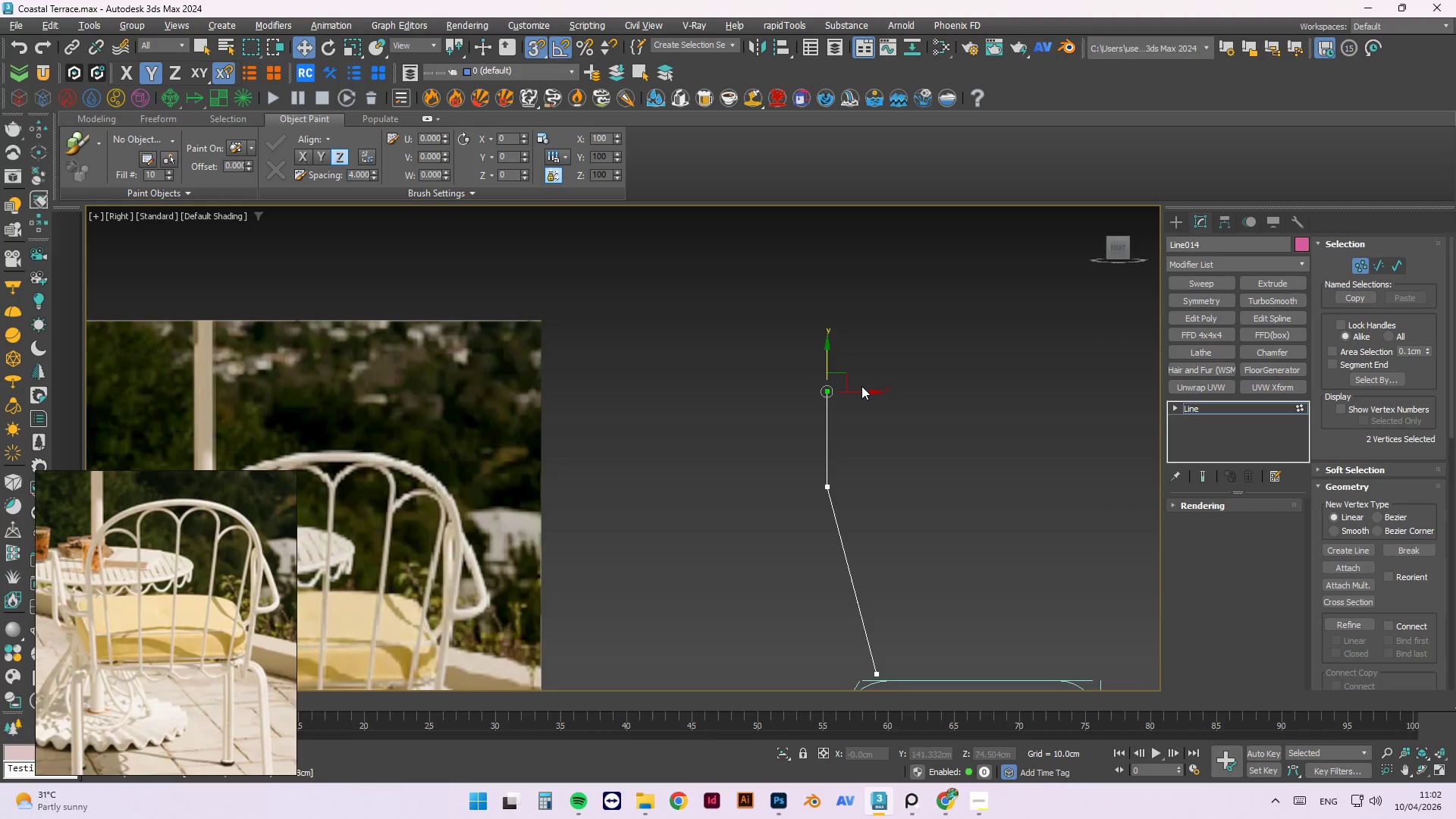 
left_click_drag(start_coordinate=[861, 389], to_coordinate=[821, 490])
 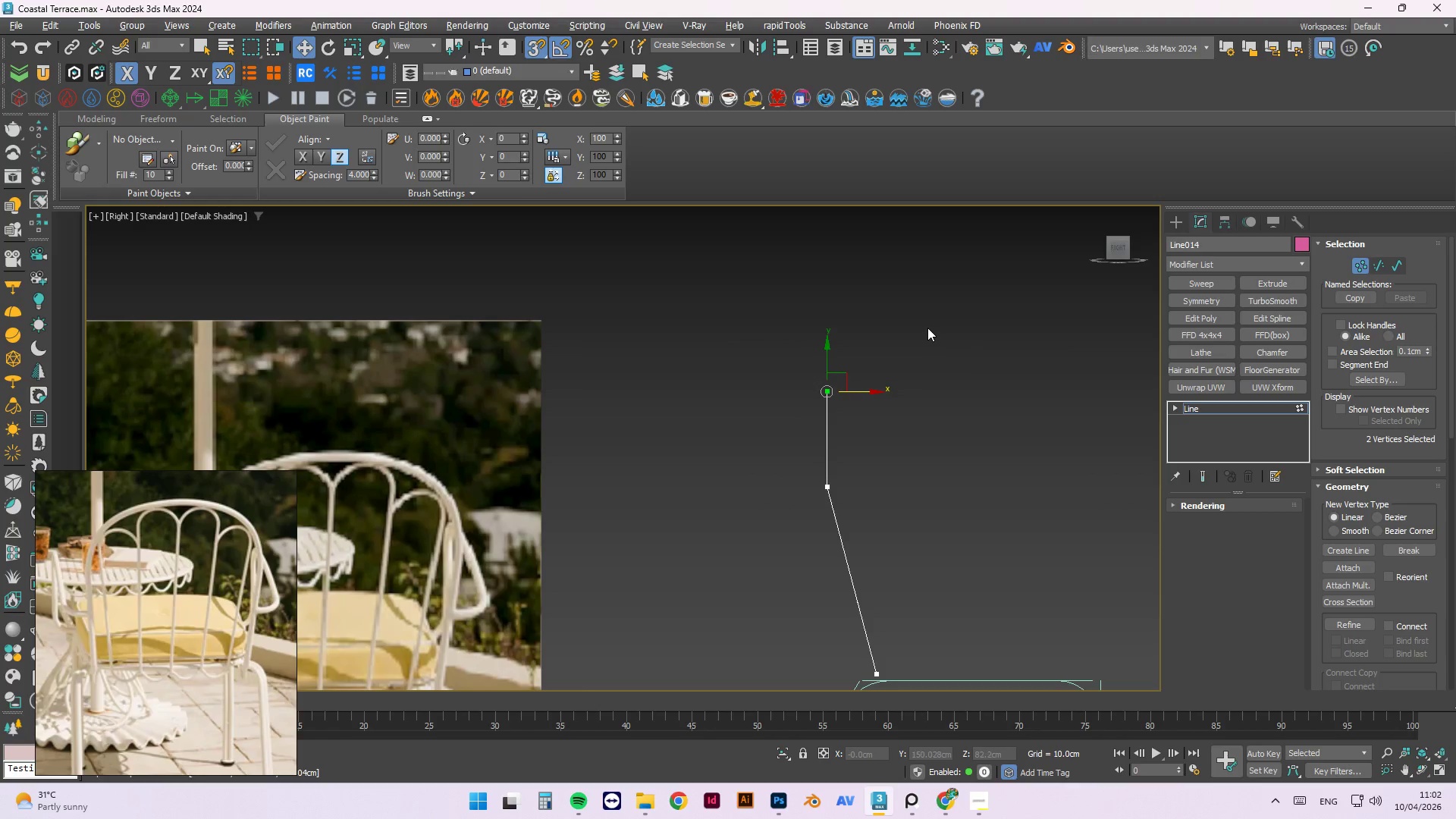 
key(Control+Z)
 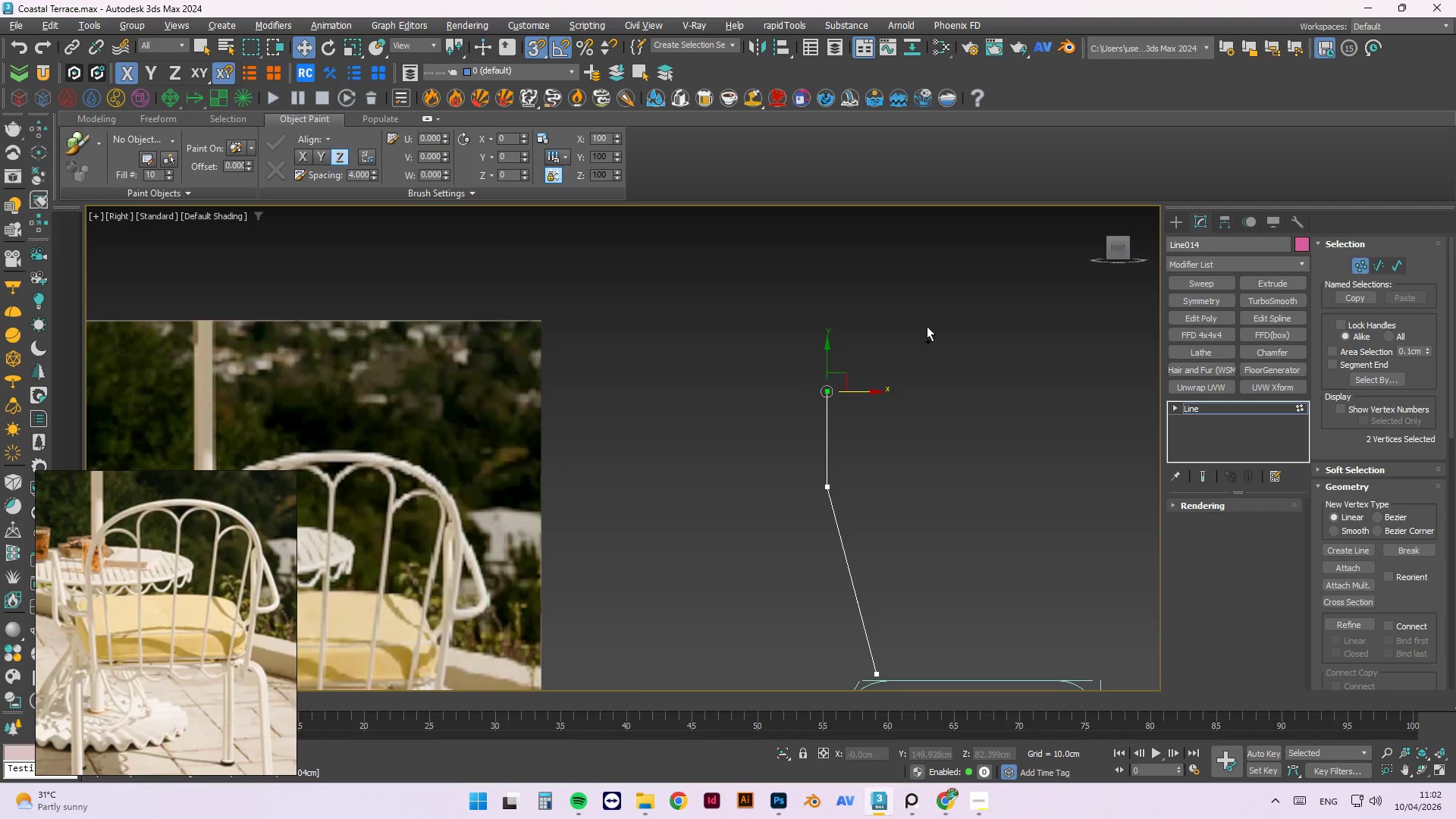 
key(Control+Z)
 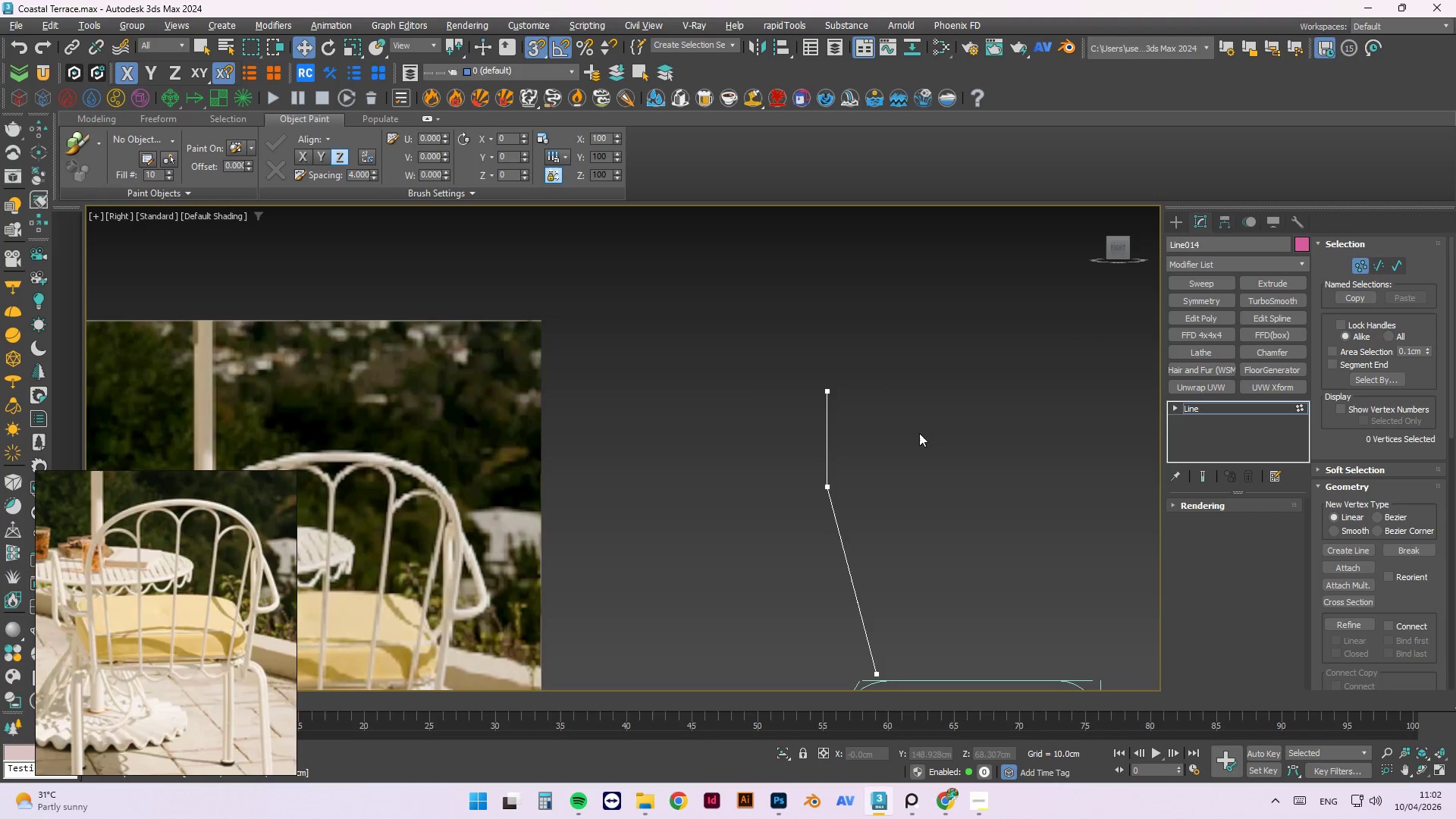 
left_click_drag(start_coordinate=[917, 330], to_coordinate=[758, 412])
 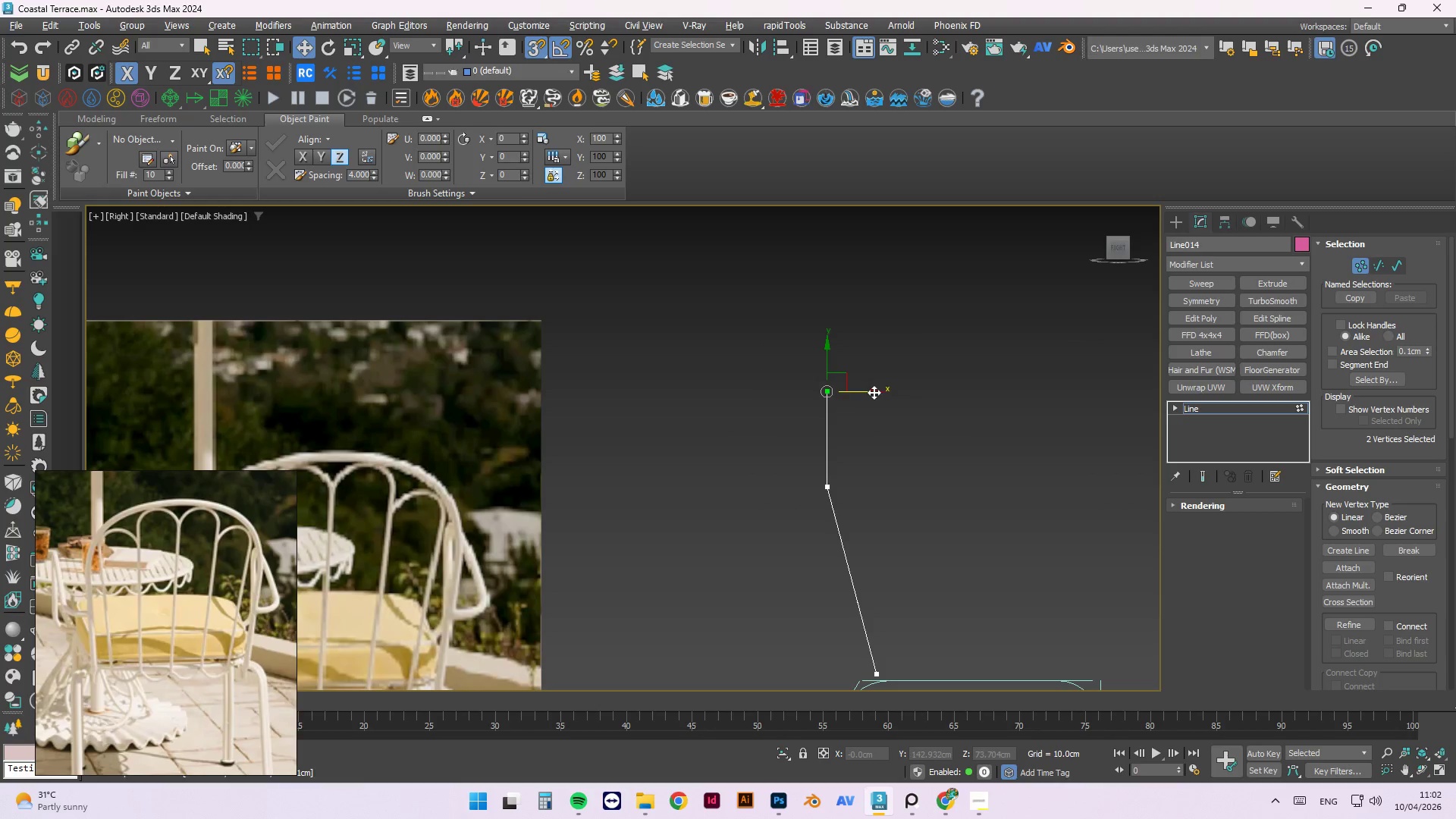 
left_click_drag(start_coordinate=[874, 392], to_coordinate=[804, 331])
 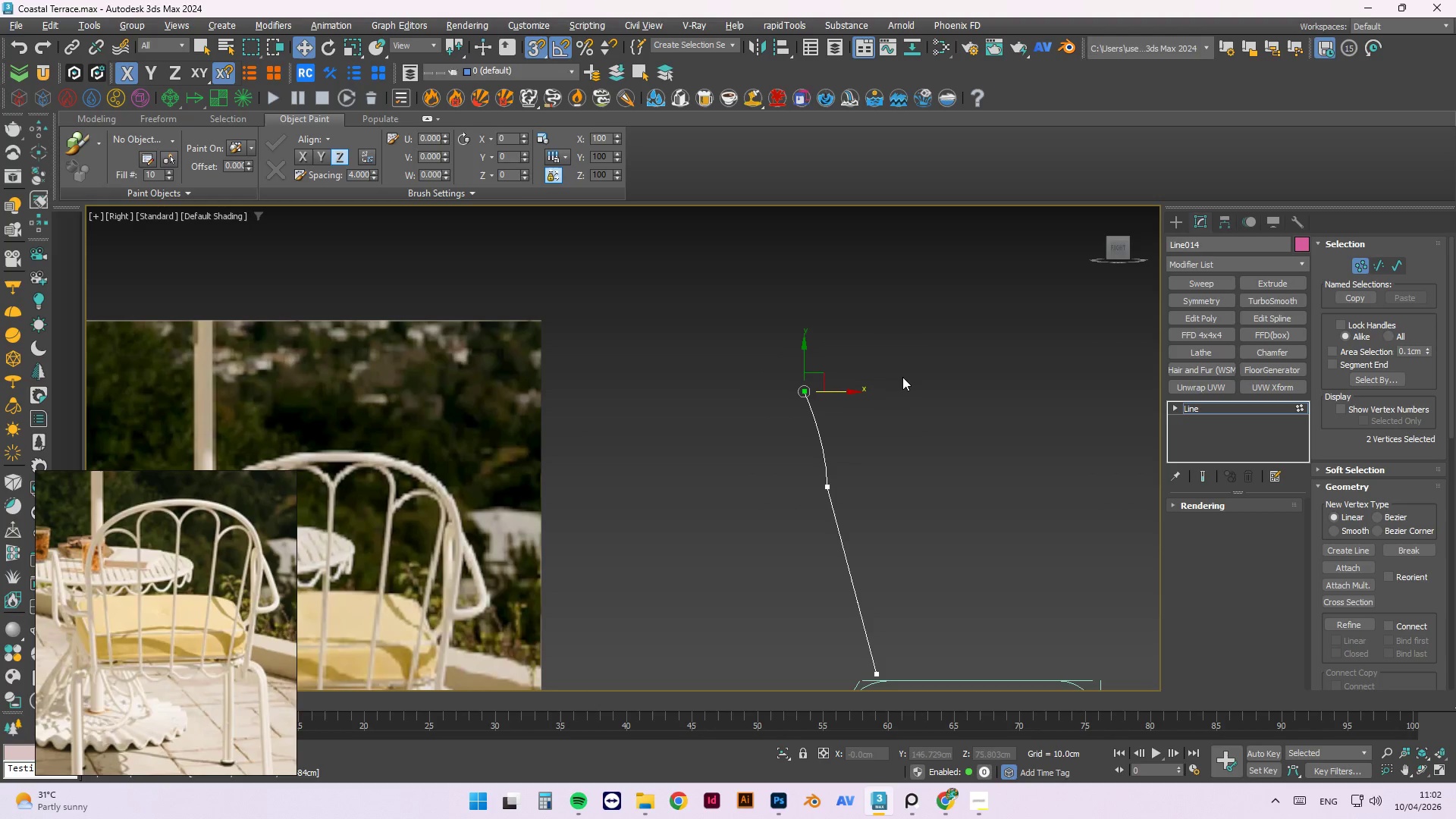 
key(Control+ControlLeft)
 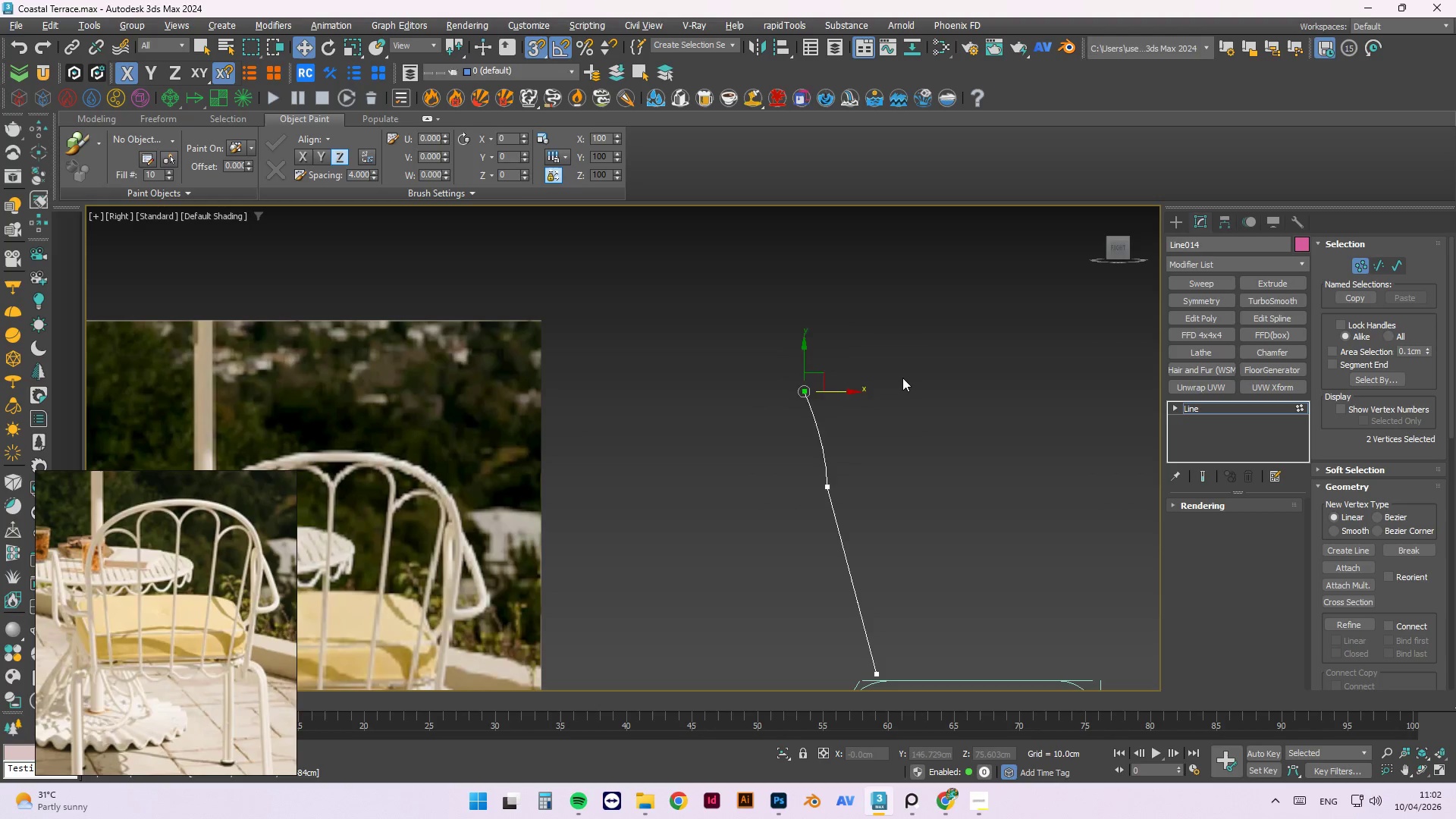 
key(Control+Z)
 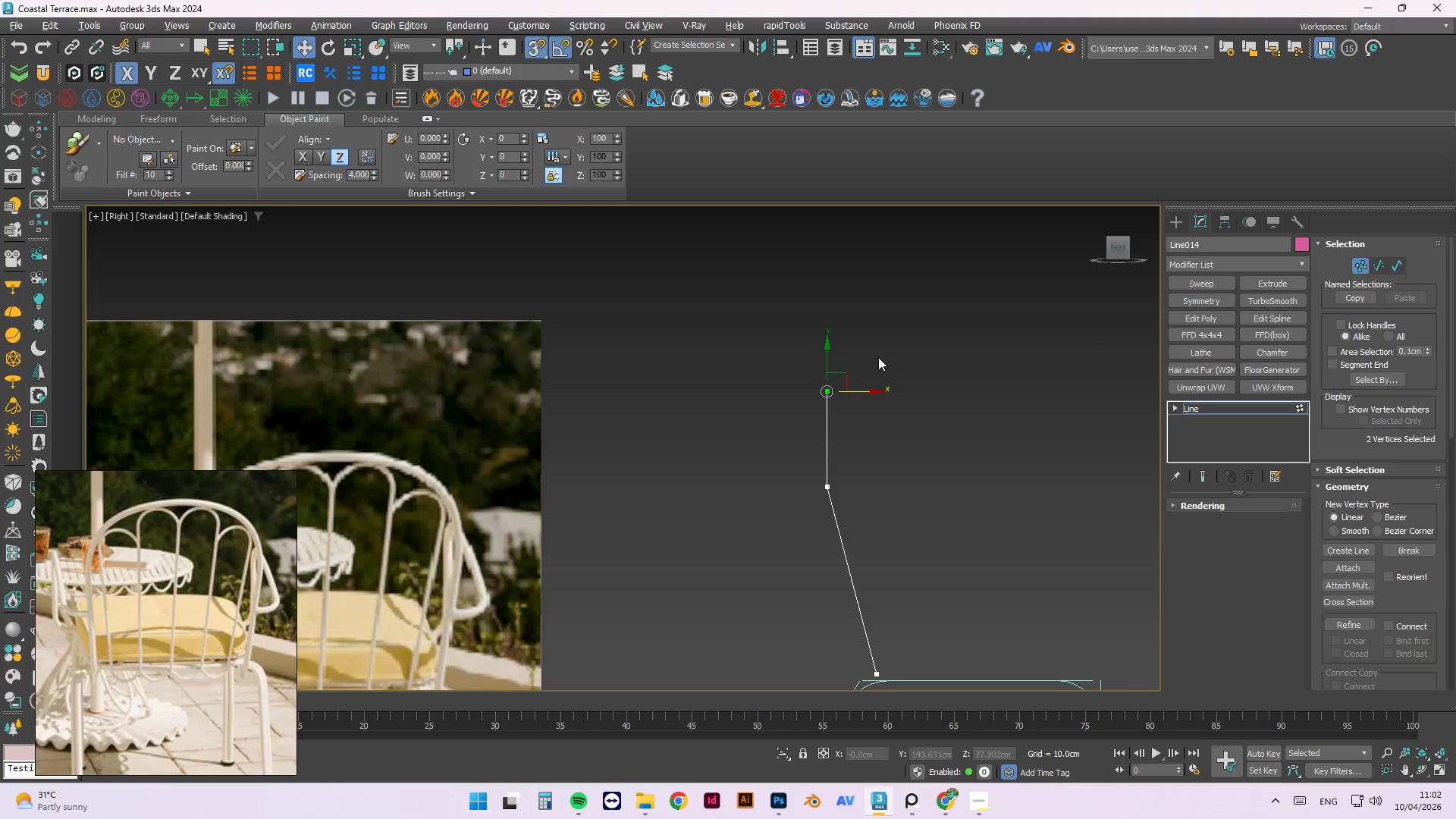 
right_click([883, 340])
 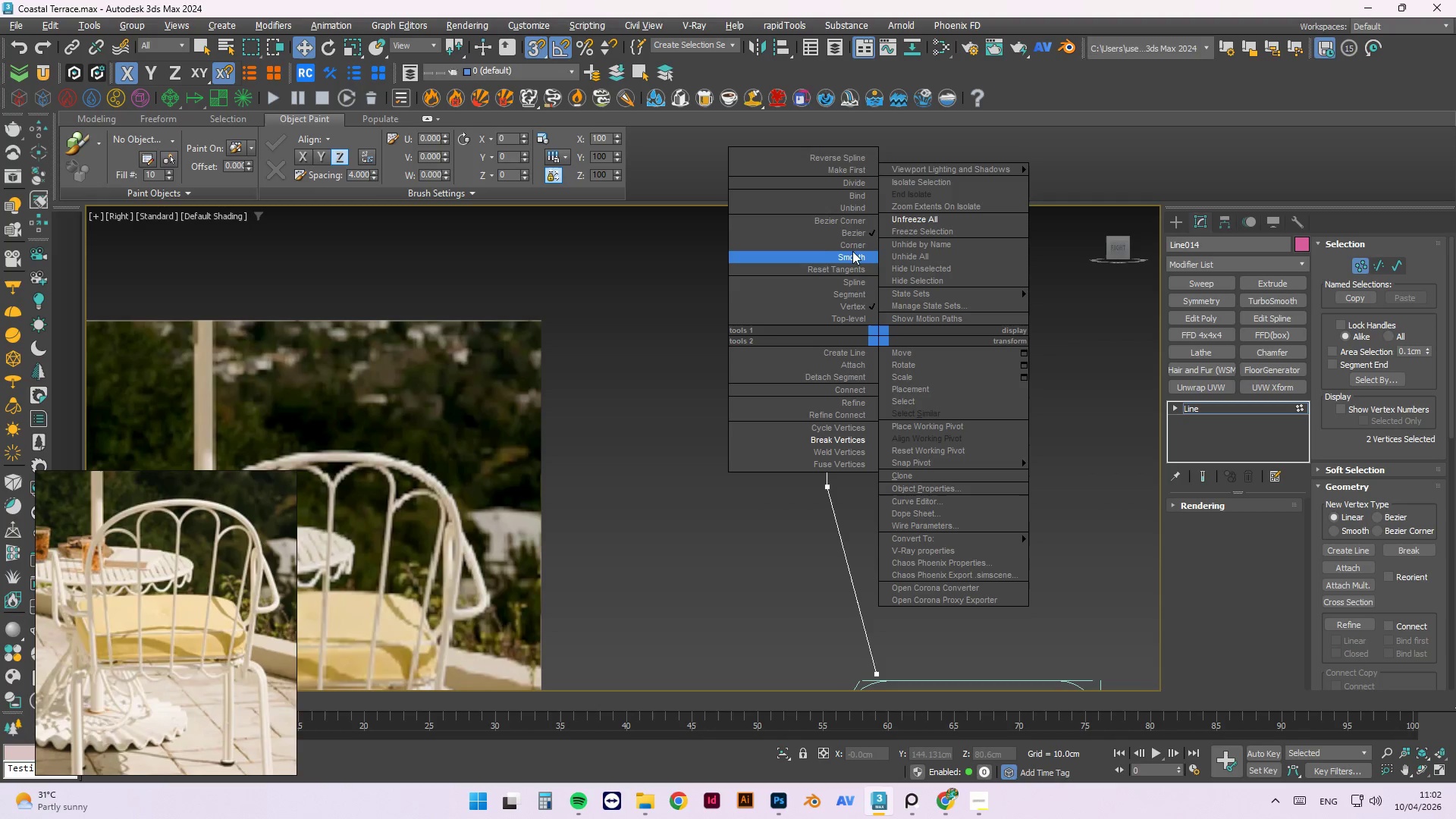 
left_click([852, 246])
 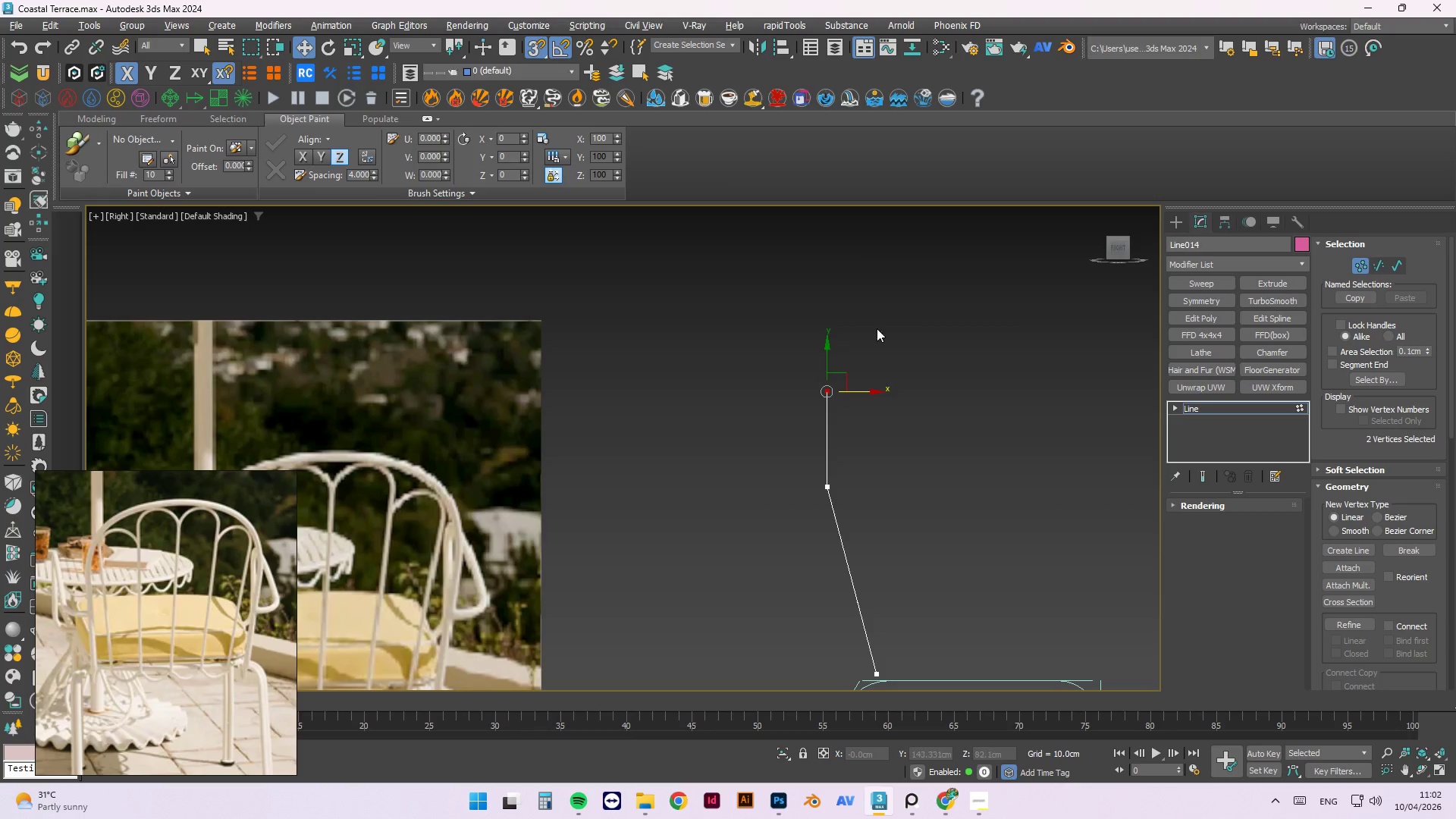 
hold_key(key=AltLeft, duration=0.97)
 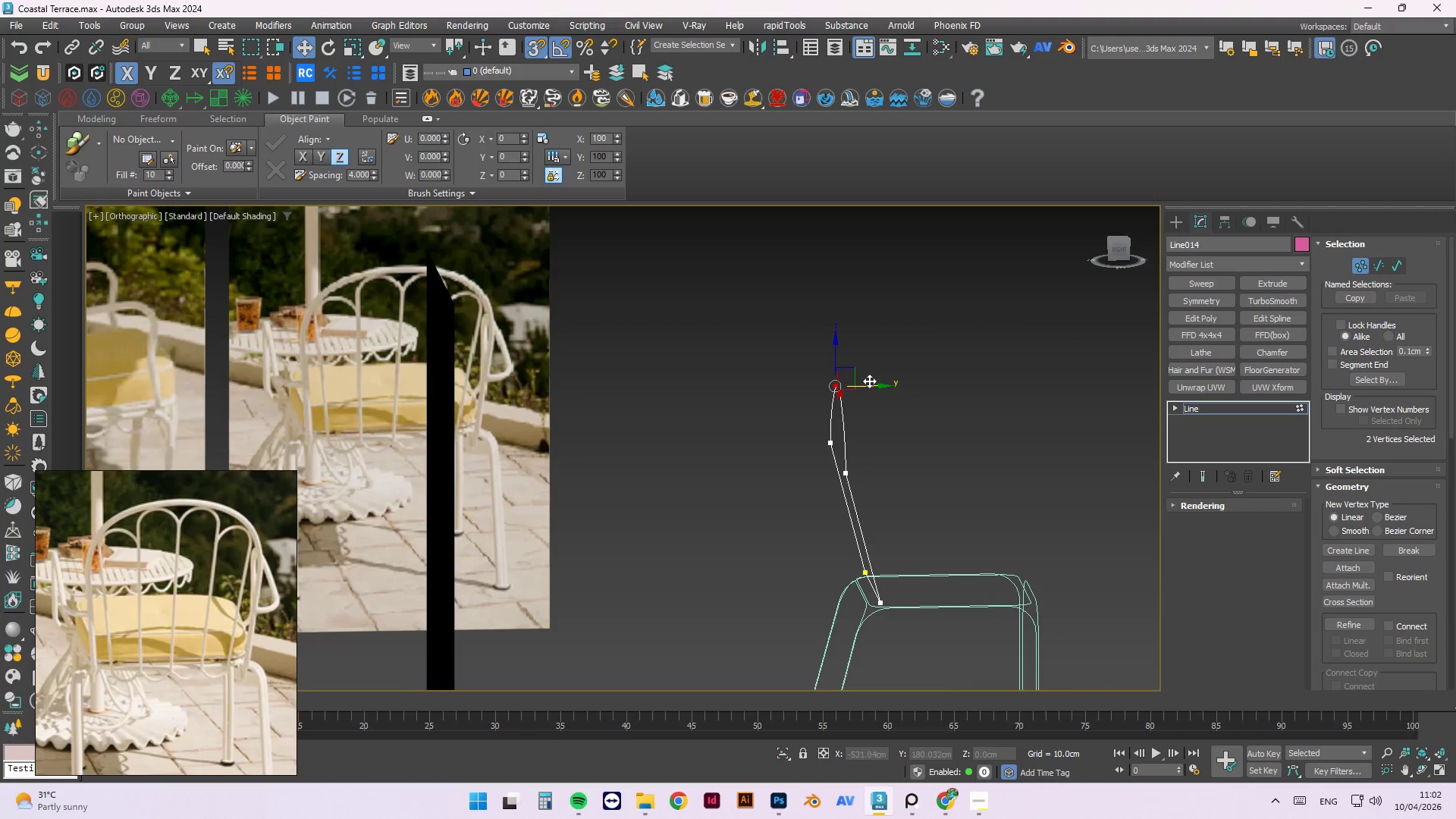 
scroll: coordinate [864, 391], scroll_direction: down, amount: 1.0
 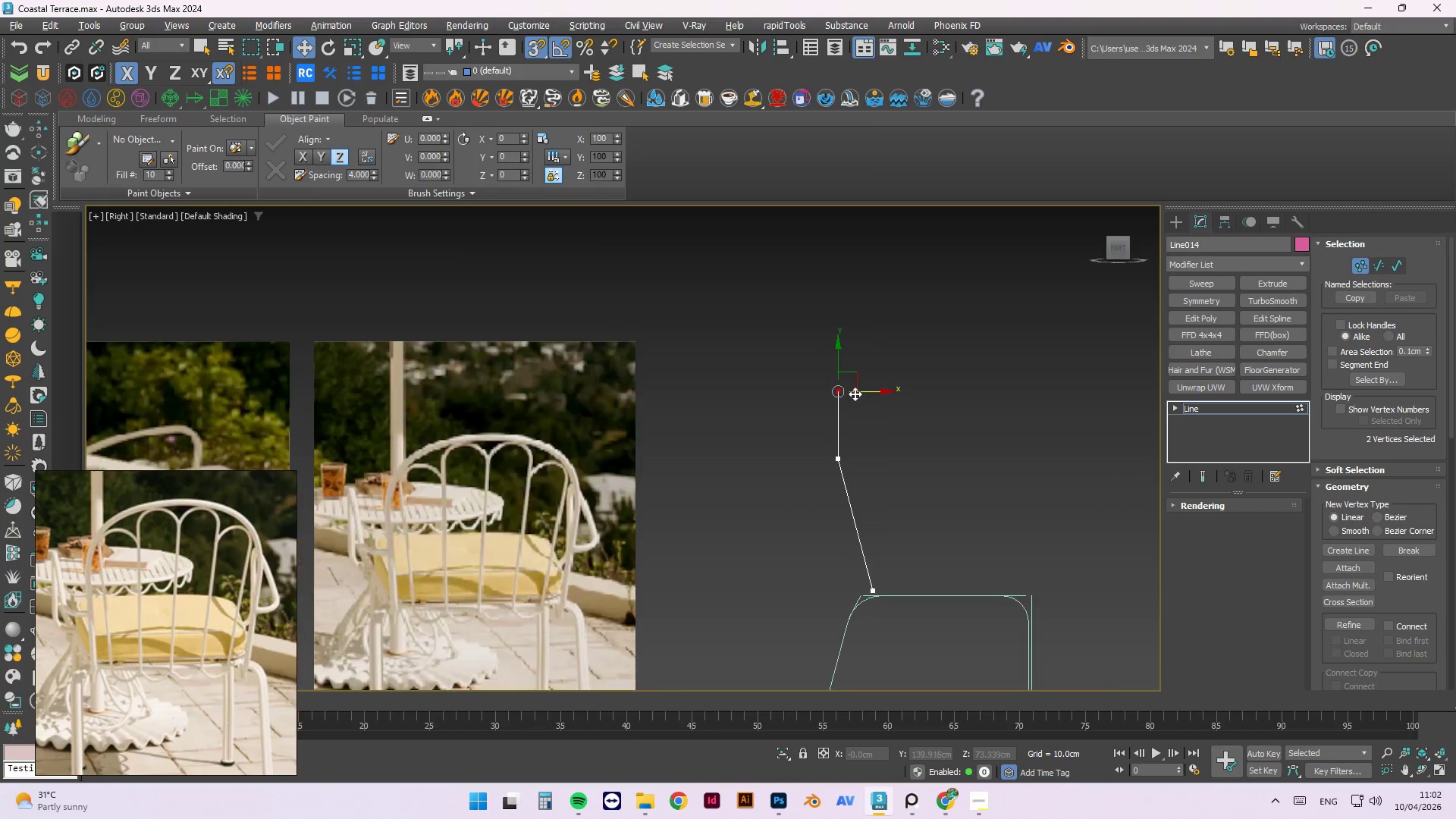 
key(L)
 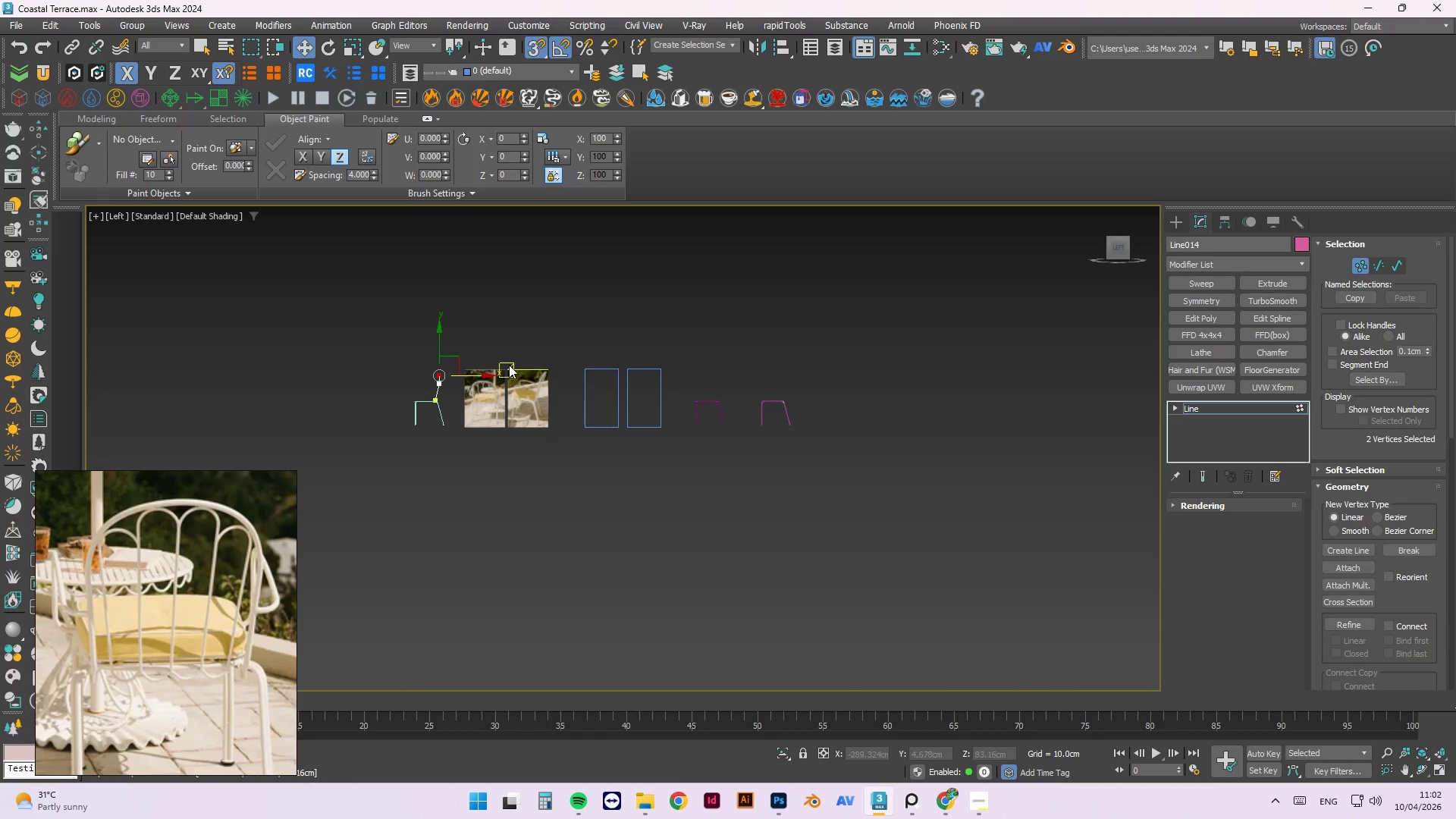 
scroll: coordinate [438, 369], scroll_direction: up, amount: 6.0
 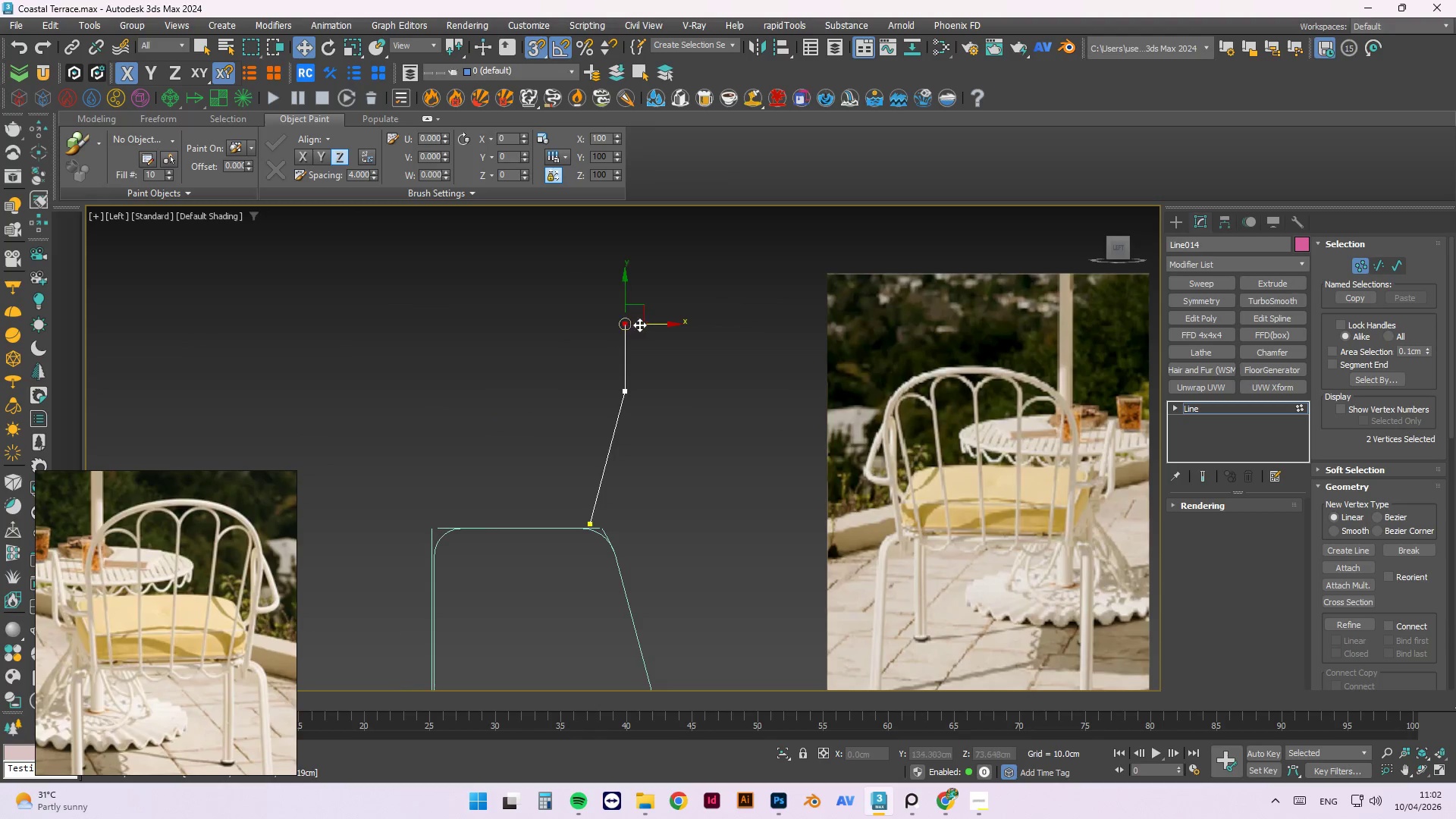 
left_click_drag(start_coordinate=[645, 325], to_coordinate=[675, 340])
 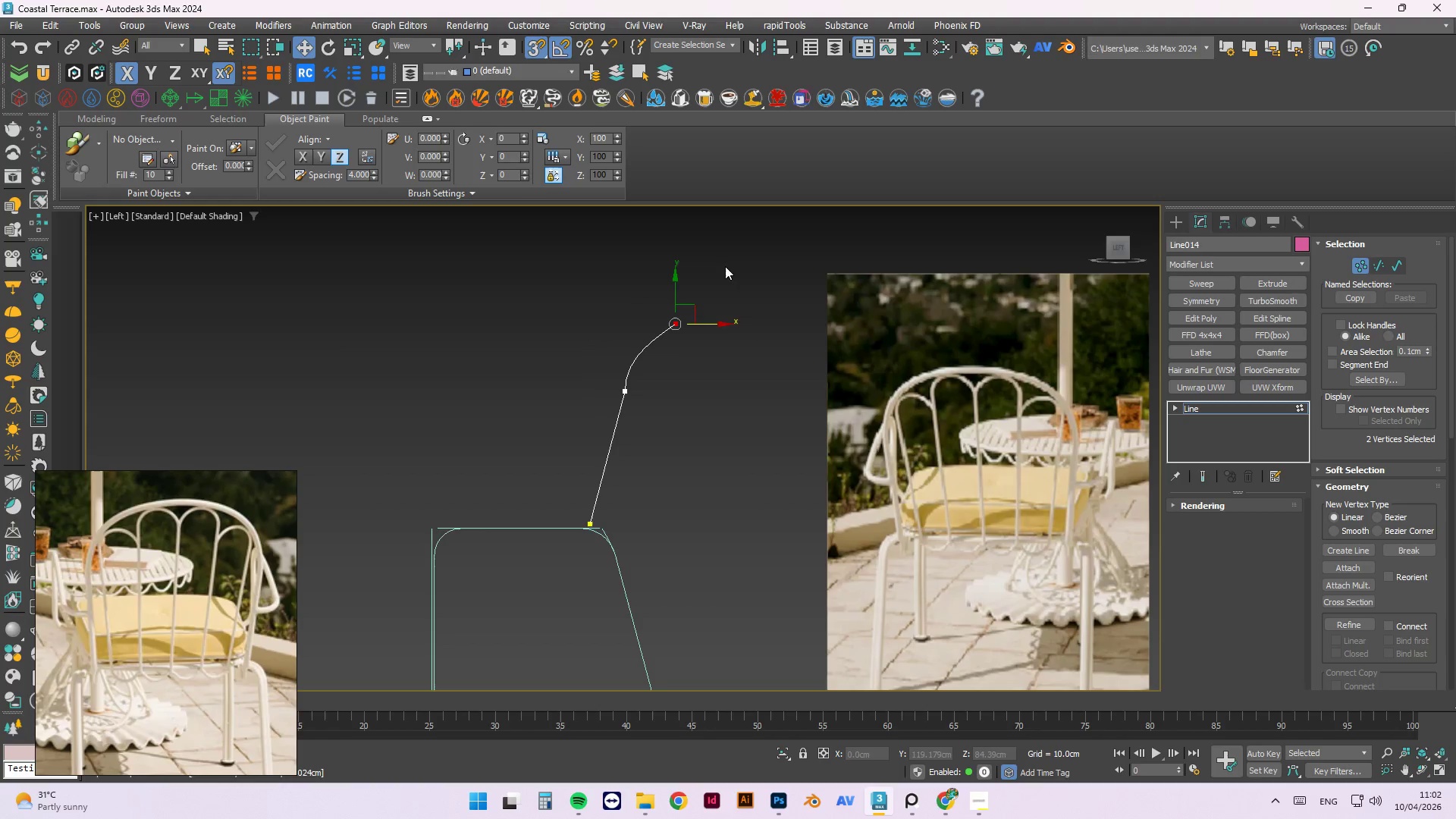 
right_click([730, 265])
 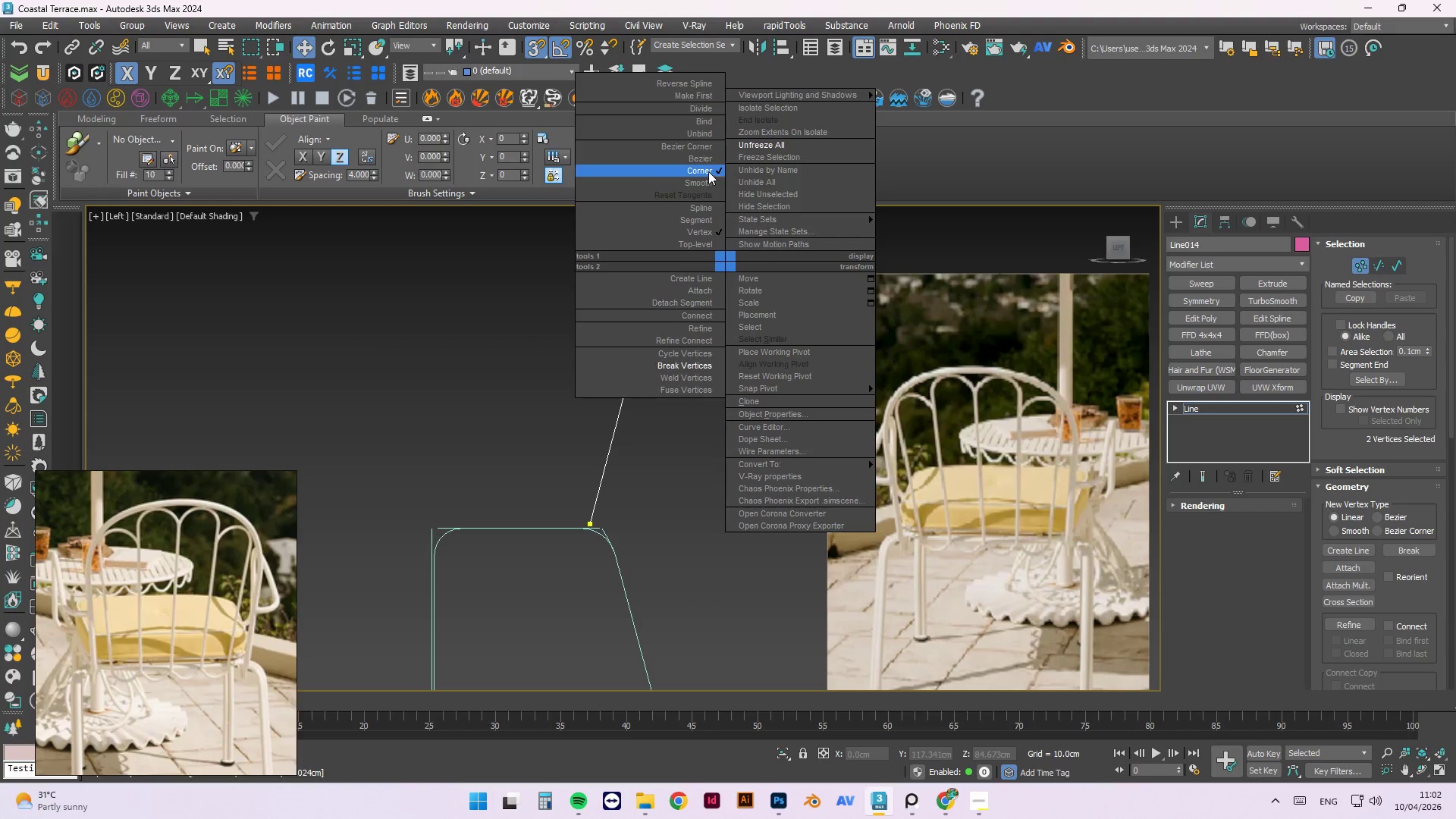 
left_click([705, 181])
 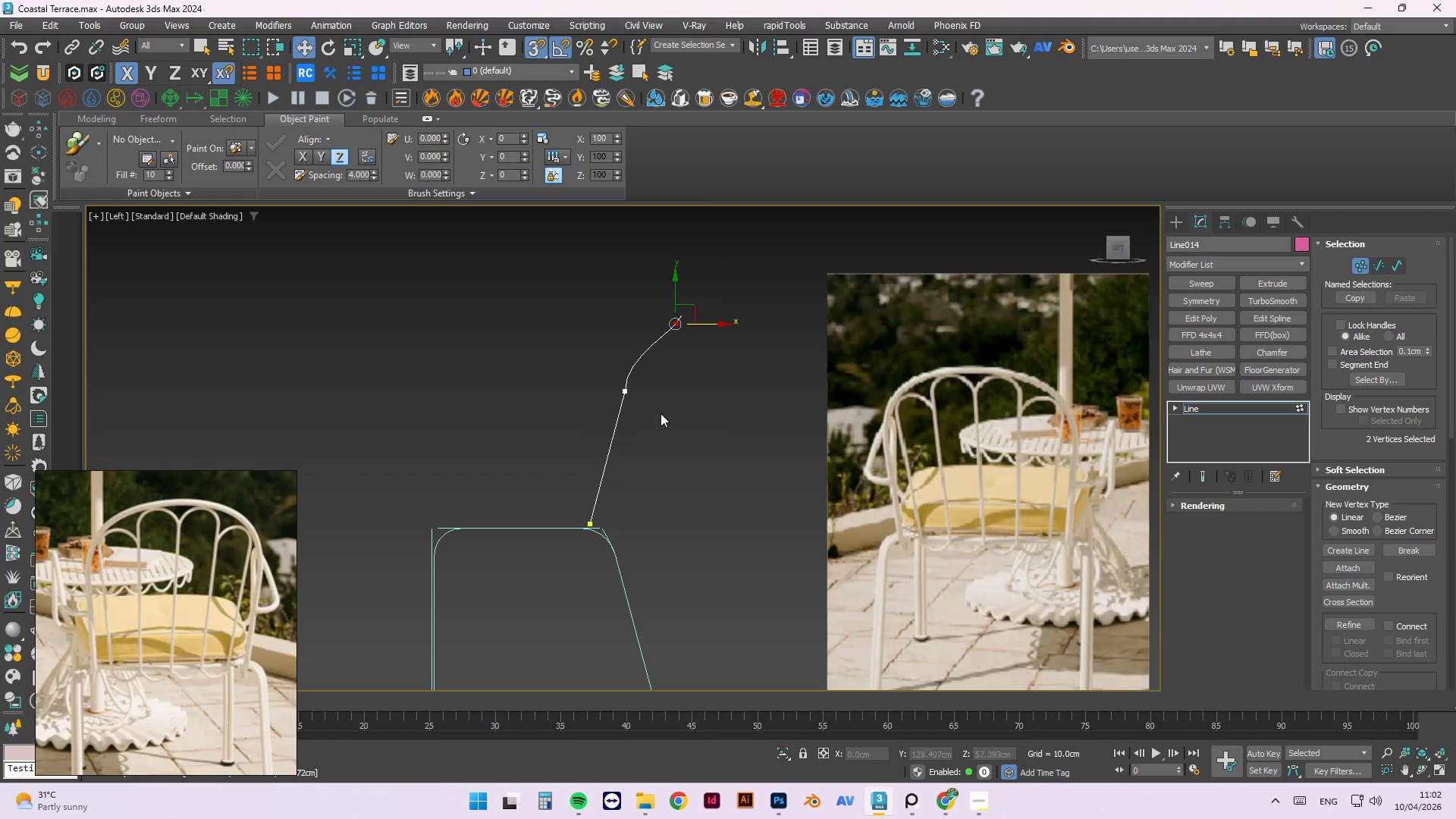 
hold_key(key=AltLeft, duration=1.0)
 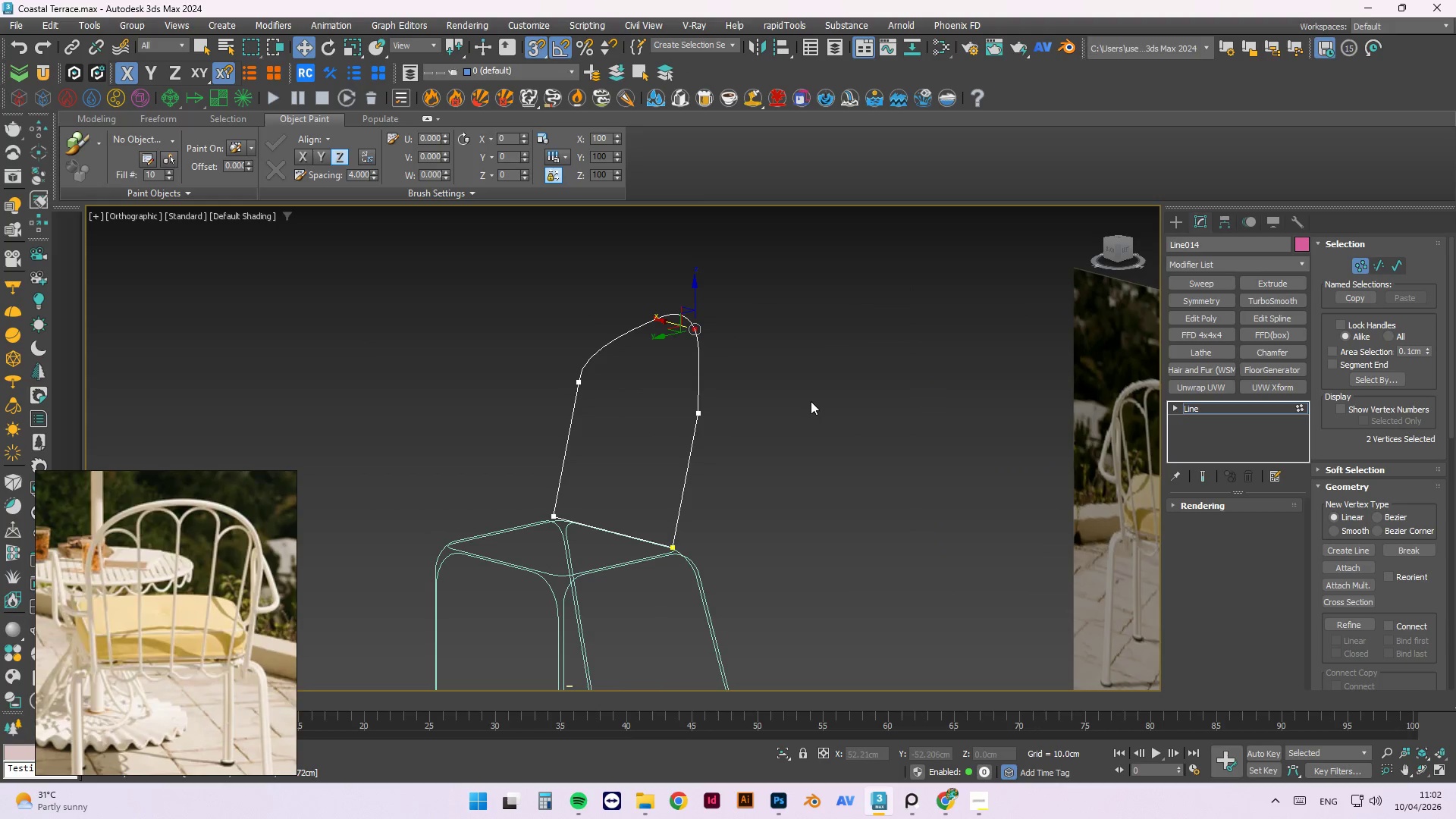 
key(Control+Z)
 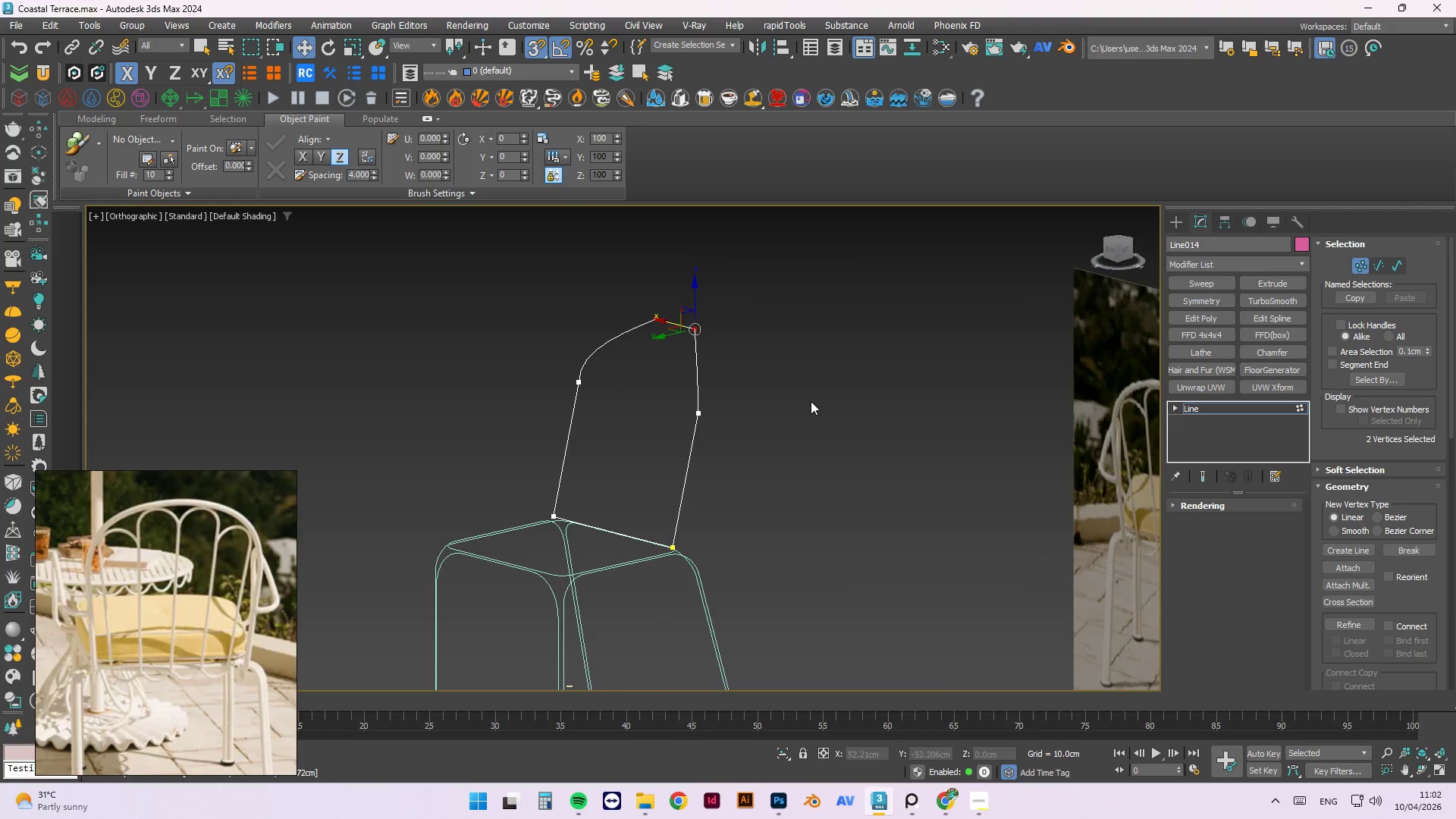 
key(Control+Z)
 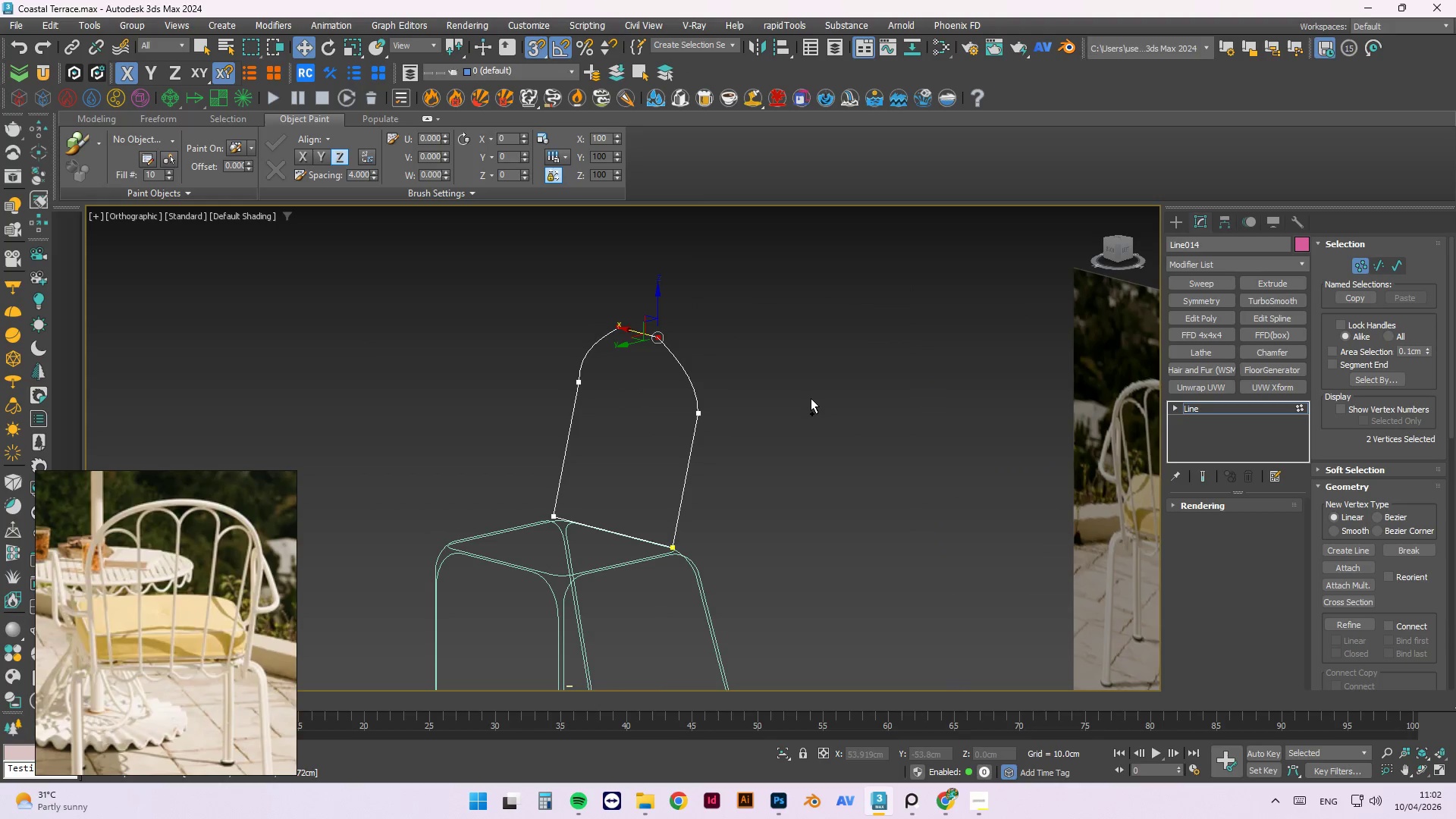 
key(Control+Z)
 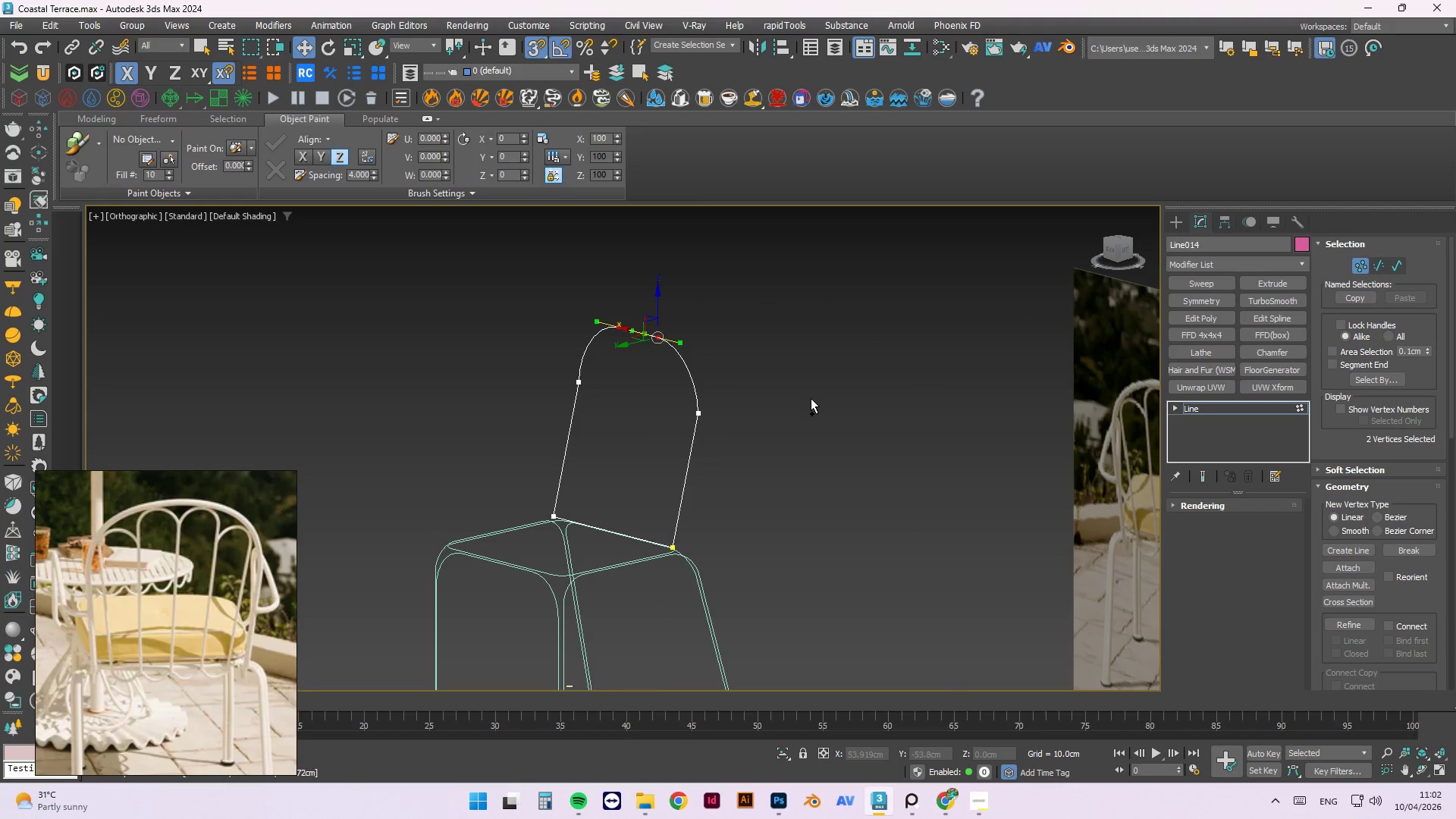 
key(Control+Z)
 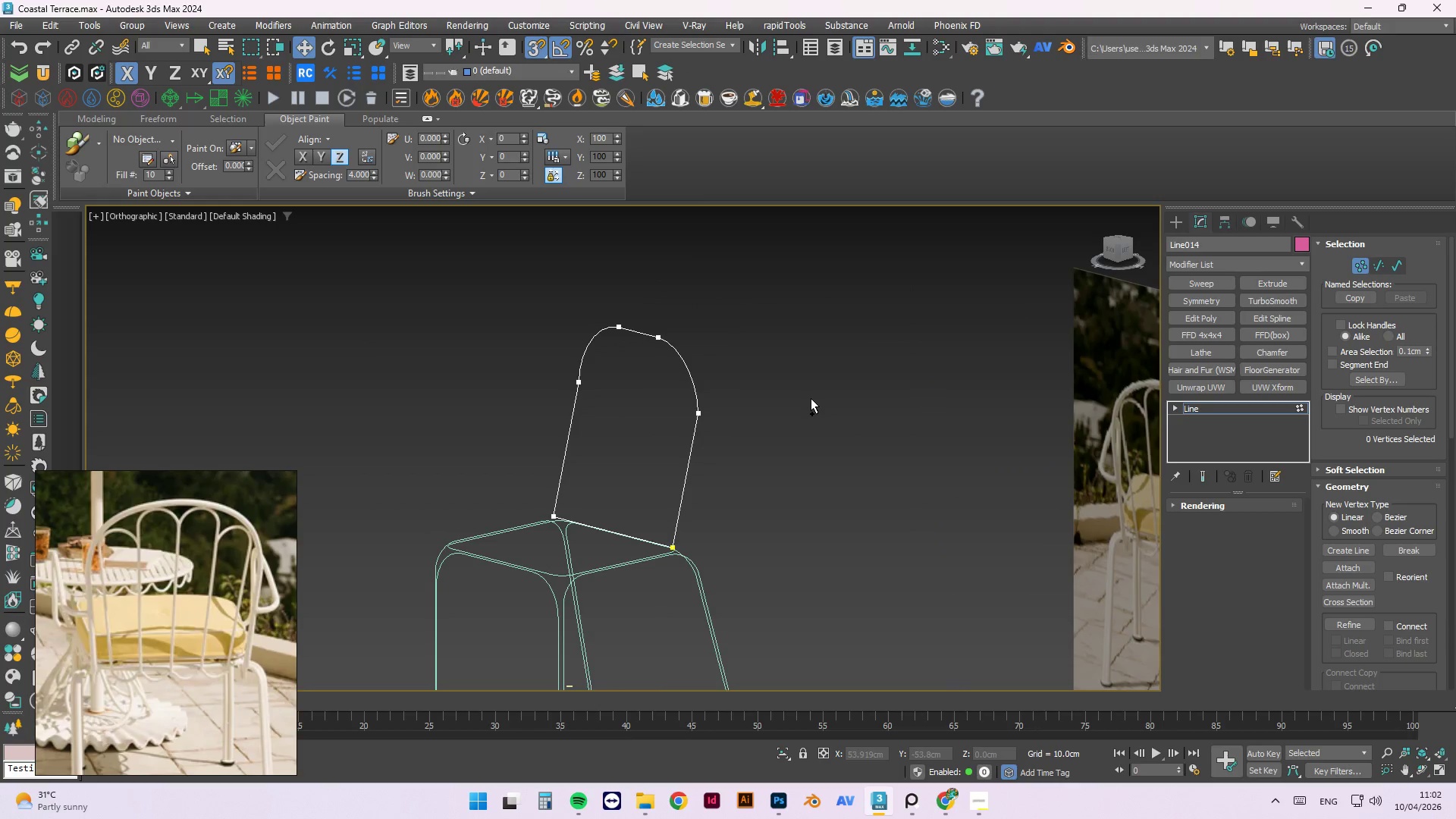 
key(Control+Z)
 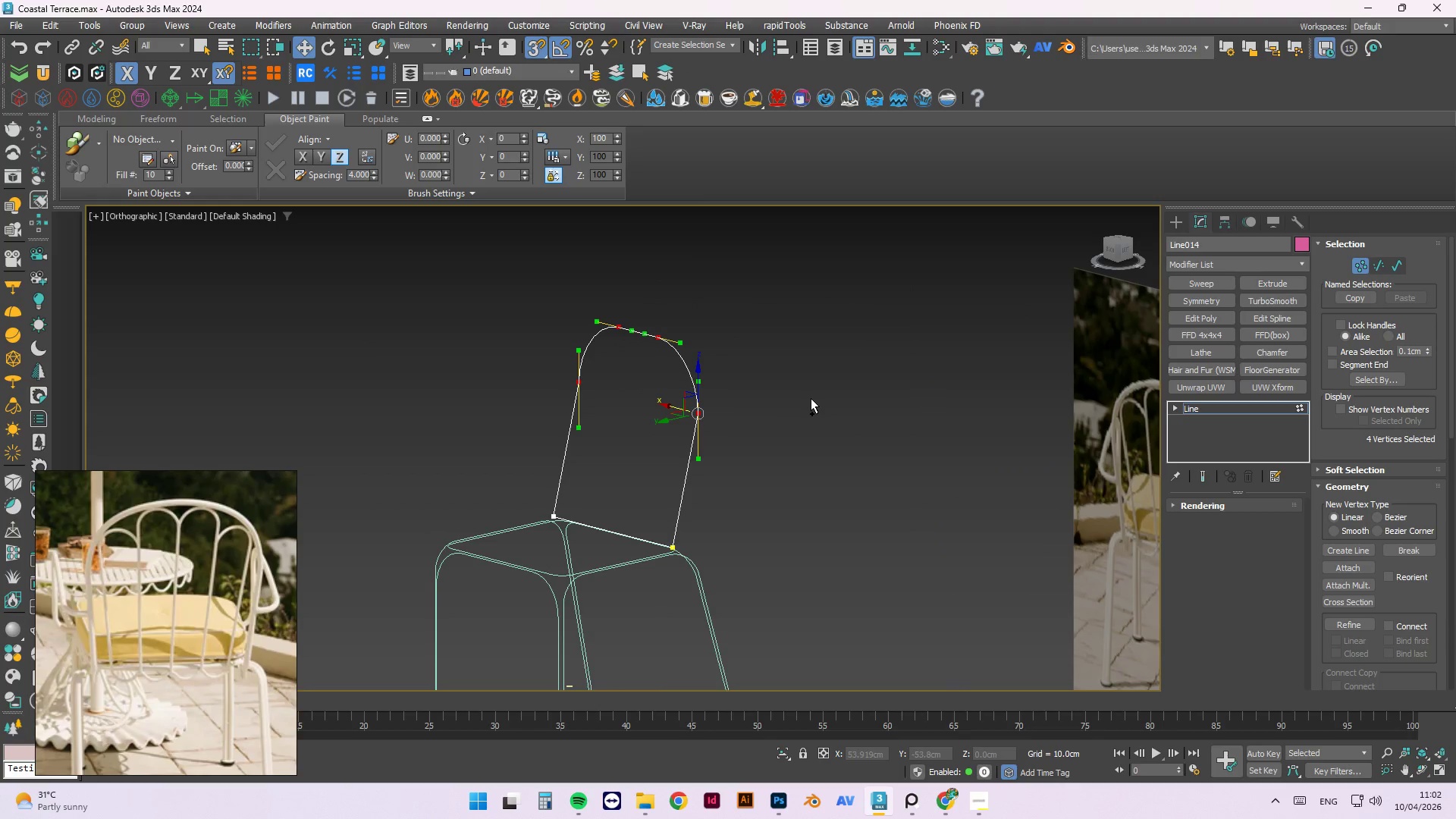 
key(Control+Z)
 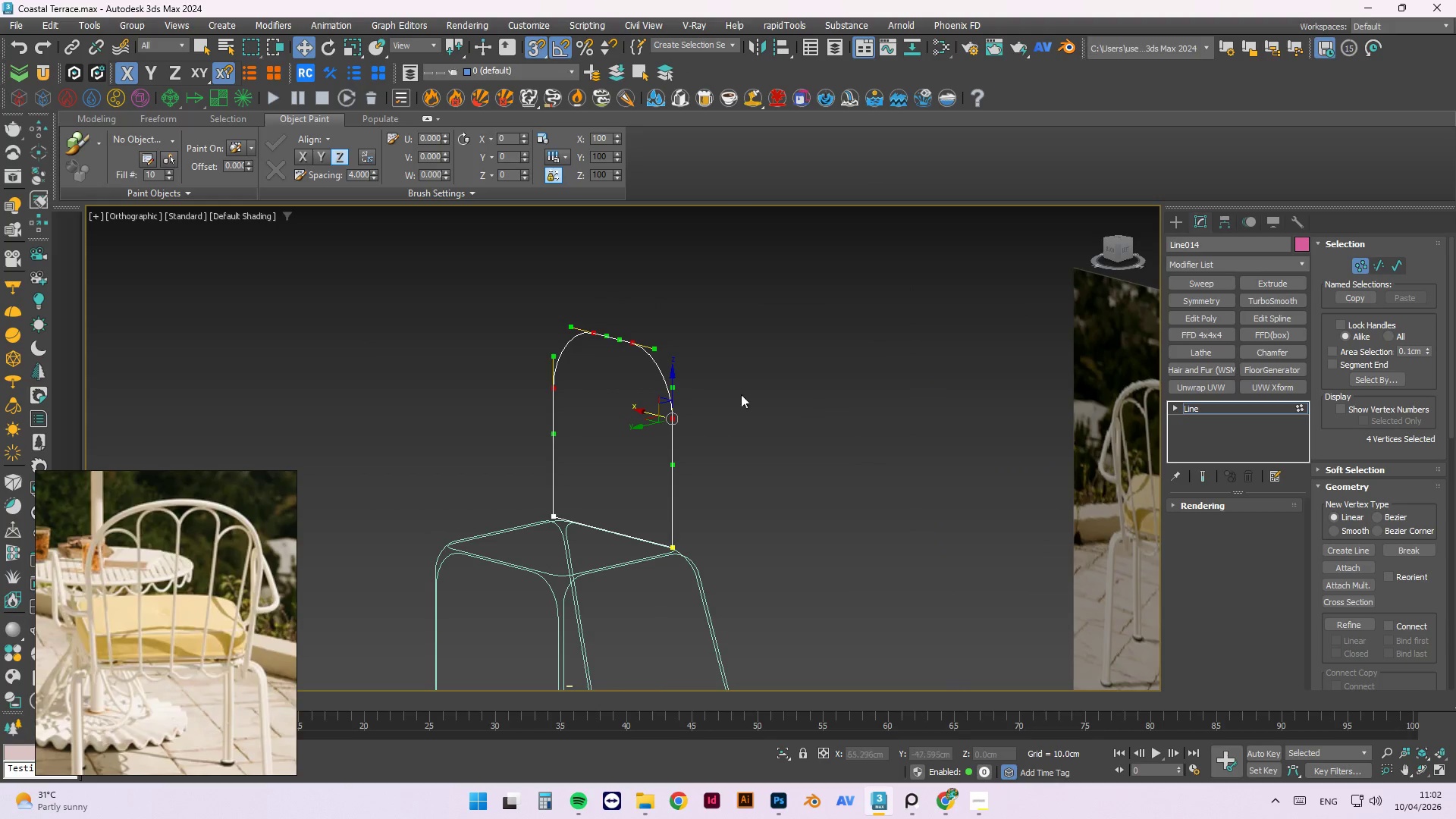 
hold_key(key=AltLeft, duration=1.28)
 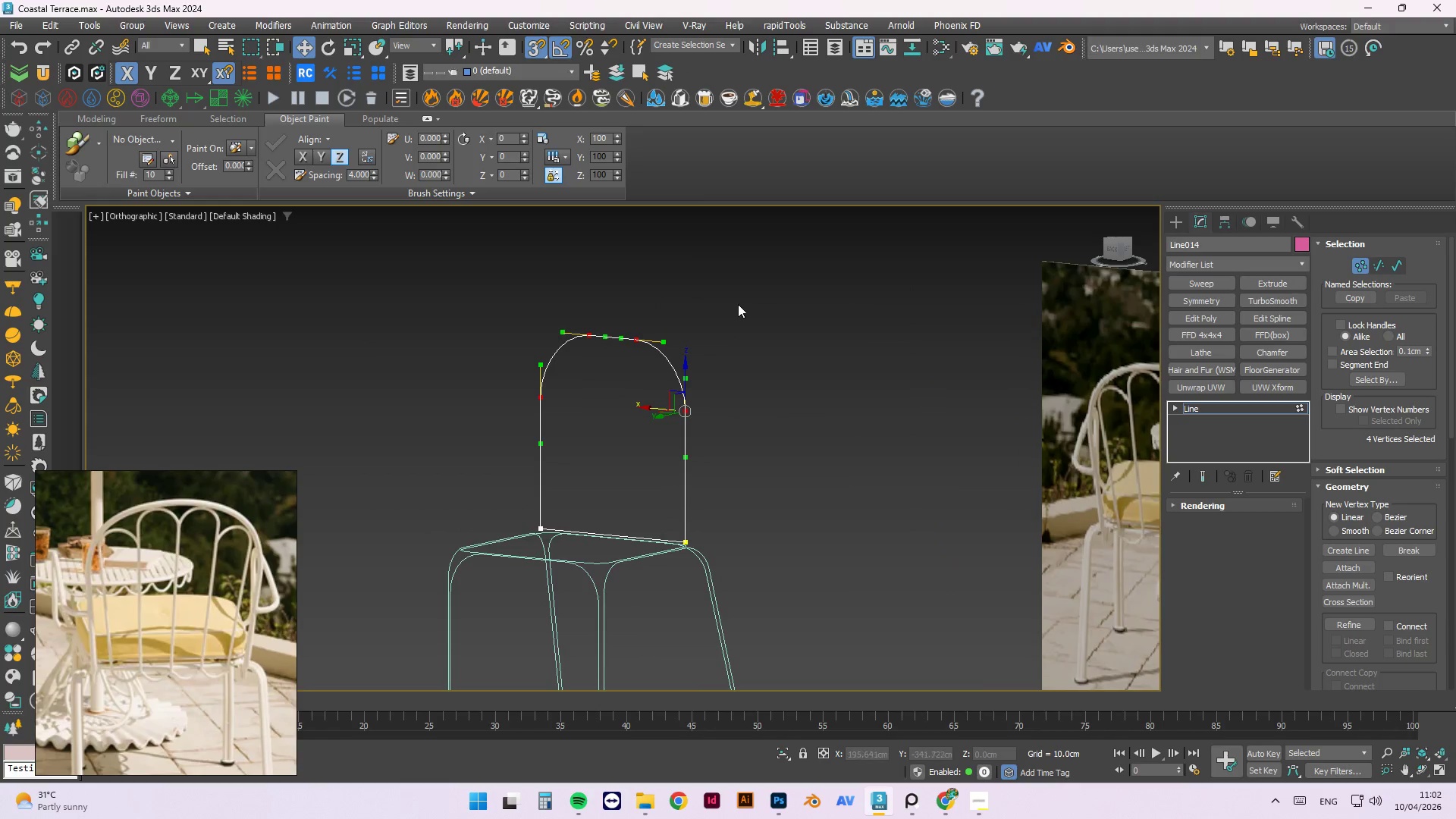 
right_click([736, 301])
 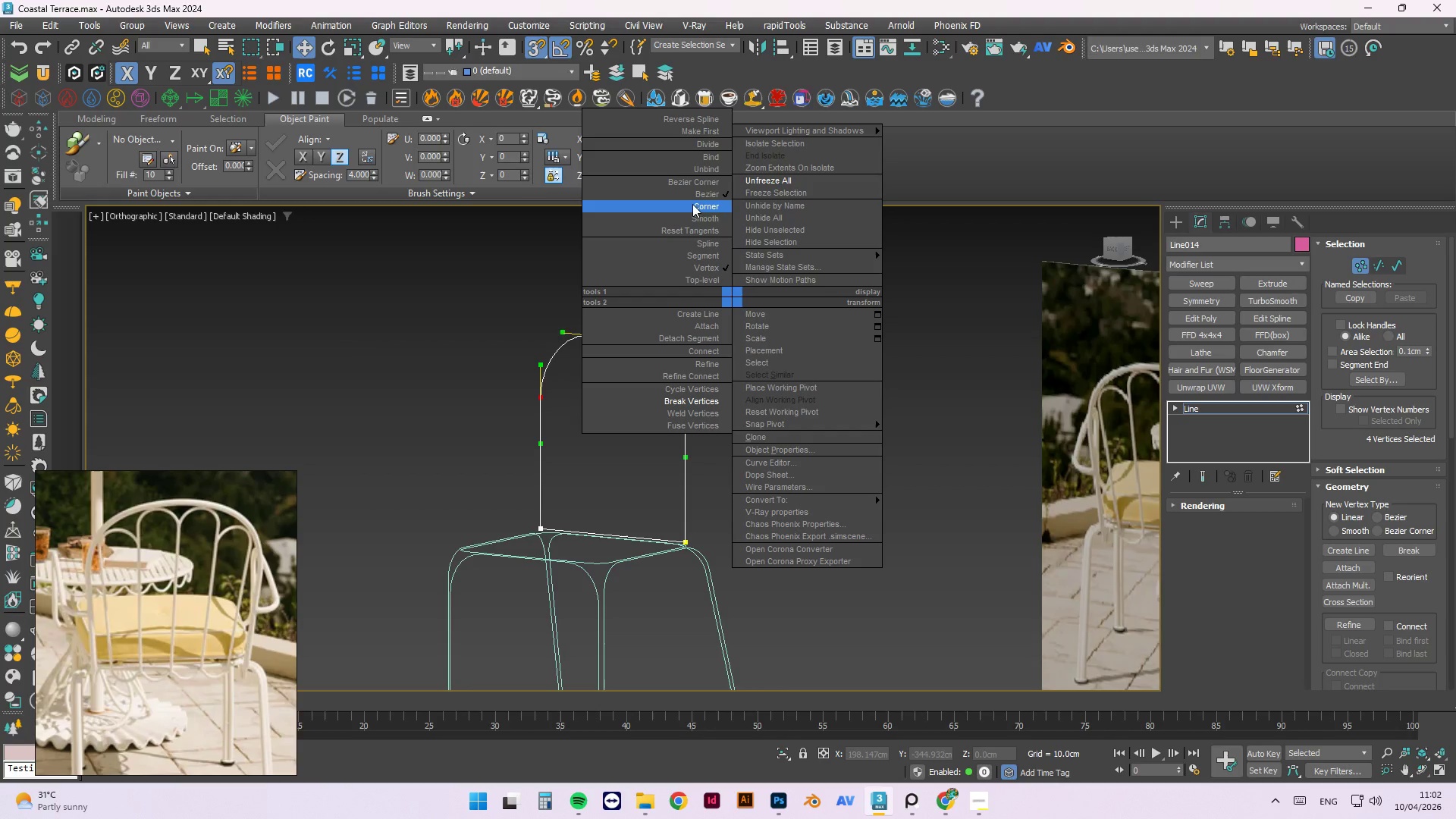 
left_click([692, 182])
 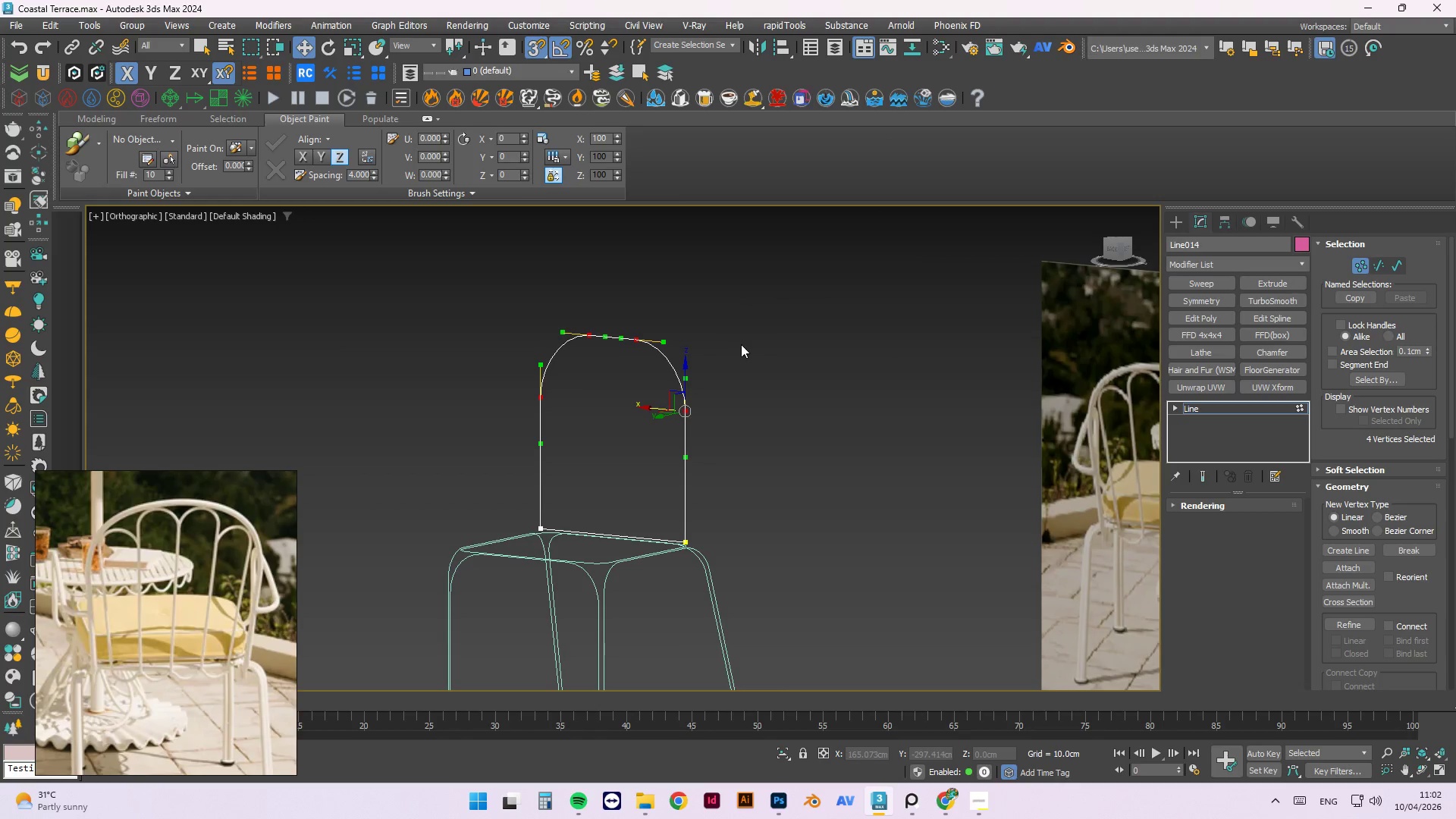 
key(L)
 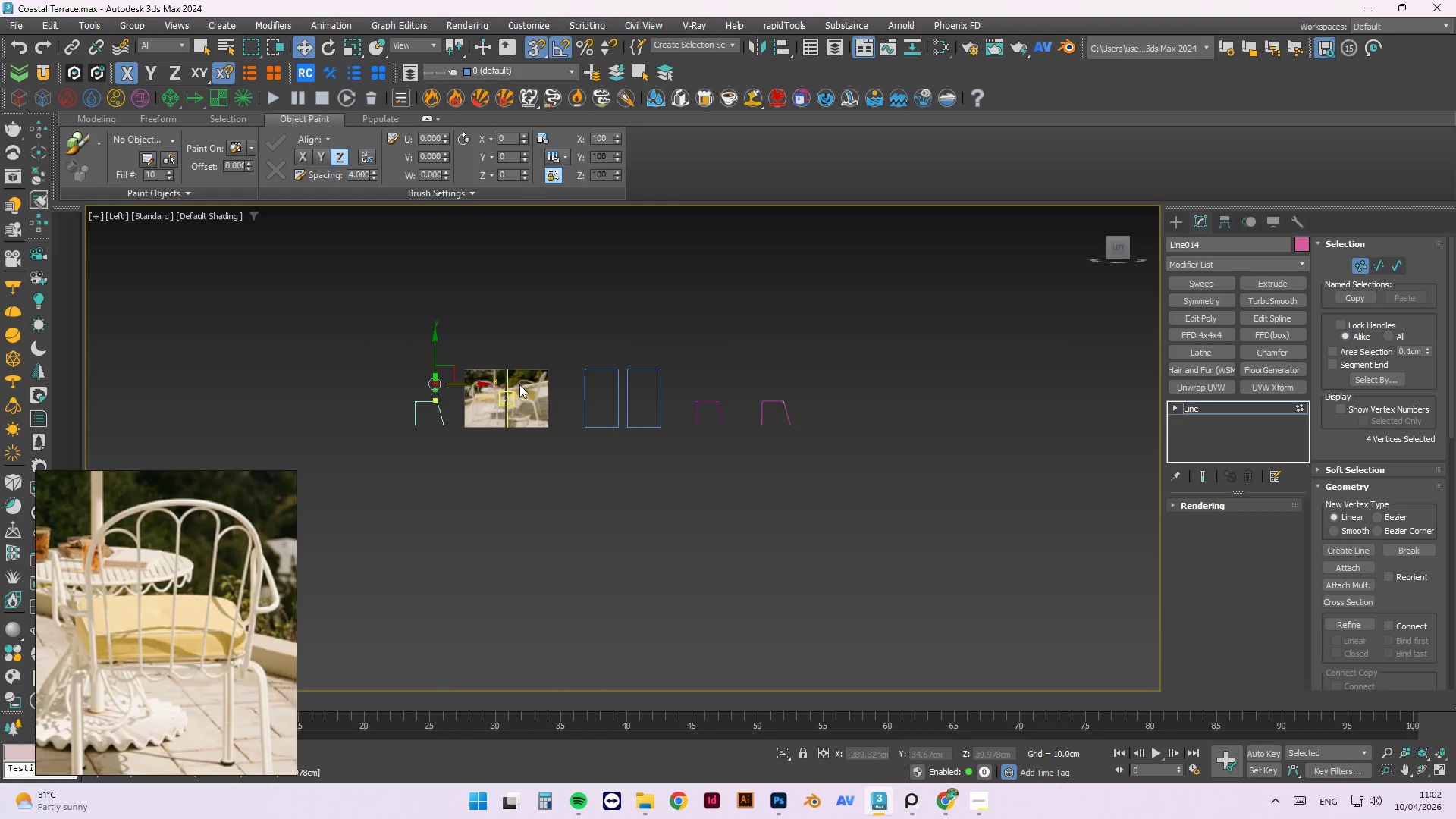 
key(Alt+ArrowRight)
 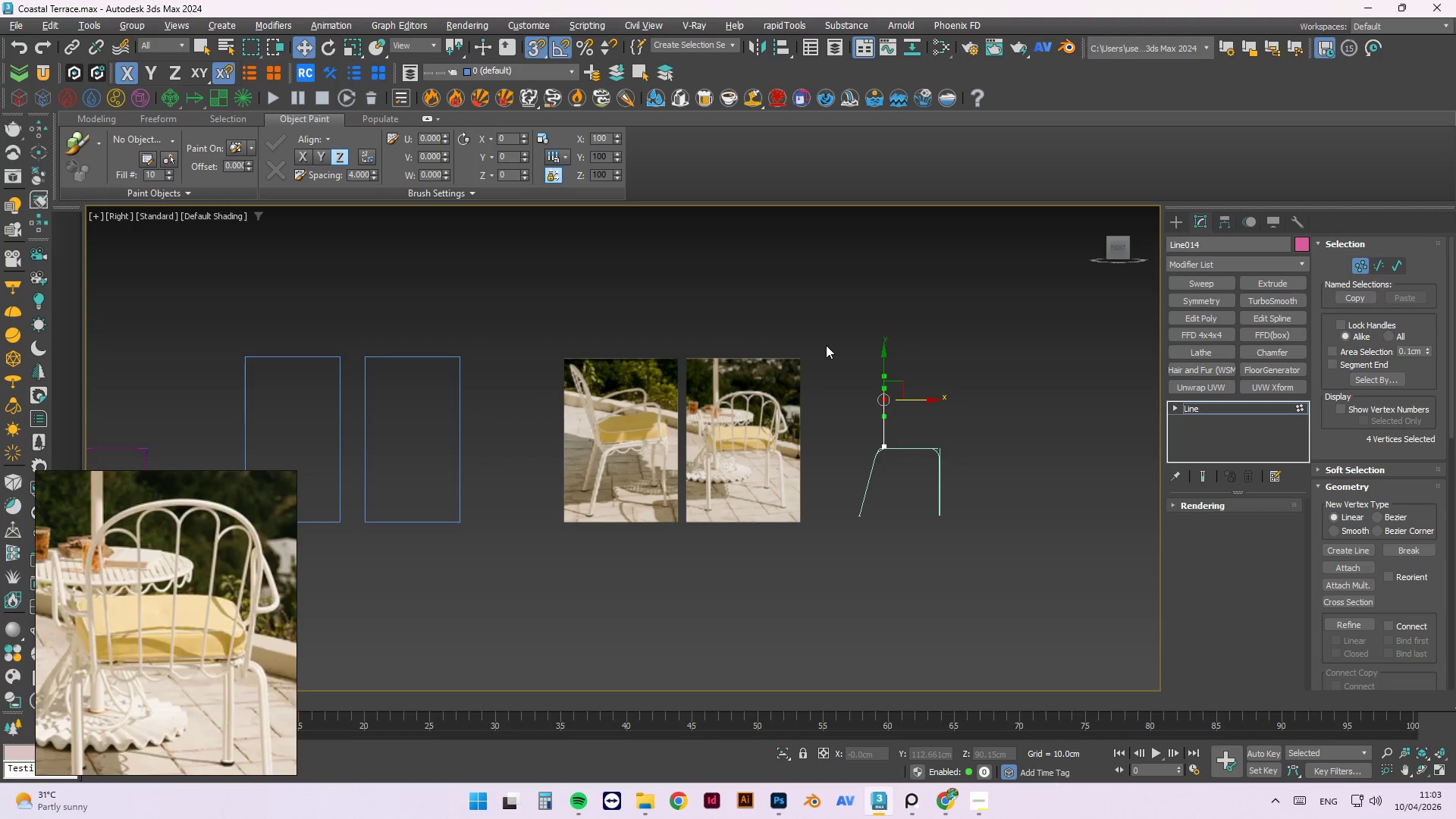 
wait(7.52)
 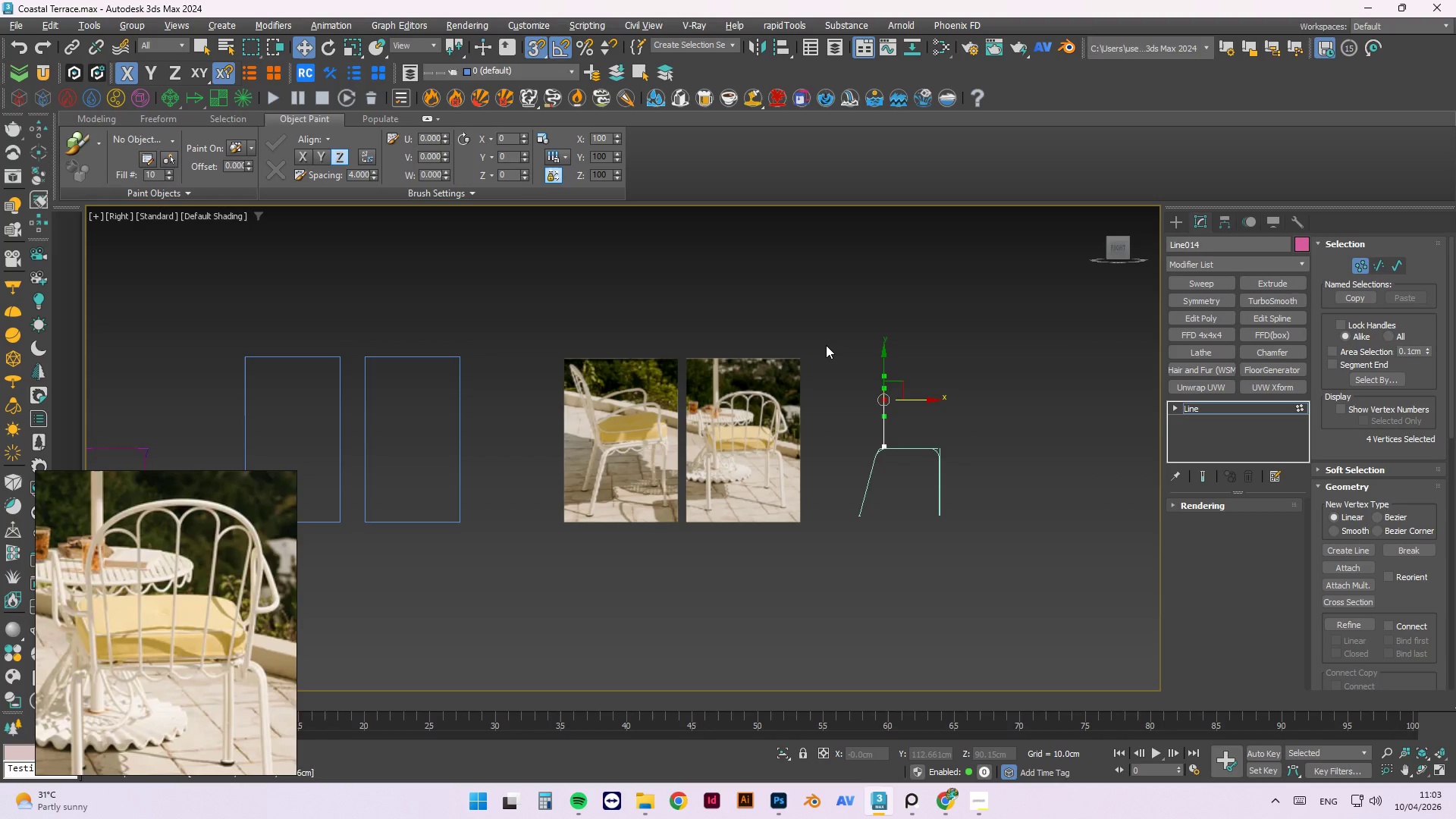 
scroll: coordinate [871, 334], scroll_direction: up, amount: 1.0
 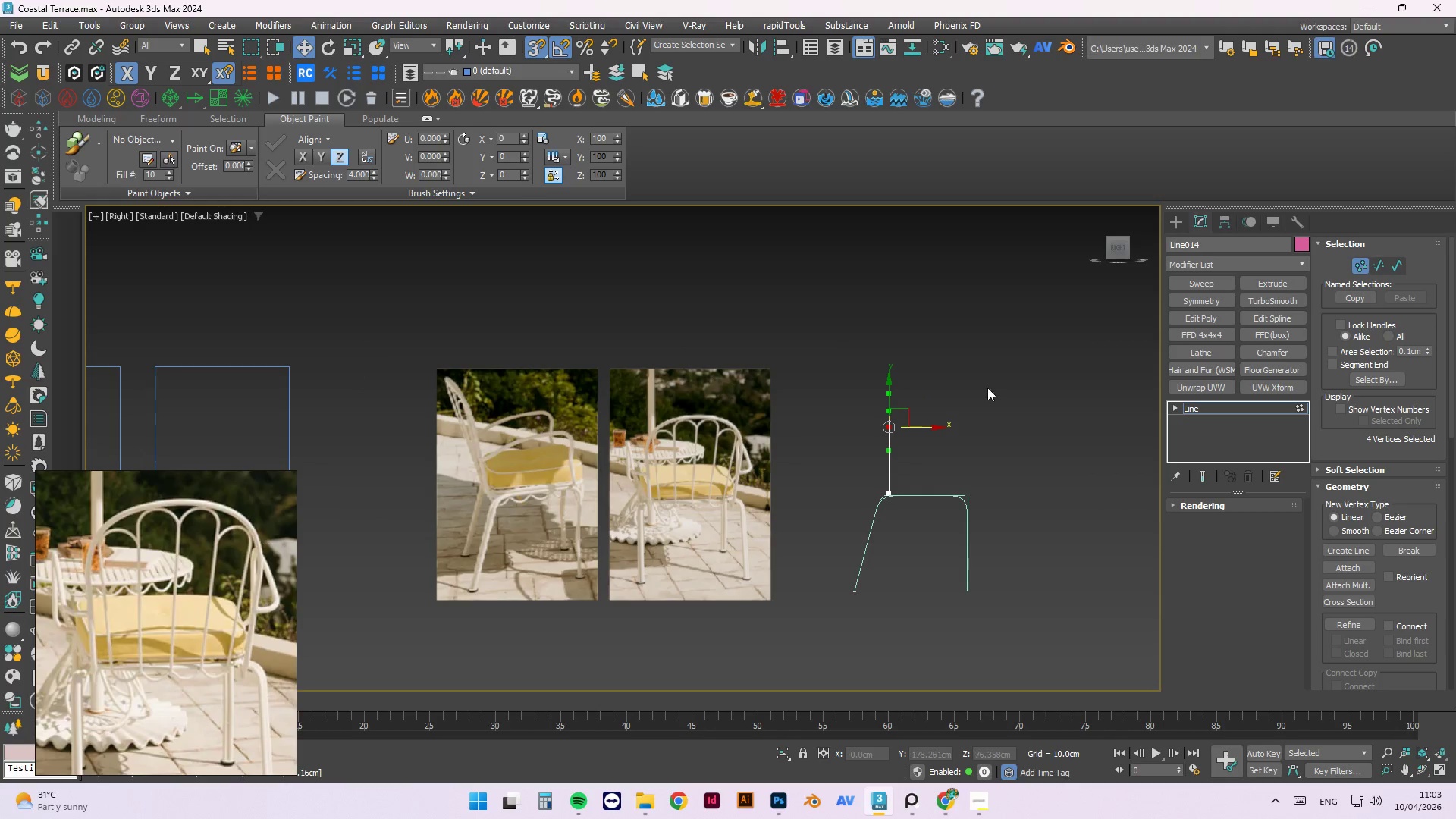 
hold_key(key=AltLeft, duration=0.86)
 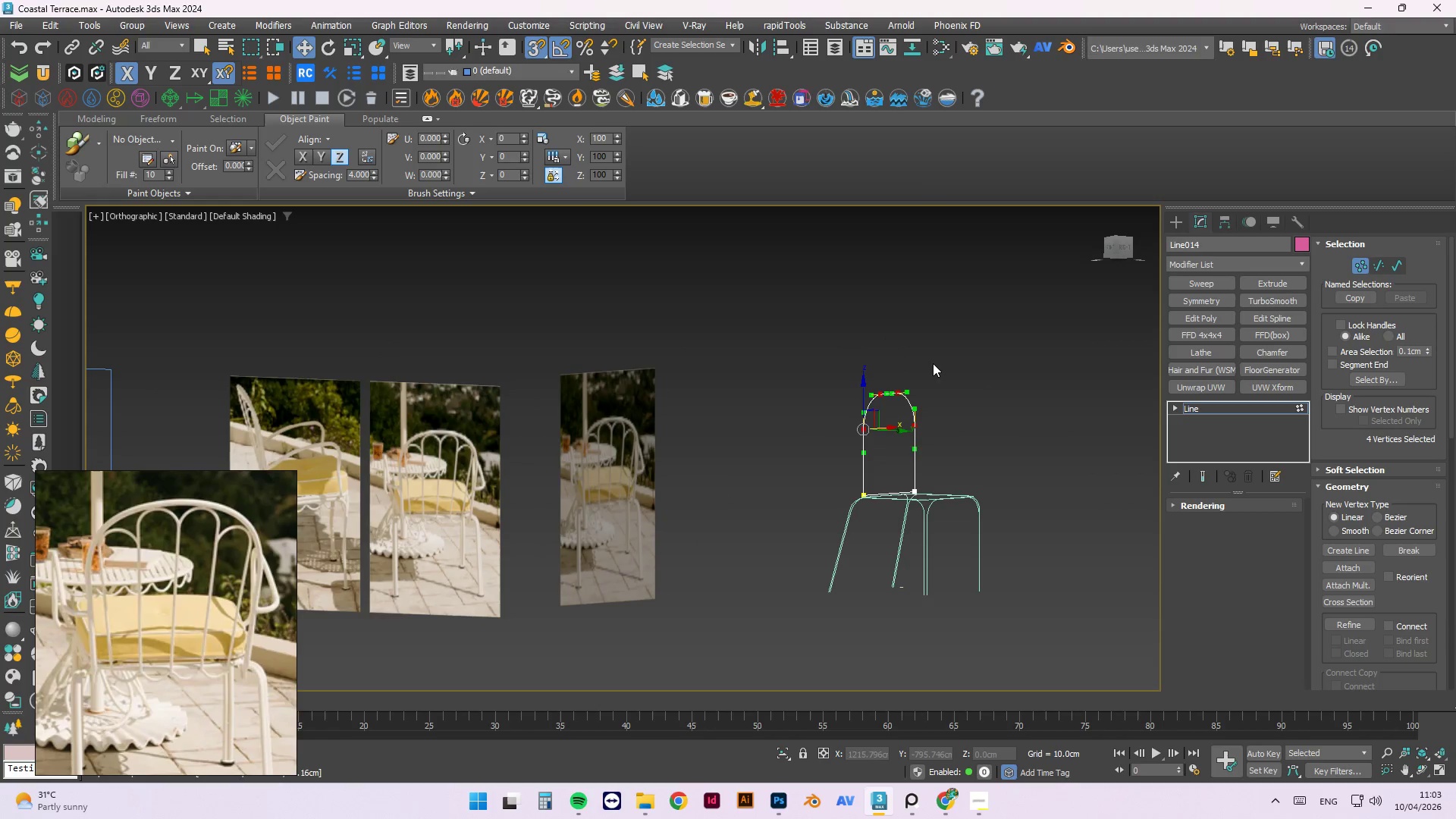 
left_click([934, 362])
 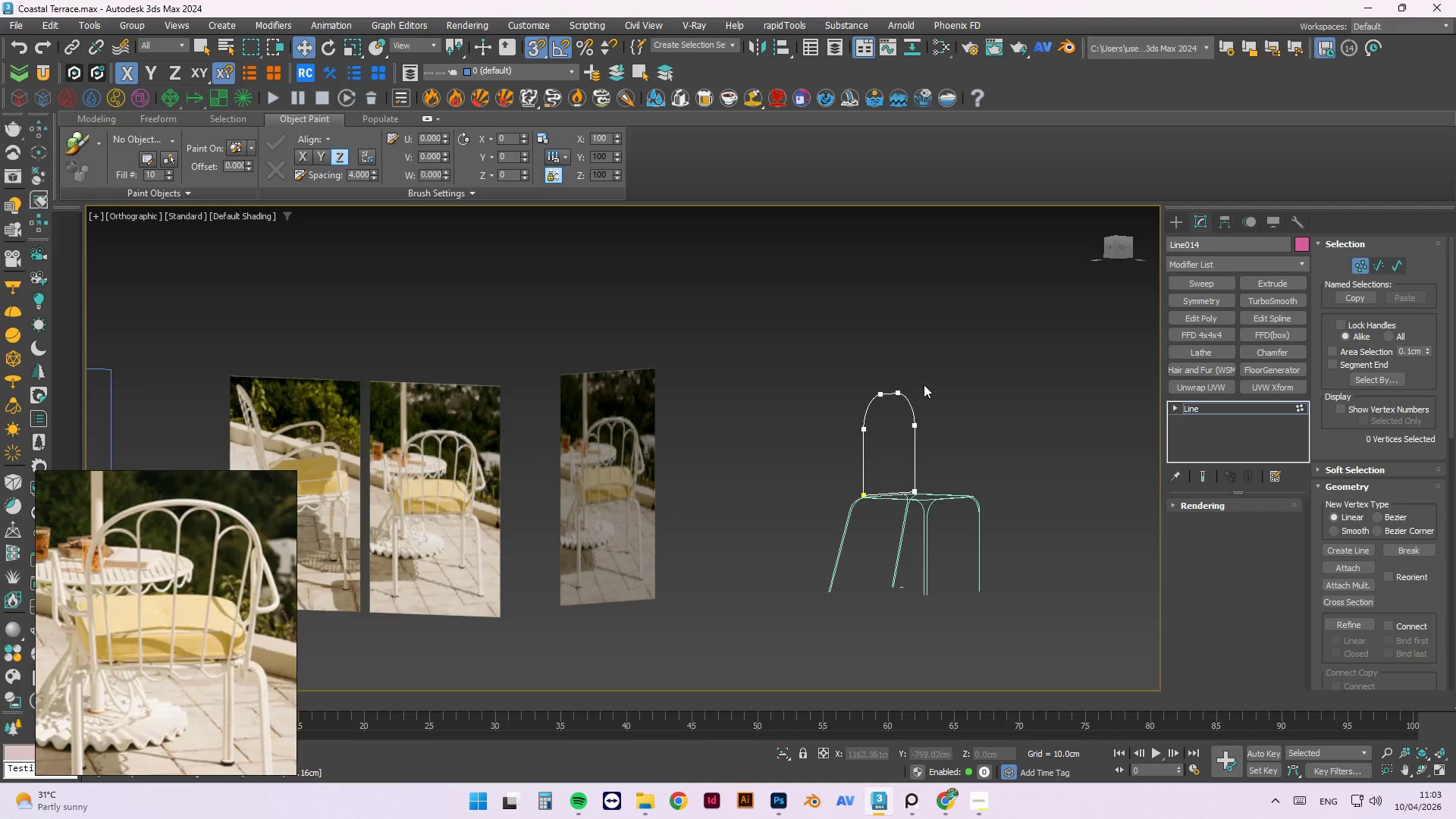 
scroll: coordinate [918, 454], scroll_direction: up, amount: 3.0
 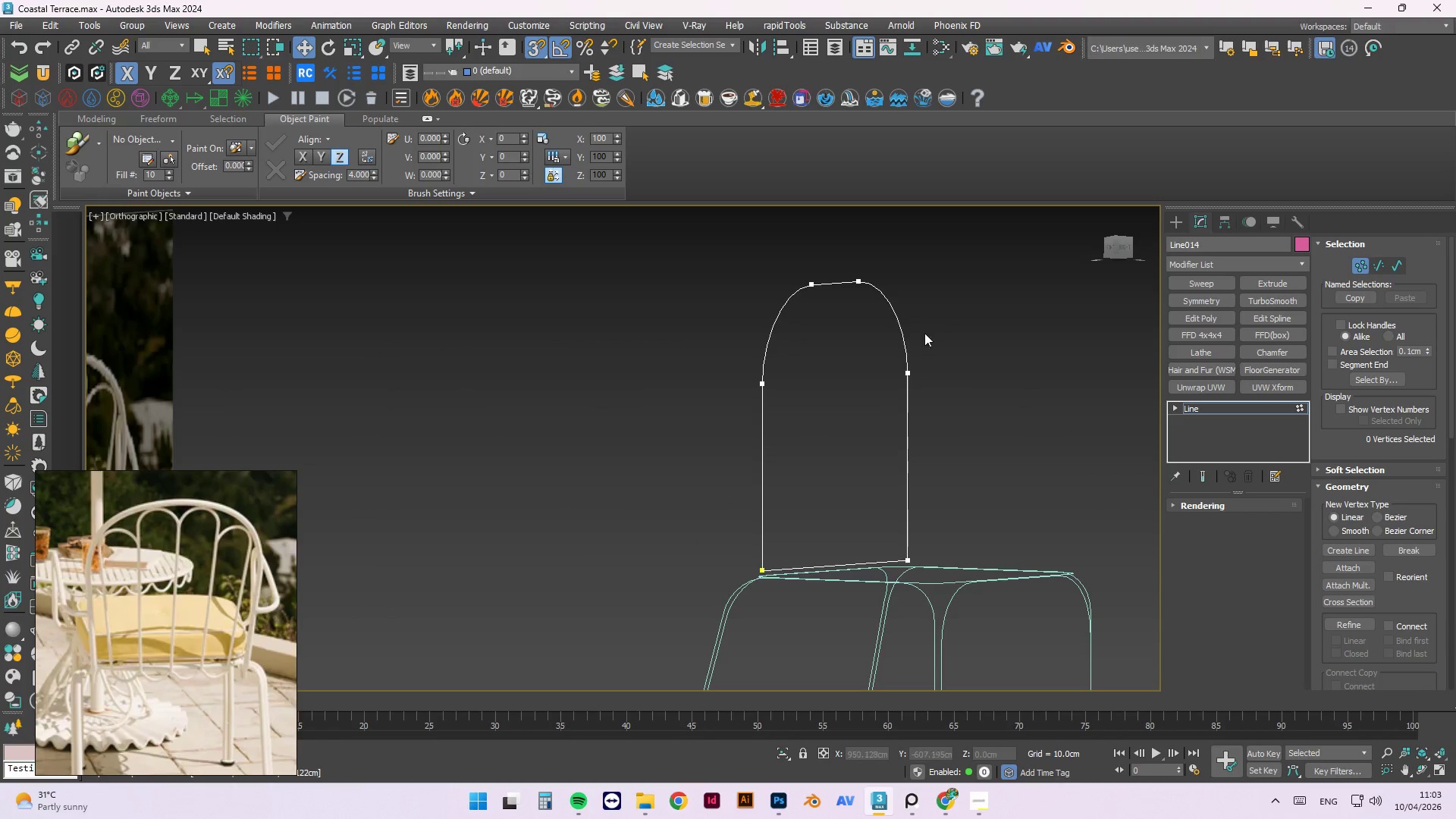 
scroll: coordinate [876, 449], scroll_direction: down, amount: 3.0
 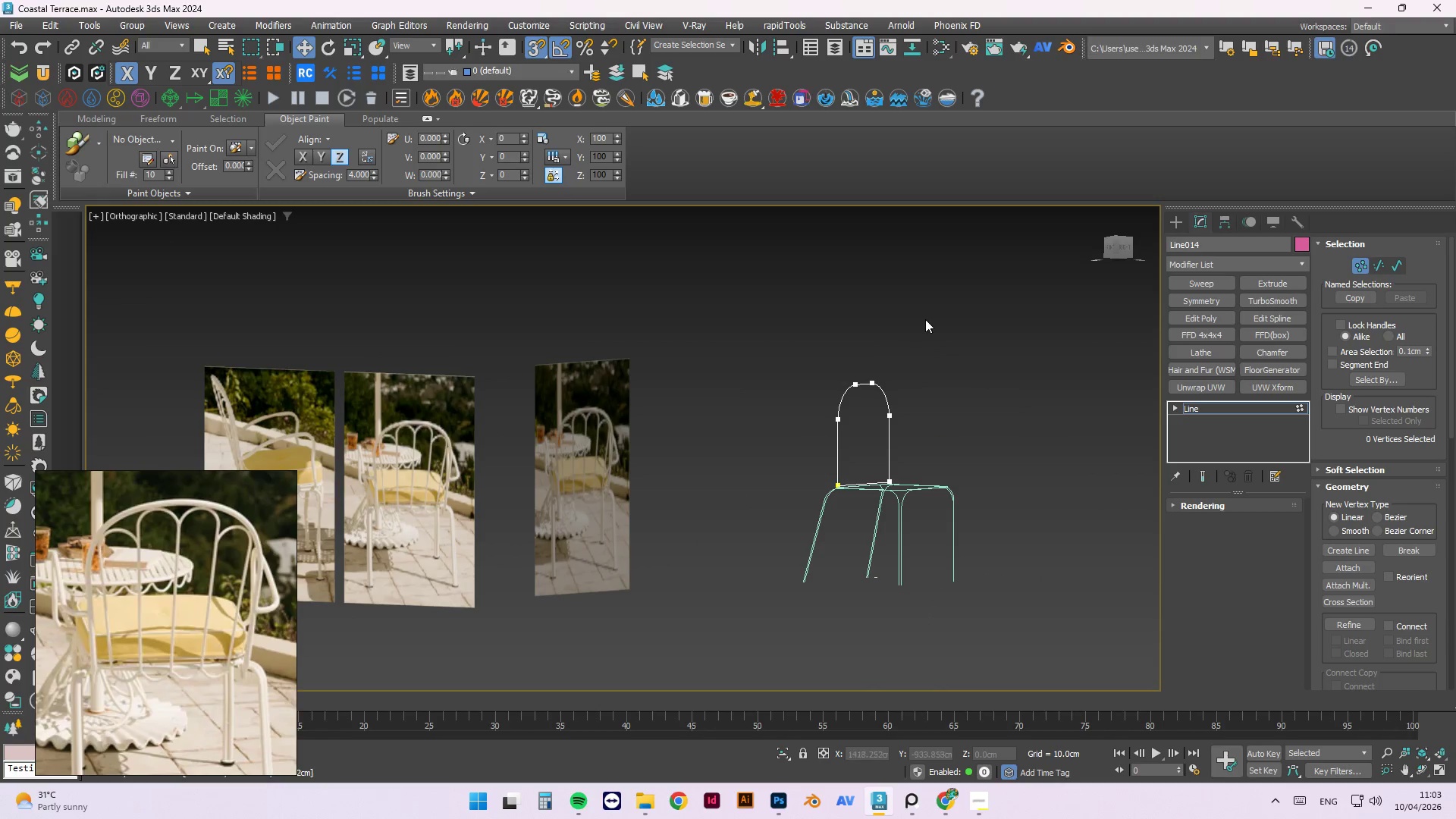 
left_click_drag(start_coordinate=[924, 319], to_coordinate=[786, 431])
 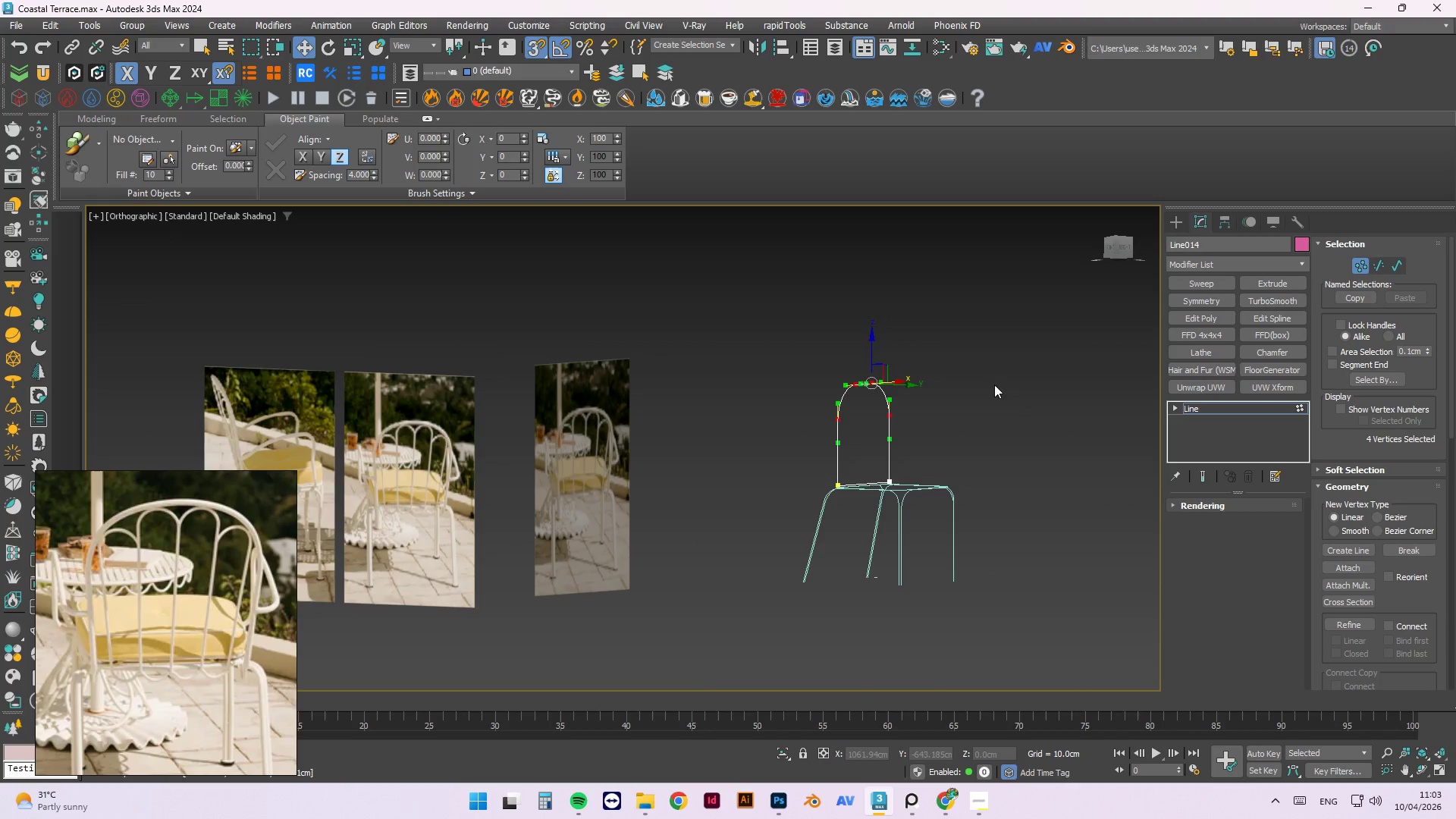 
hold_key(key=AltLeft, duration=1.14)
 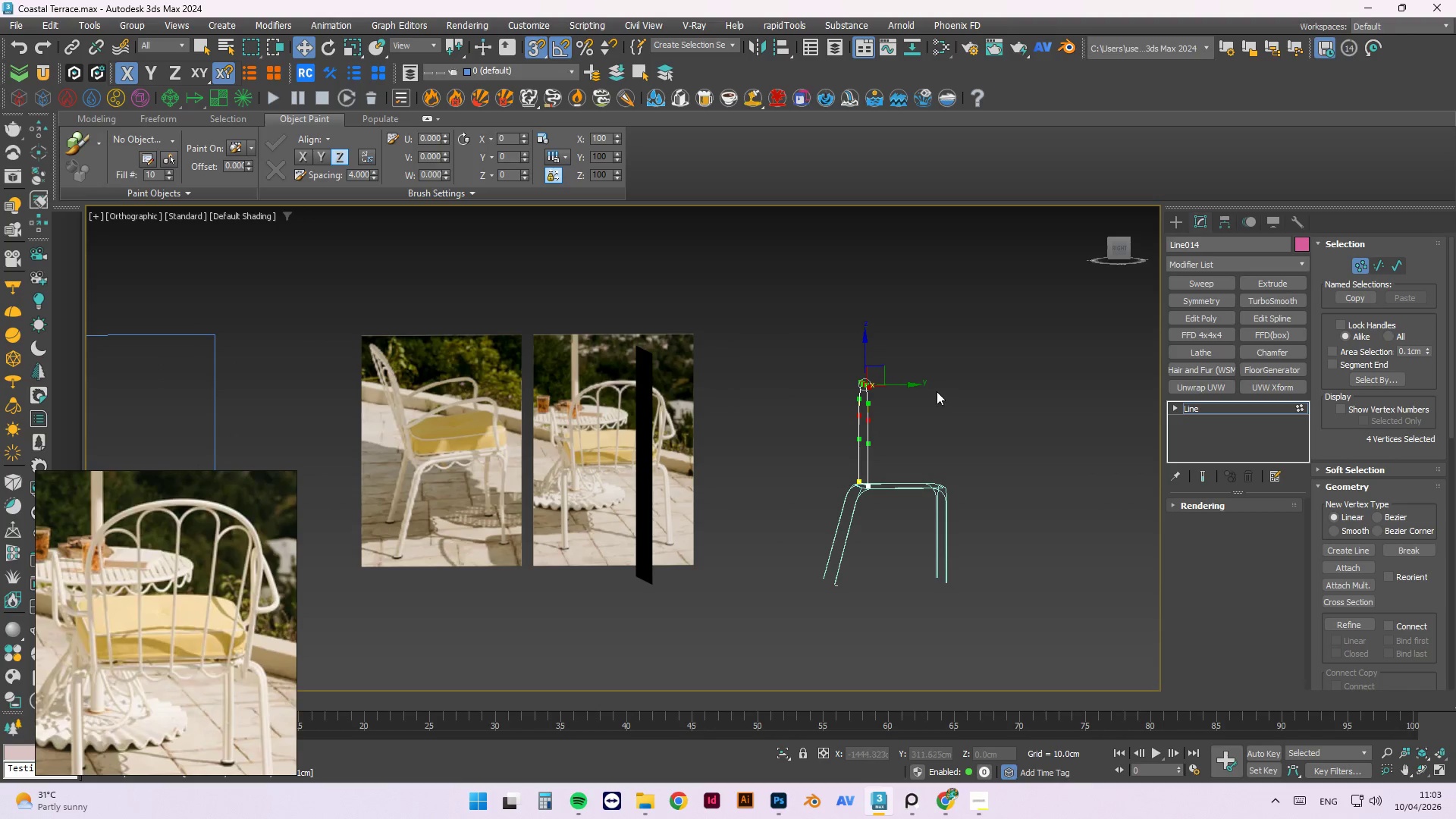 
key(L)
 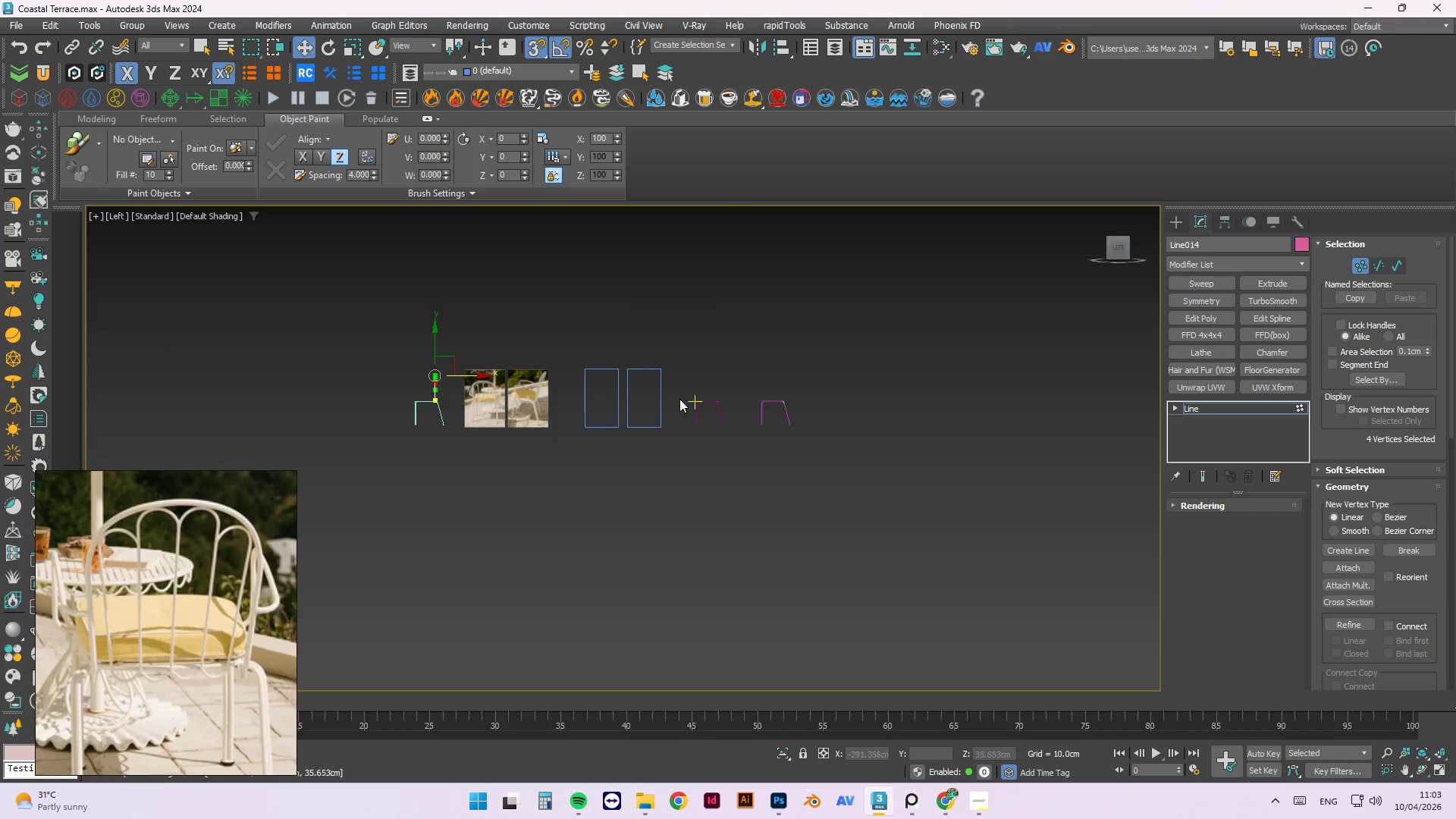 
scroll: coordinate [362, 366], scroll_direction: up, amount: 6.0
 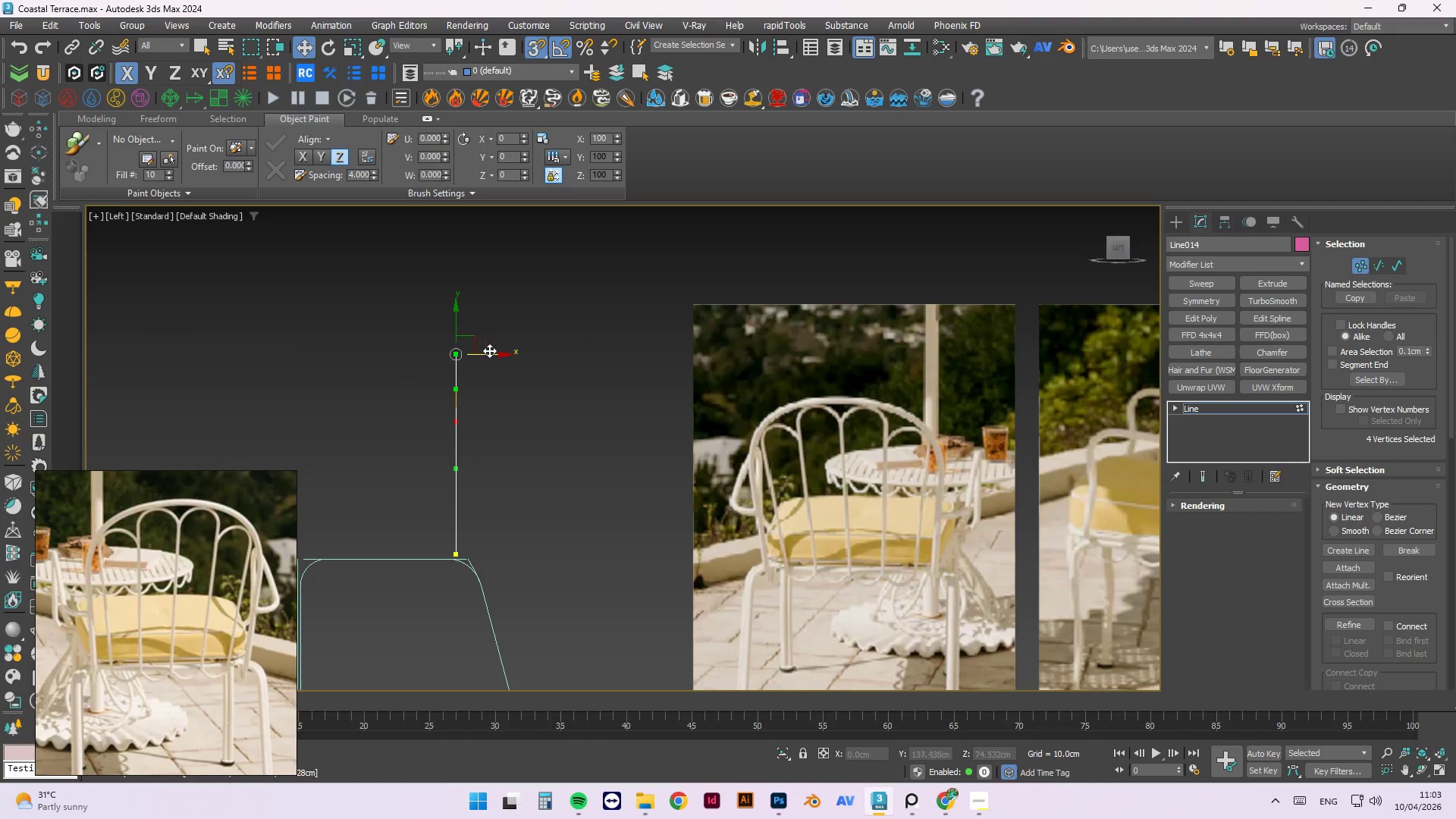 
left_click_drag(start_coordinate=[583, 285], to_coordinate=[378, 510])
 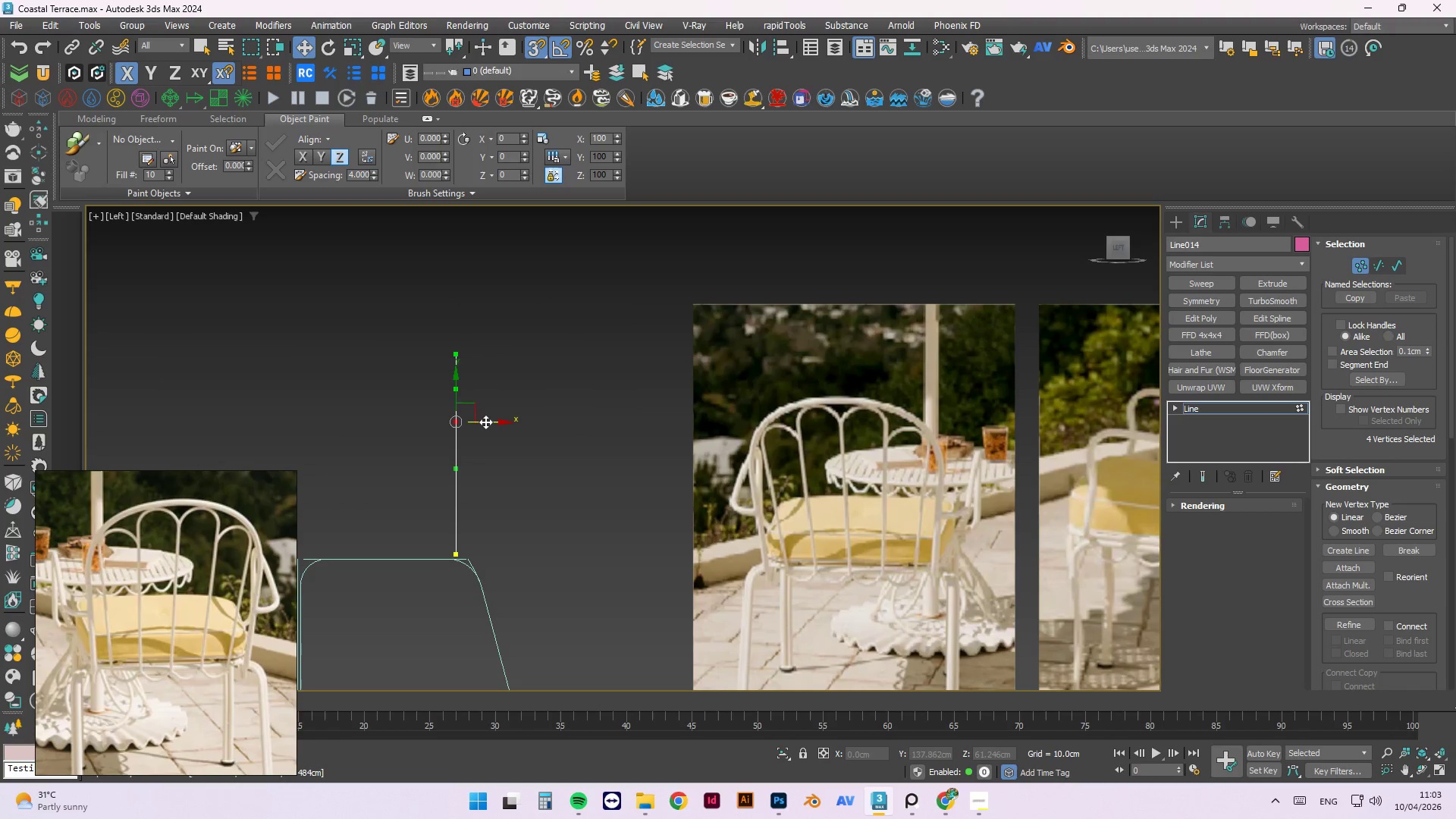 
left_click_drag(start_coordinate=[485, 422], to_coordinate=[499, 424])
 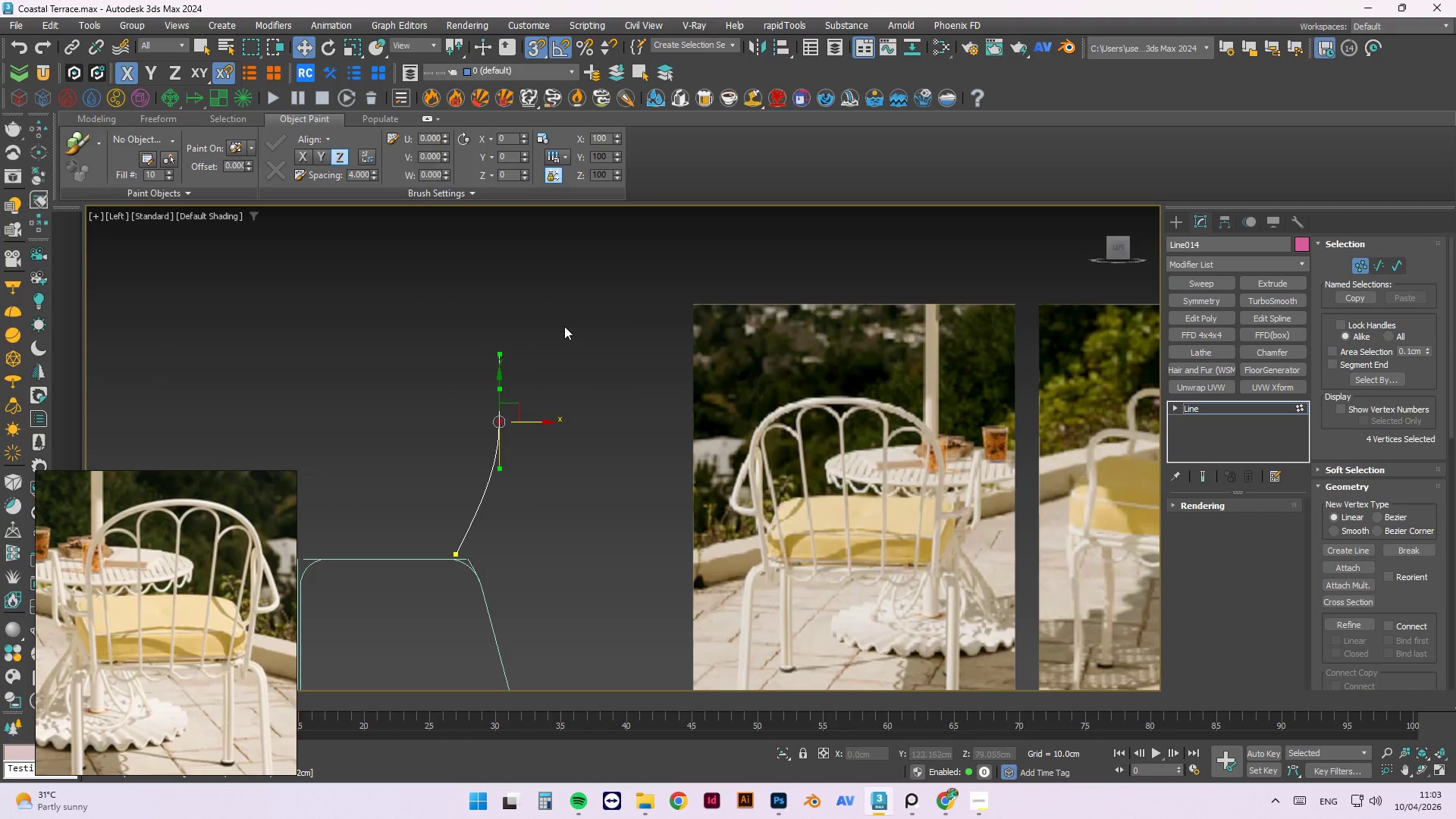 
key(Z)
 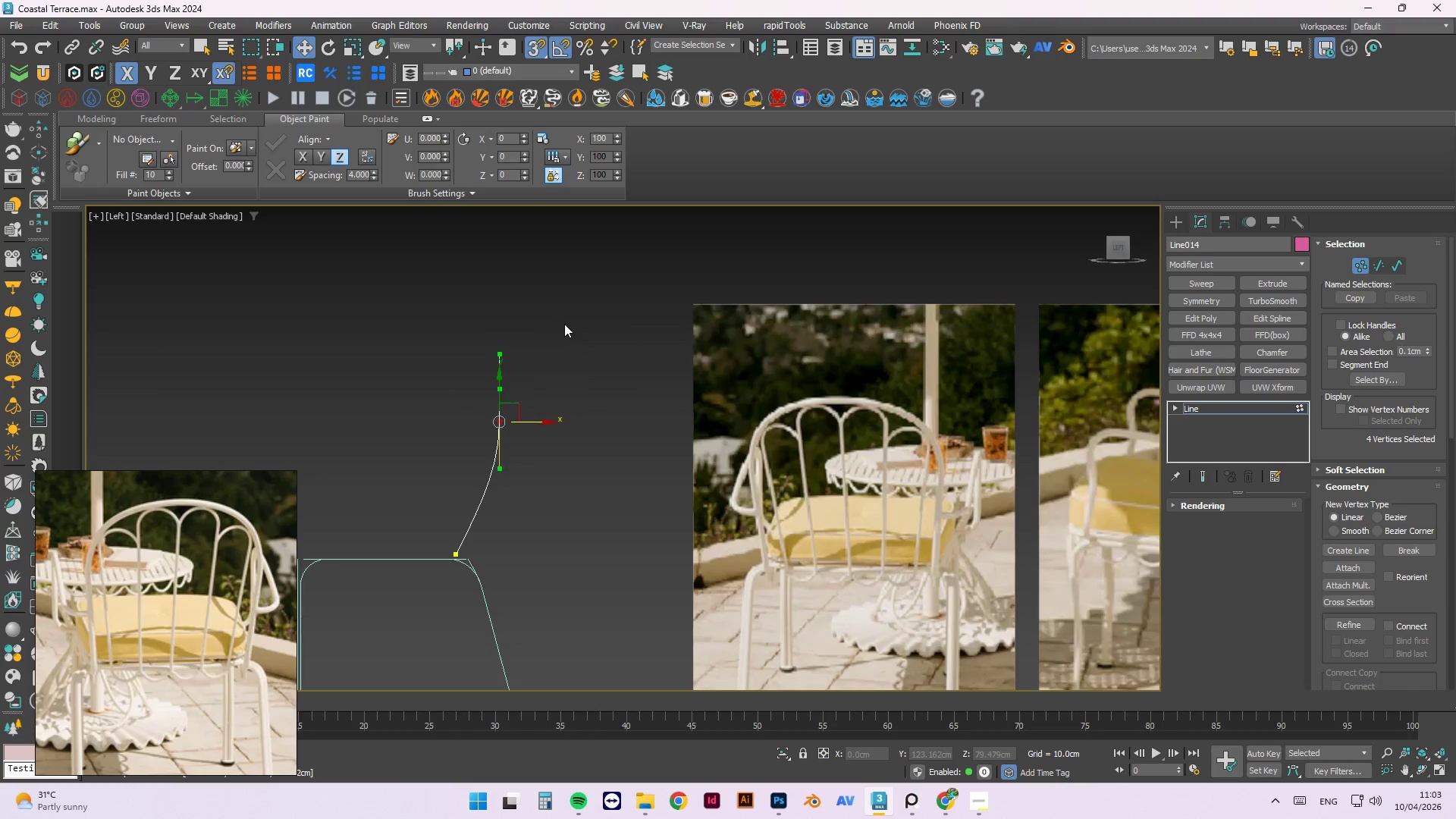 
key(Control+Z)
 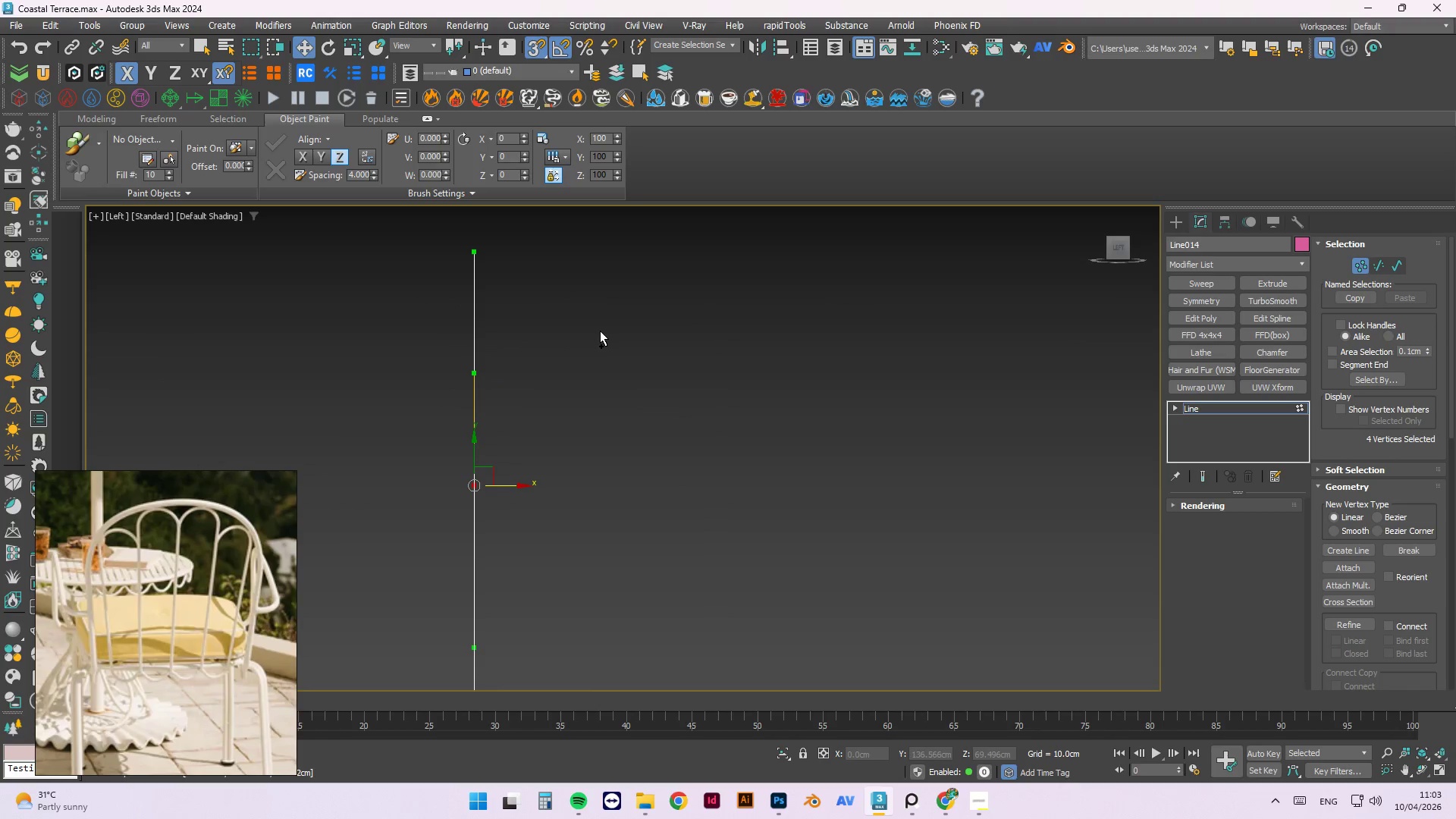 
key(Control+ControlLeft)
 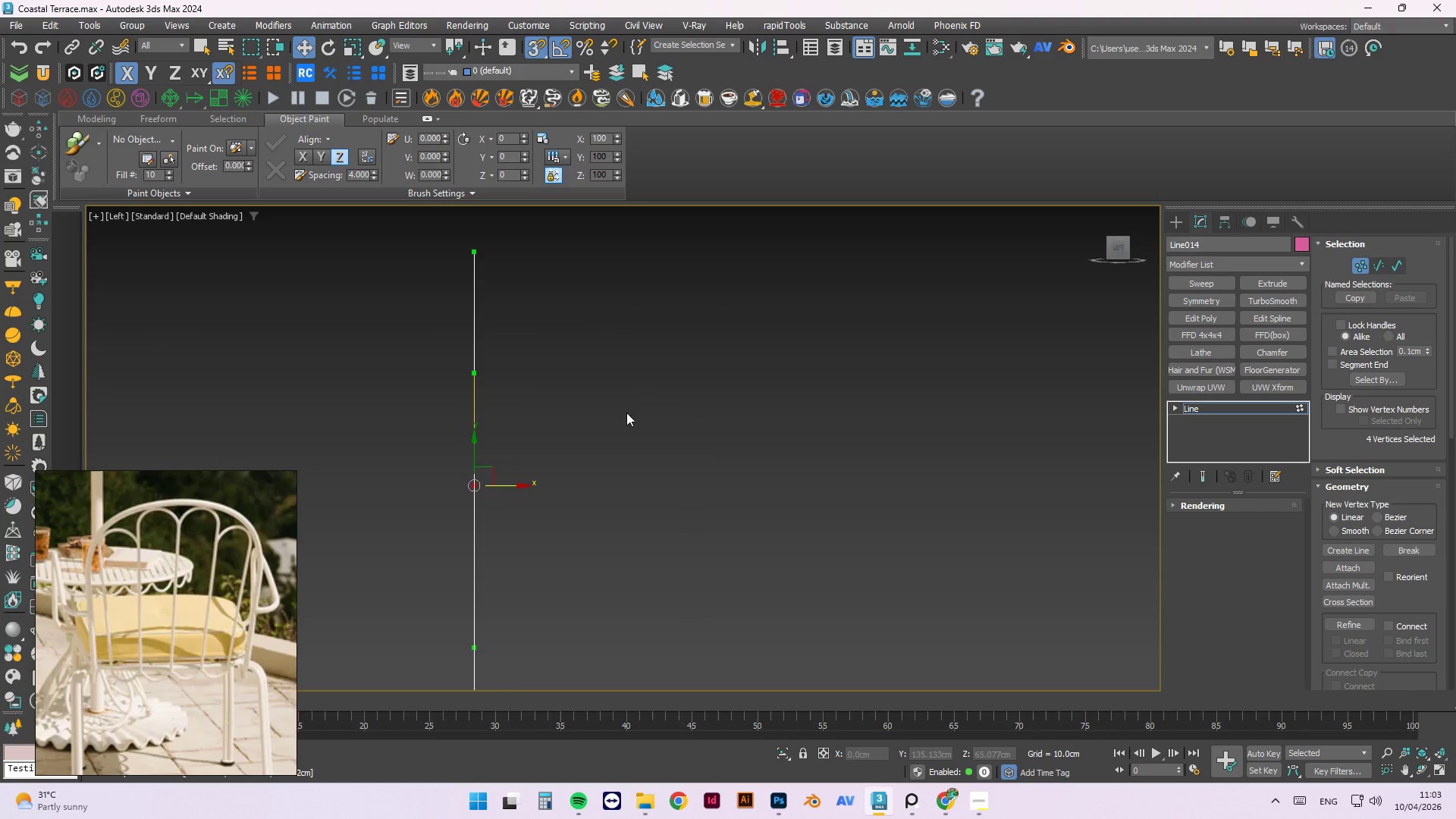 
hold_key(key=AltLeft, duration=1.11)
 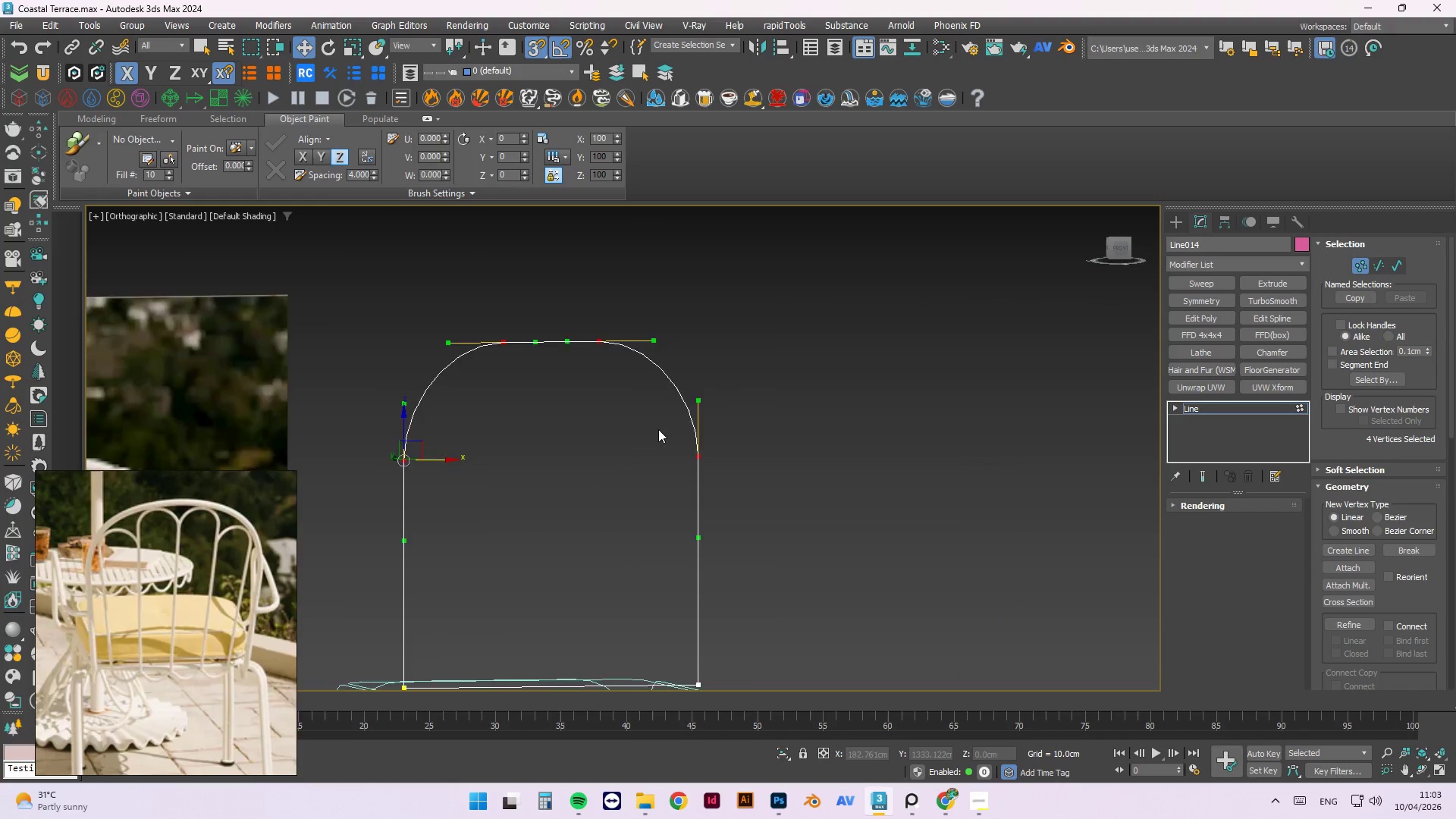 
scroll: coordinate [662, 427], scroll_direction: down, amount: 5.0
 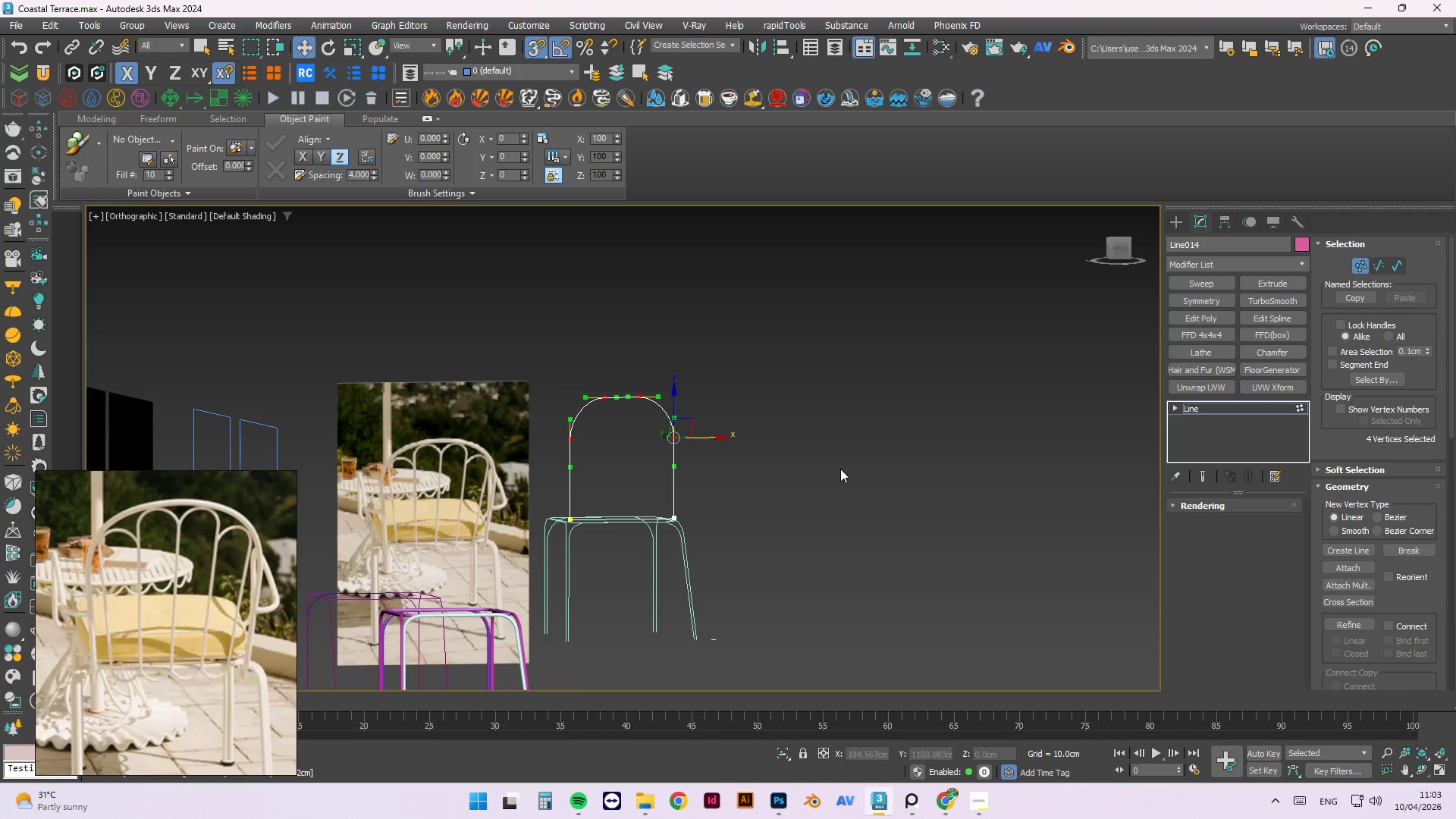 
hold_key(key=AltLeft, duration=1.17)
 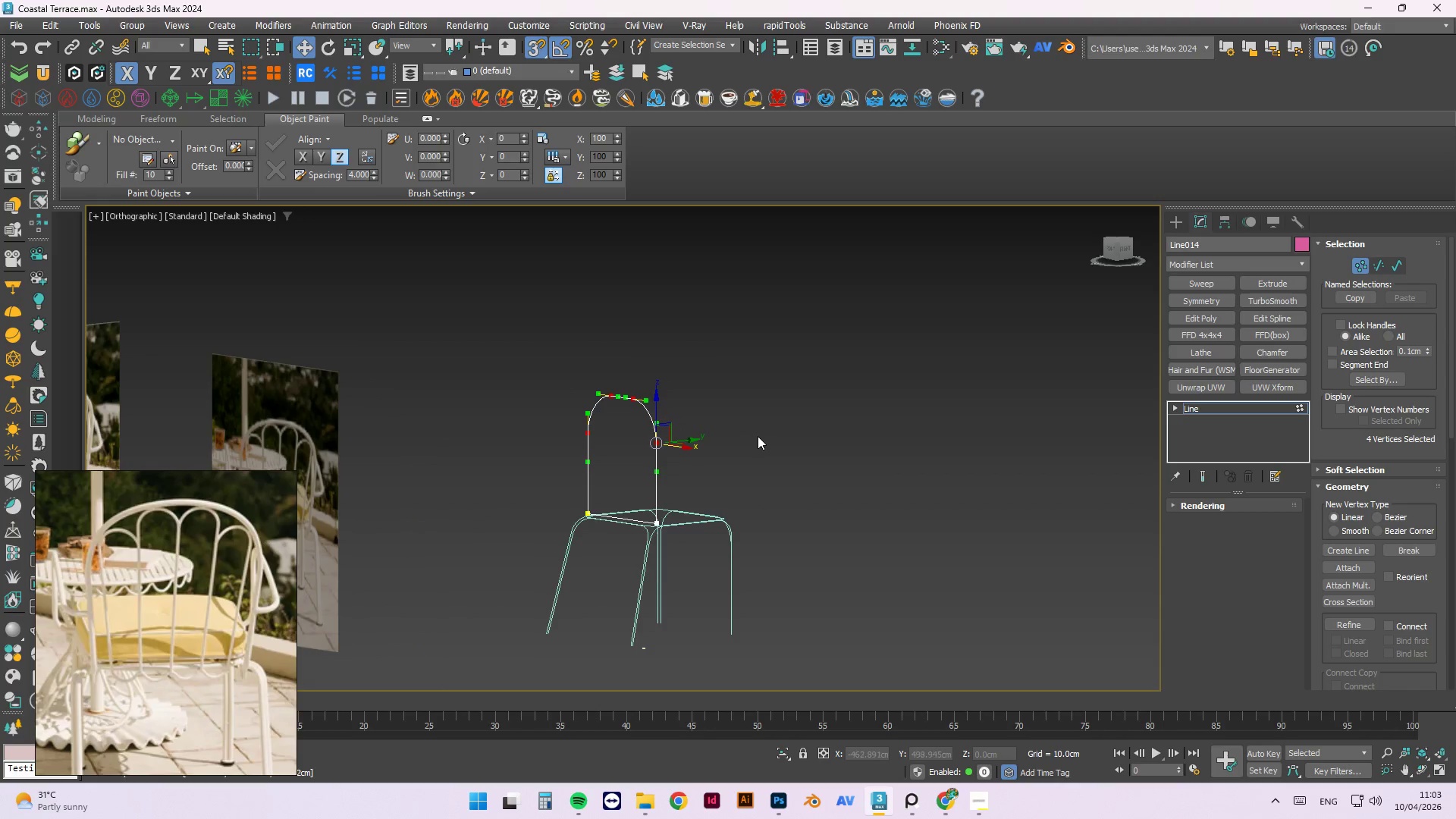 
scroll: coordinate [764, 433], scroll_direction: down, amount: 2.0
 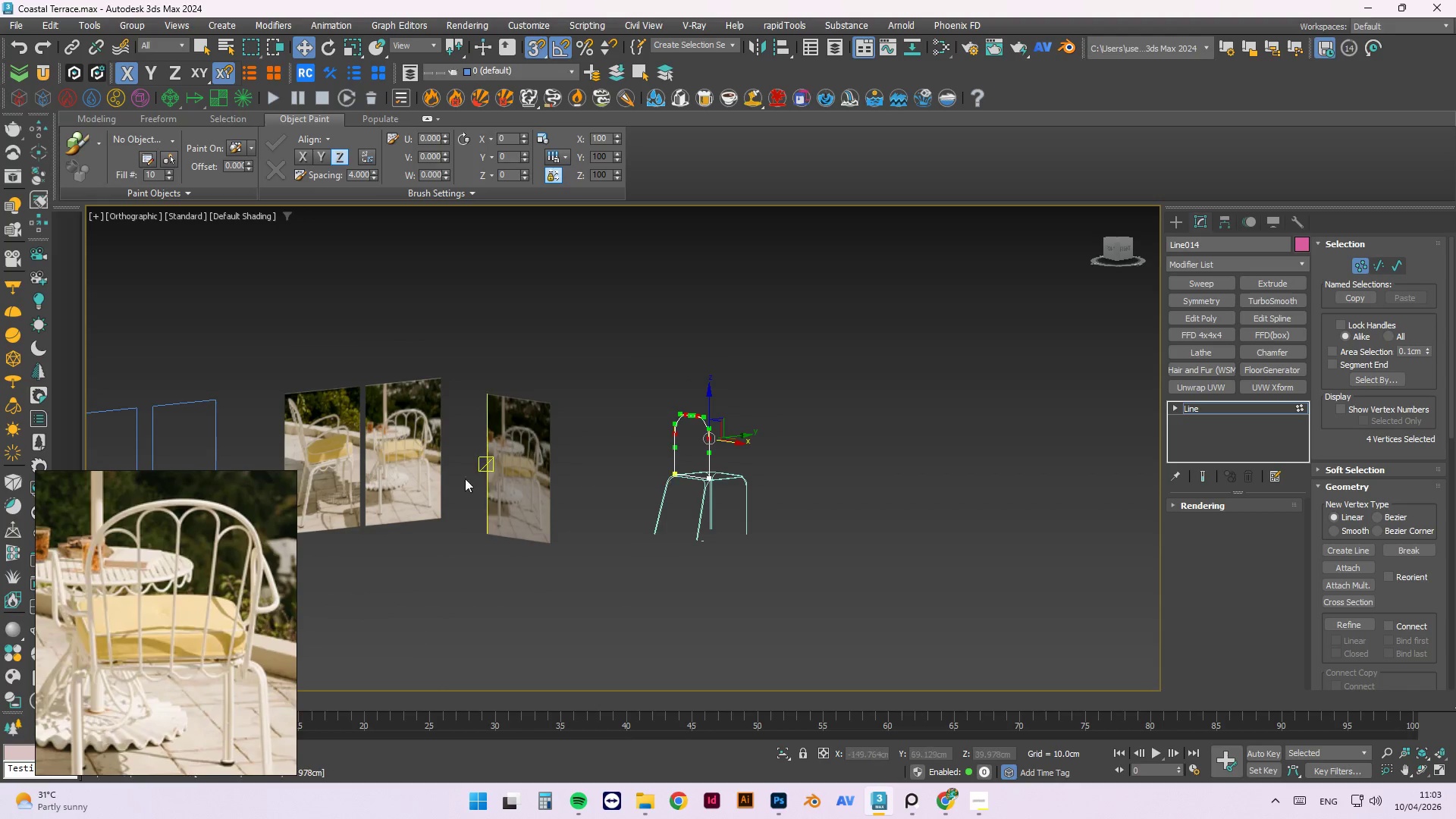 
left_click([808, 340])
 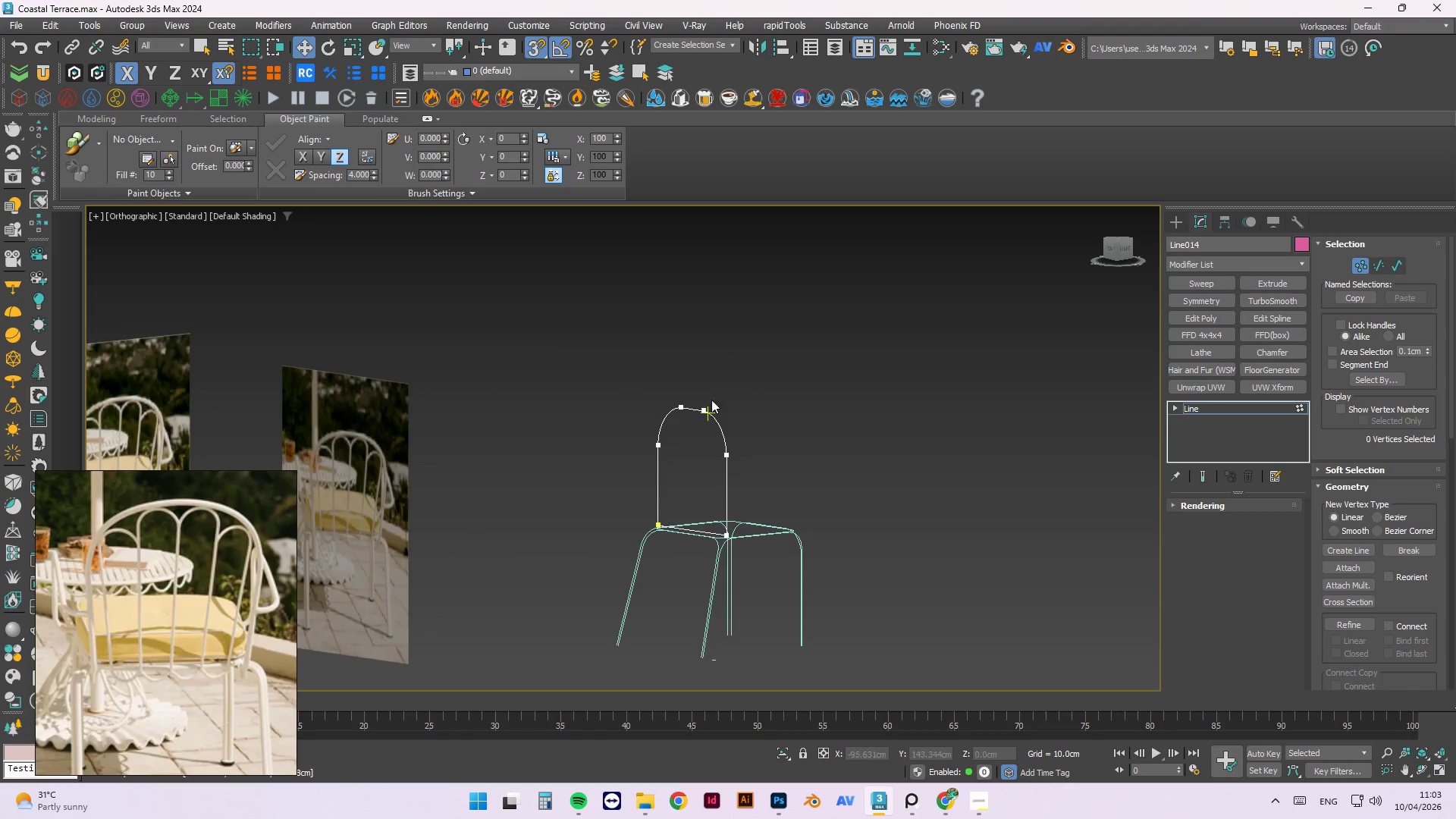 
scroll: coordinate [690, 425], scroll_direction: up, amount: 2.0
 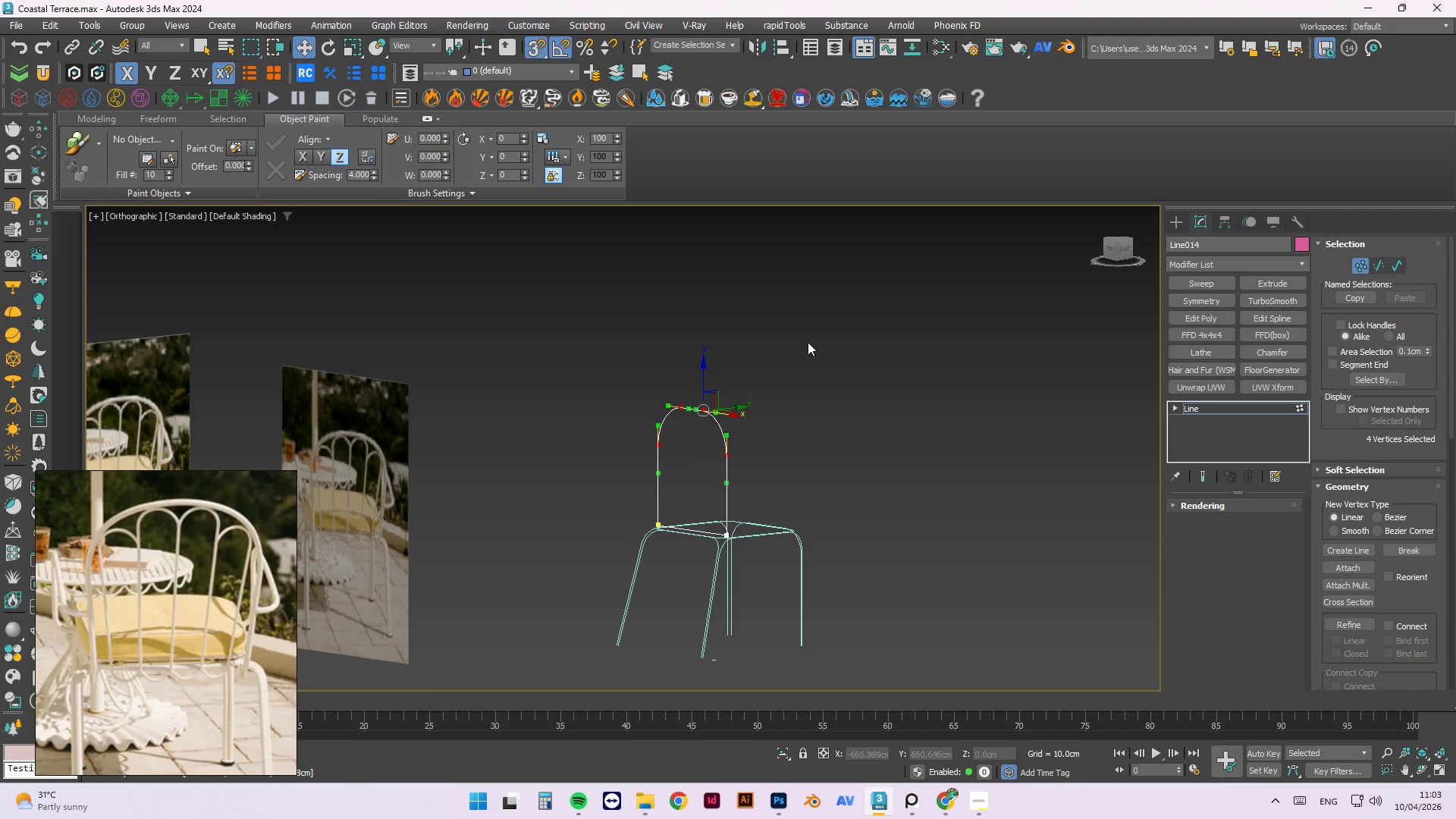 
hold_key(key=AltLeft, duration=1.5)
 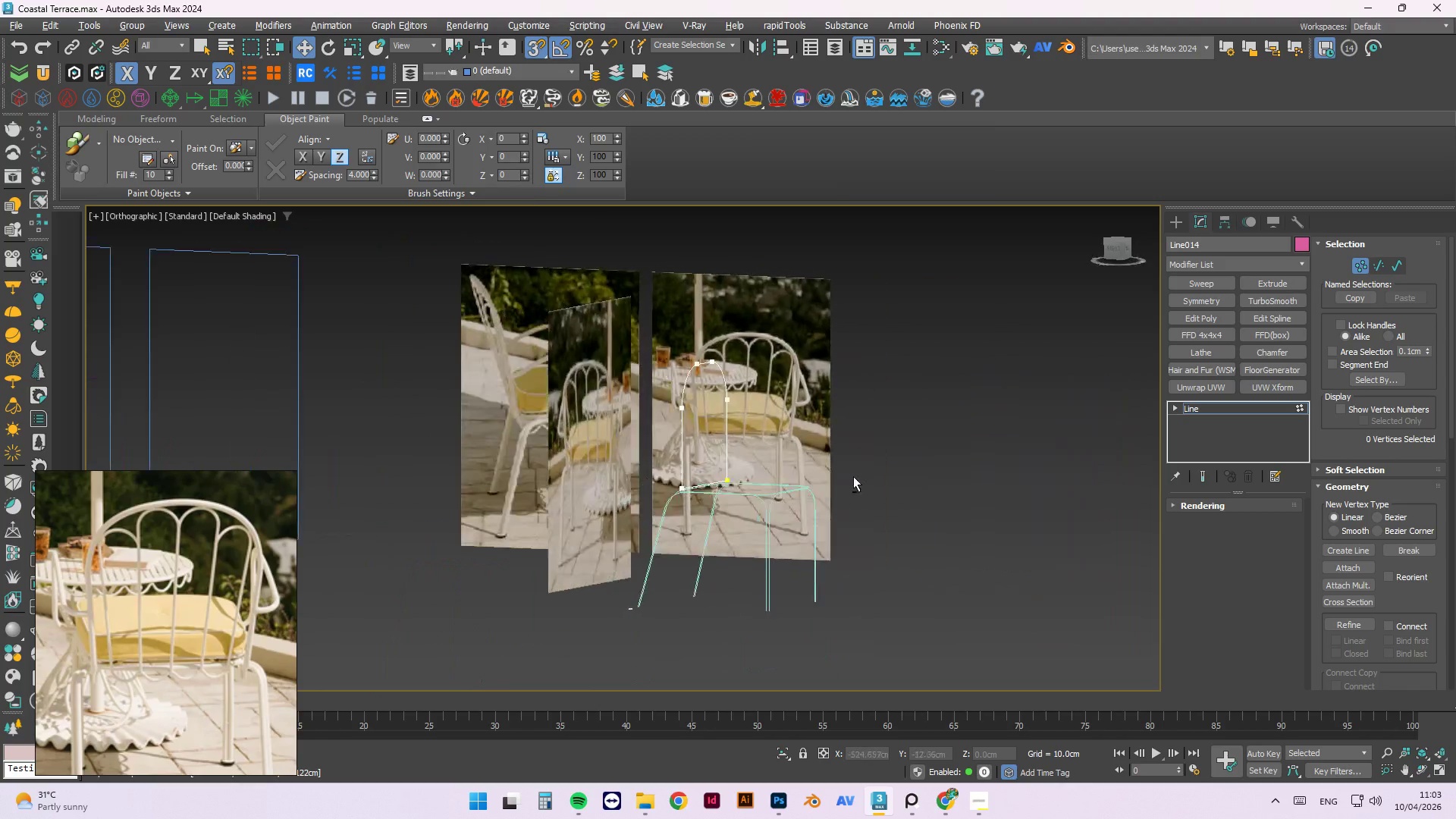 
scroll: coordinate [717, 338], scroll_direction: none, amount: 0.0
 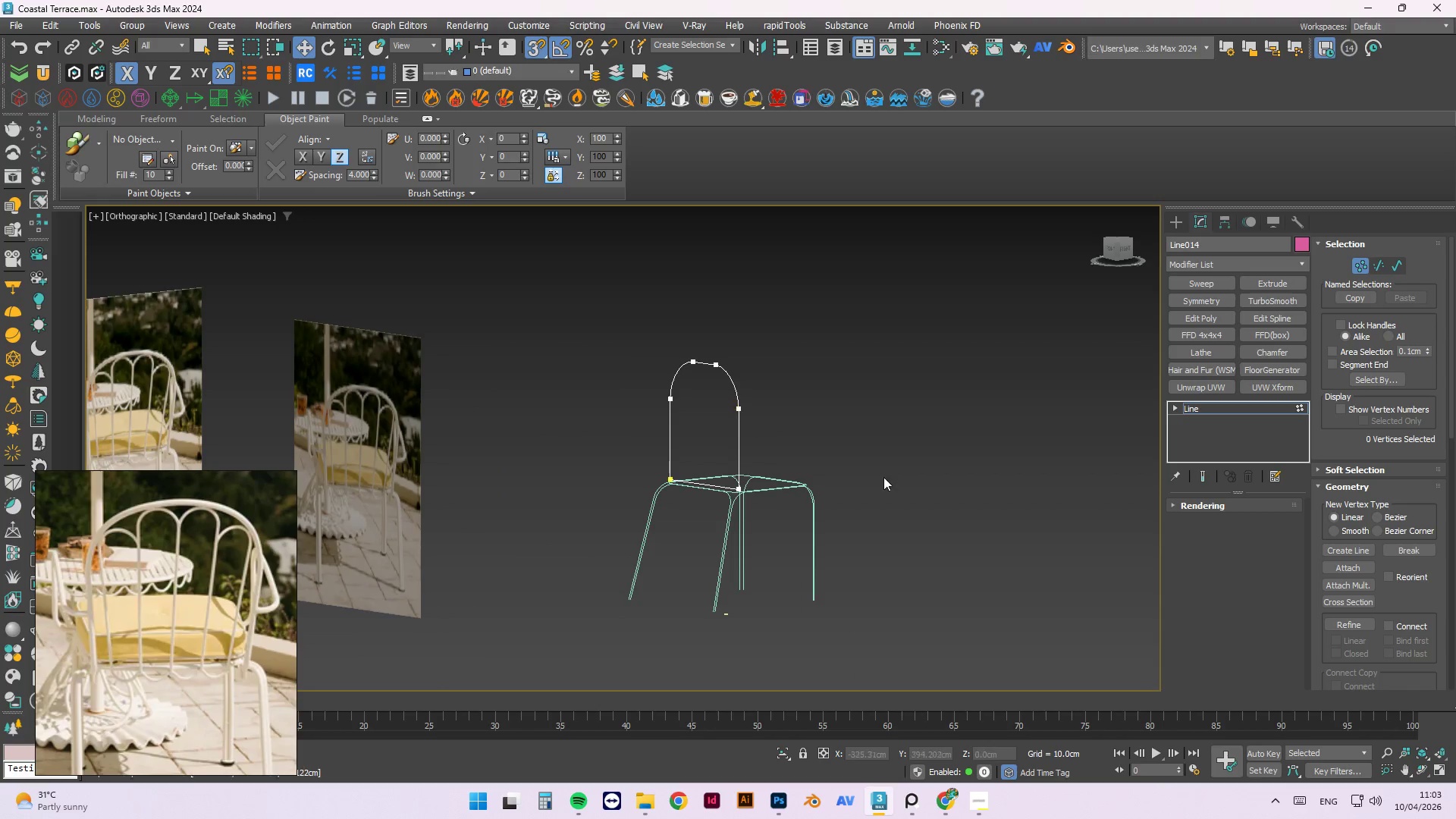 
hold_key(key=AltLeft, duration=1.51)
 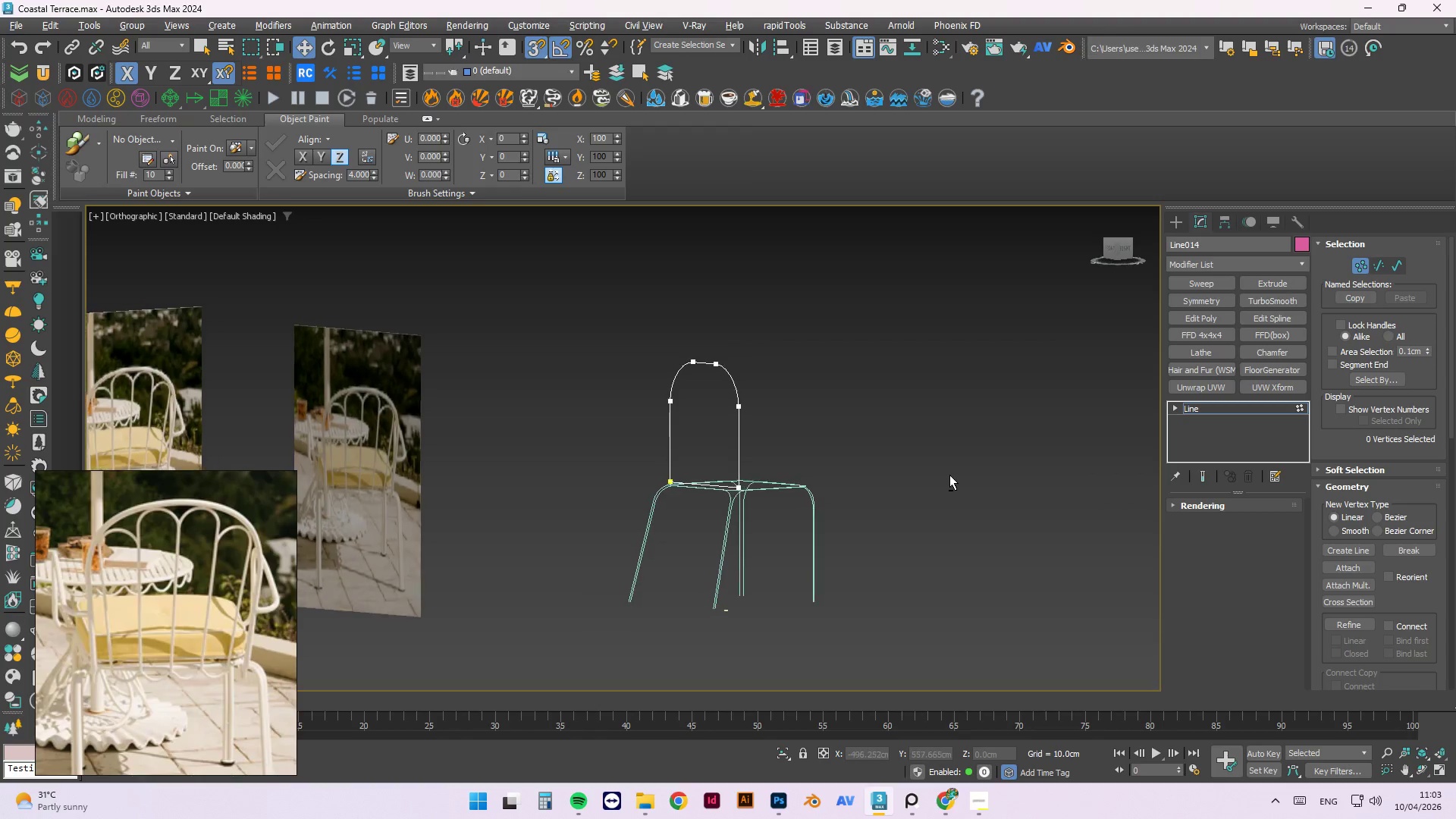 
key(Alt+AltLeft)
 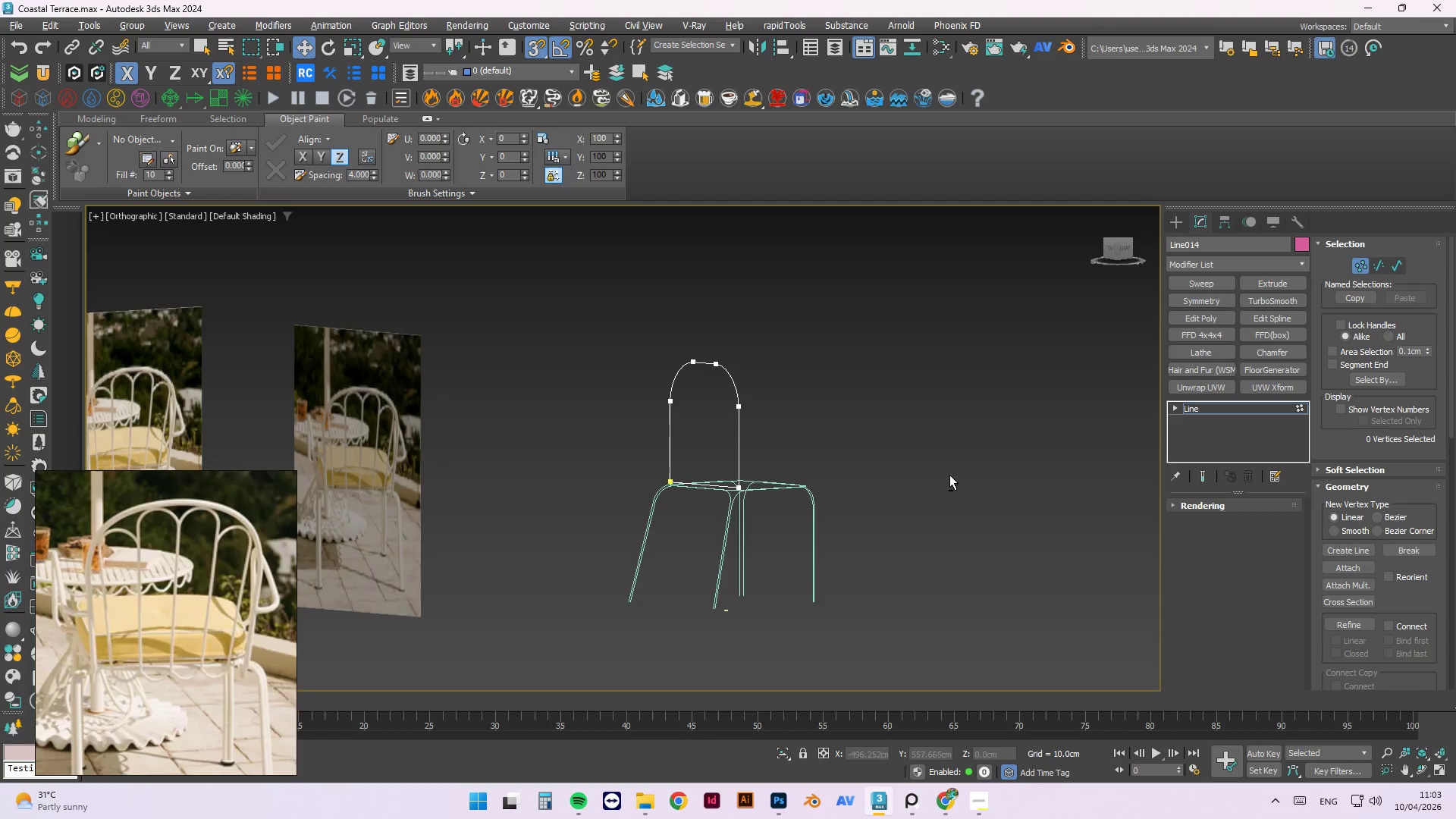 
key(Alt+AltLeft)
 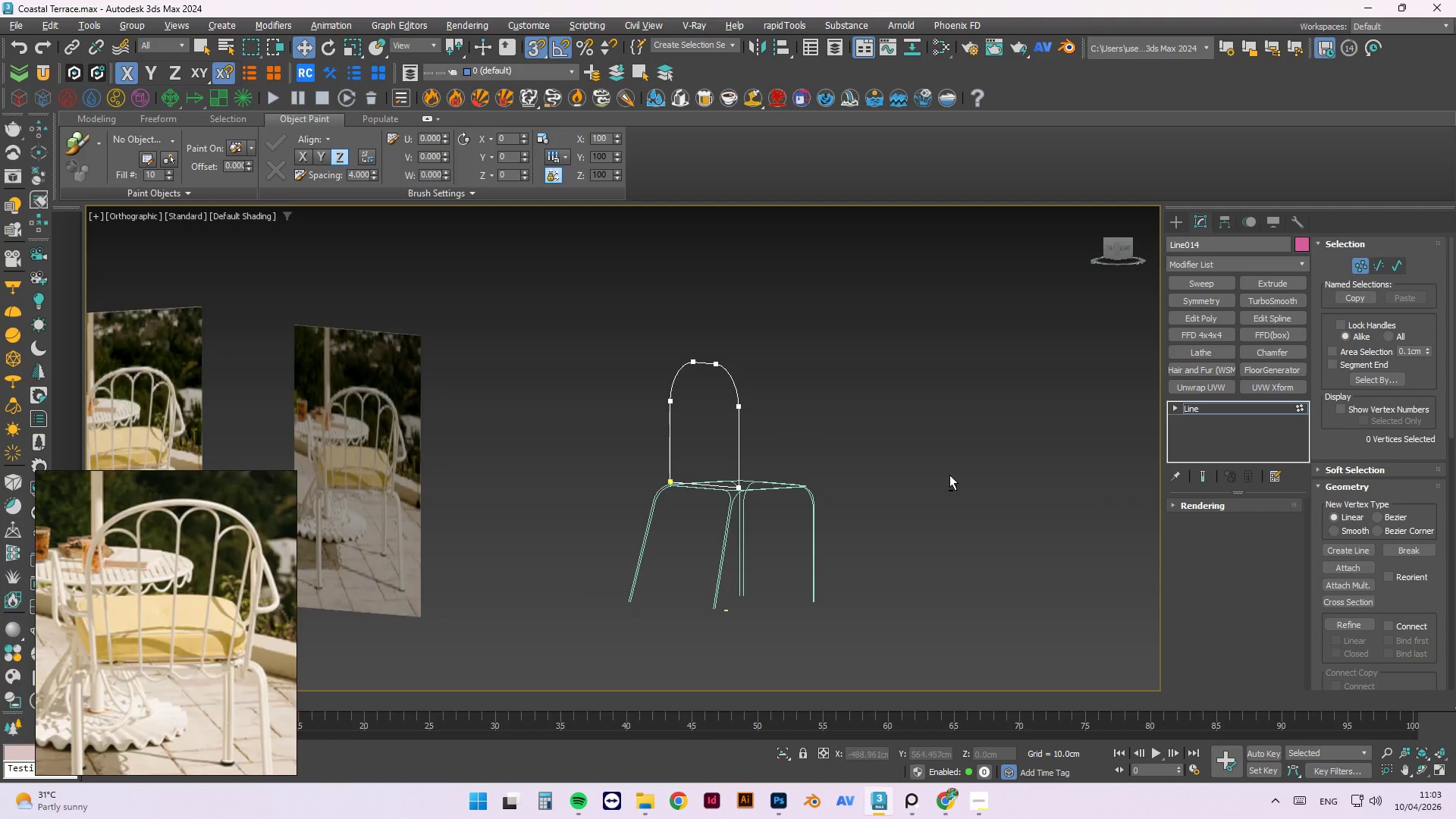 
key(Alt+AltLeft)
 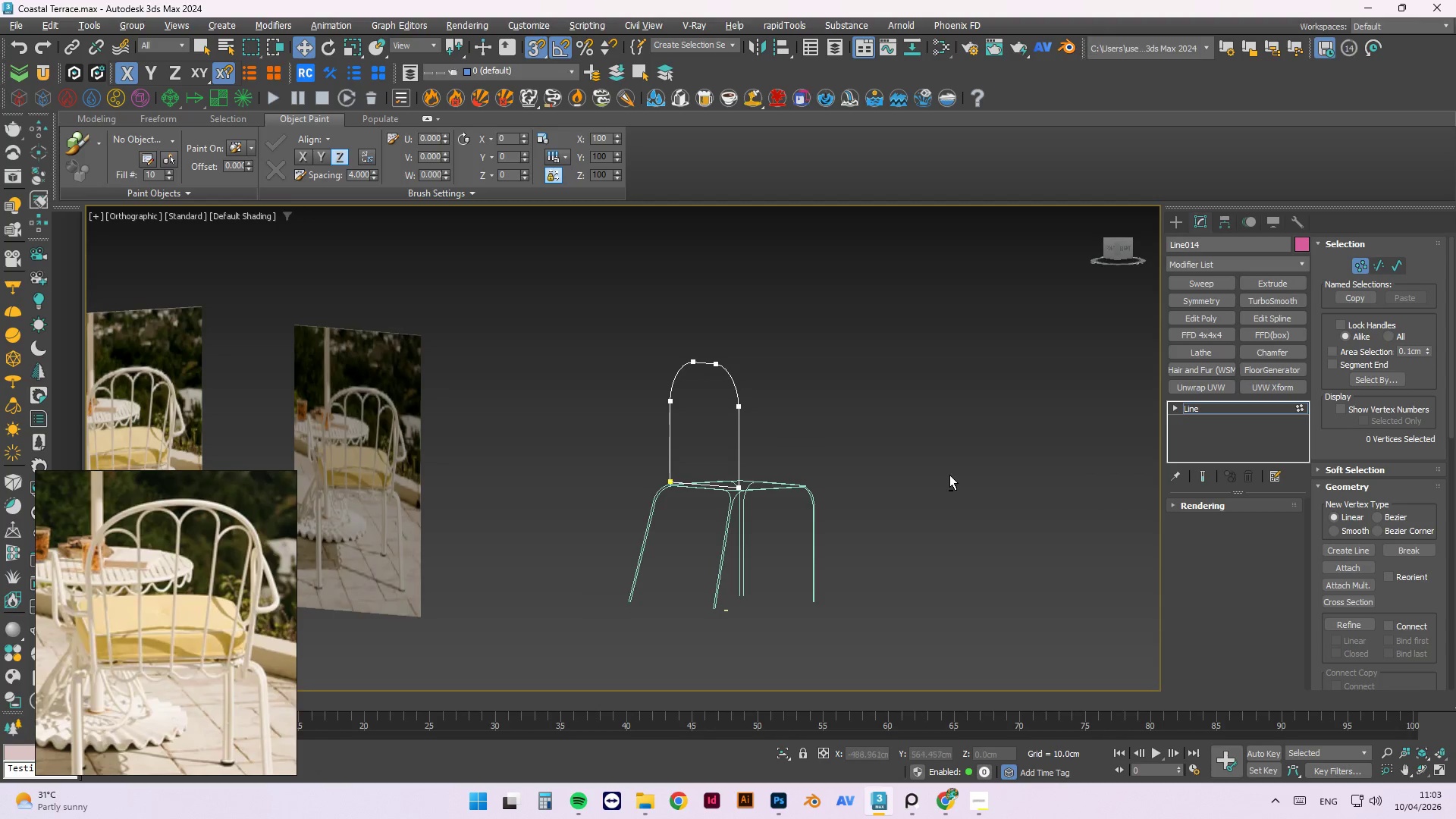 
key(Alt+AltLeft)
 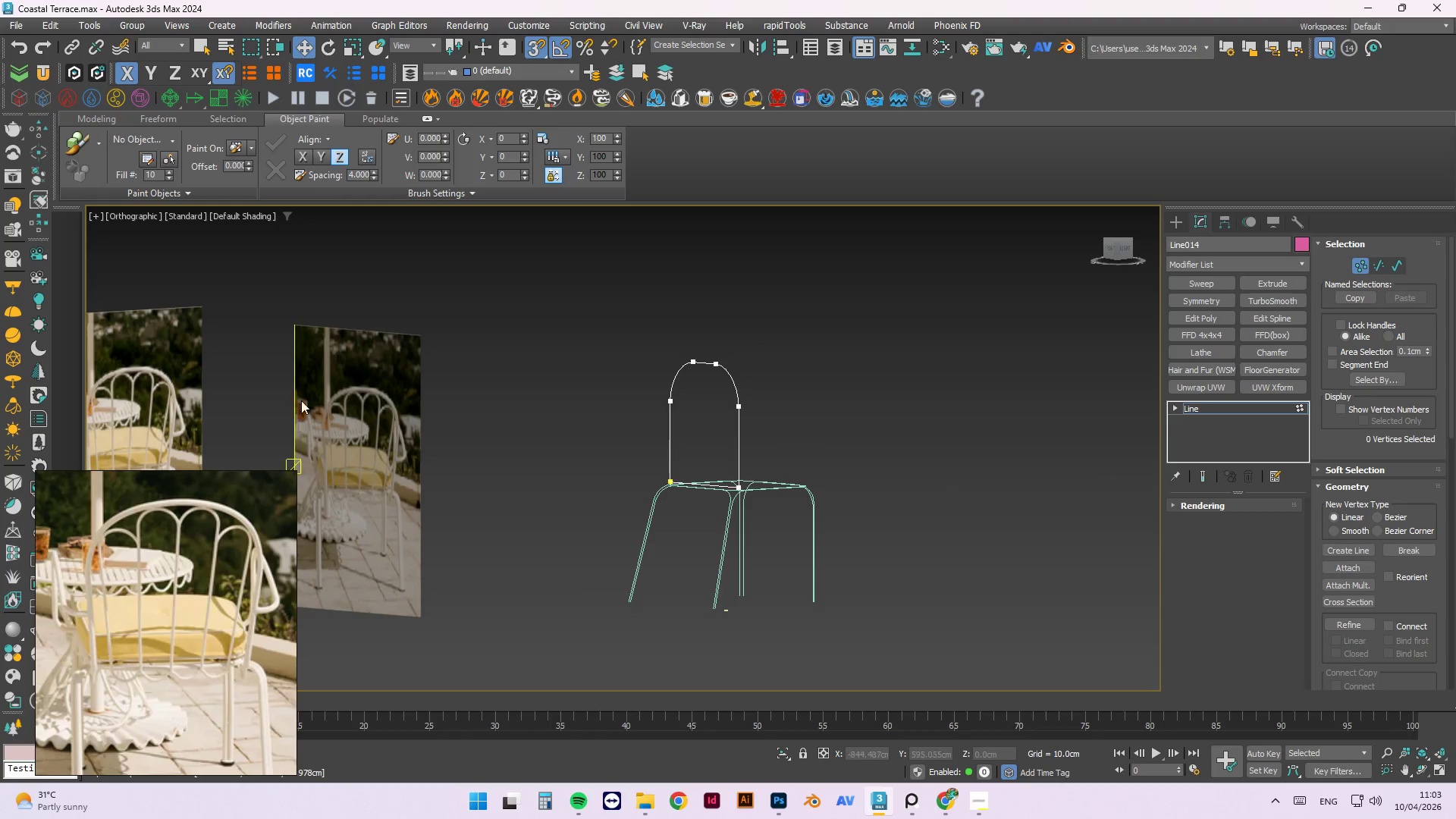 
scroll: coordinate [391, 394], scroll_direction: up, amount: 1.0
 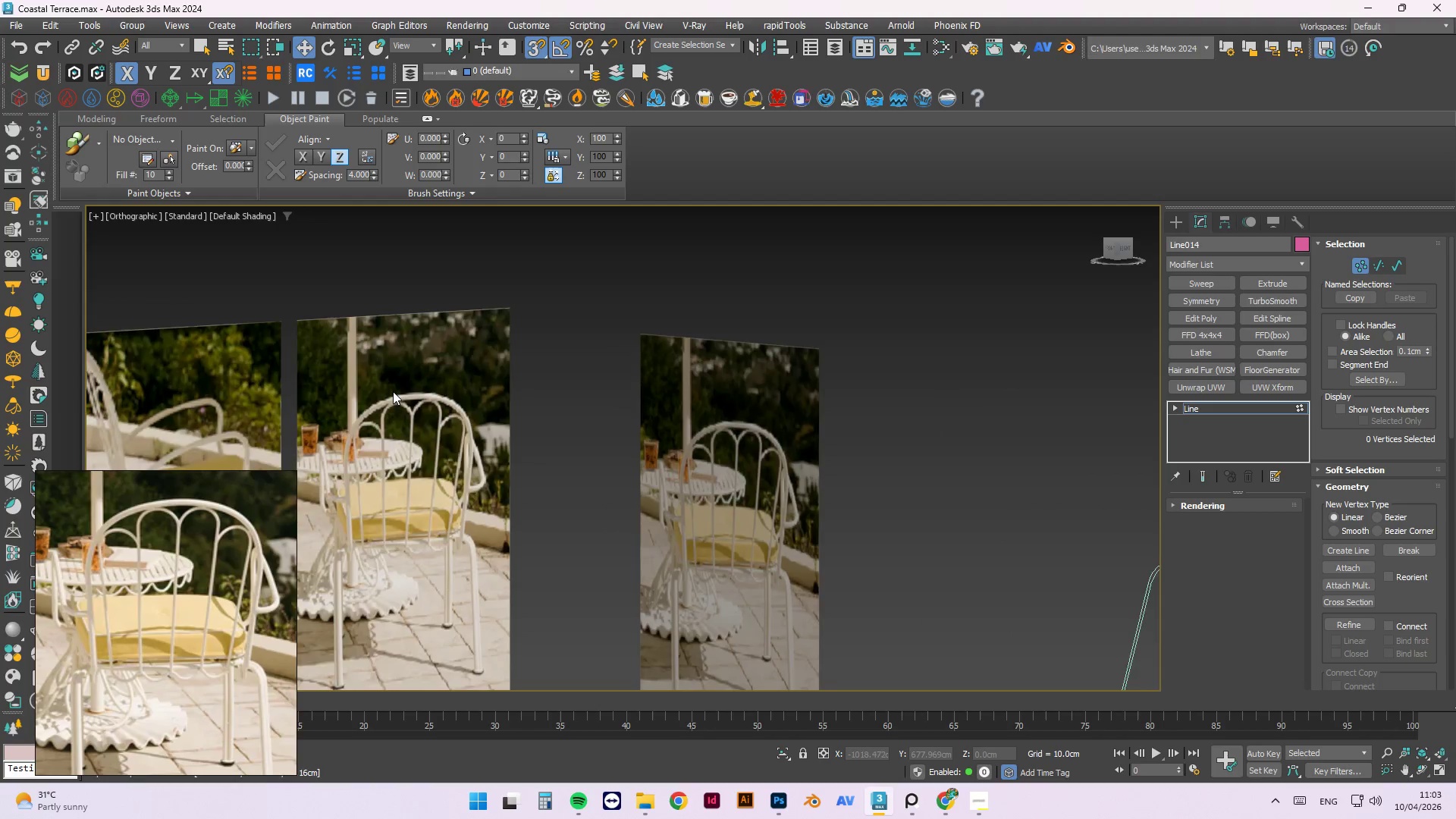 
scroll: coordinate [397, 384], scroll_direction: down, amount: 2.0
 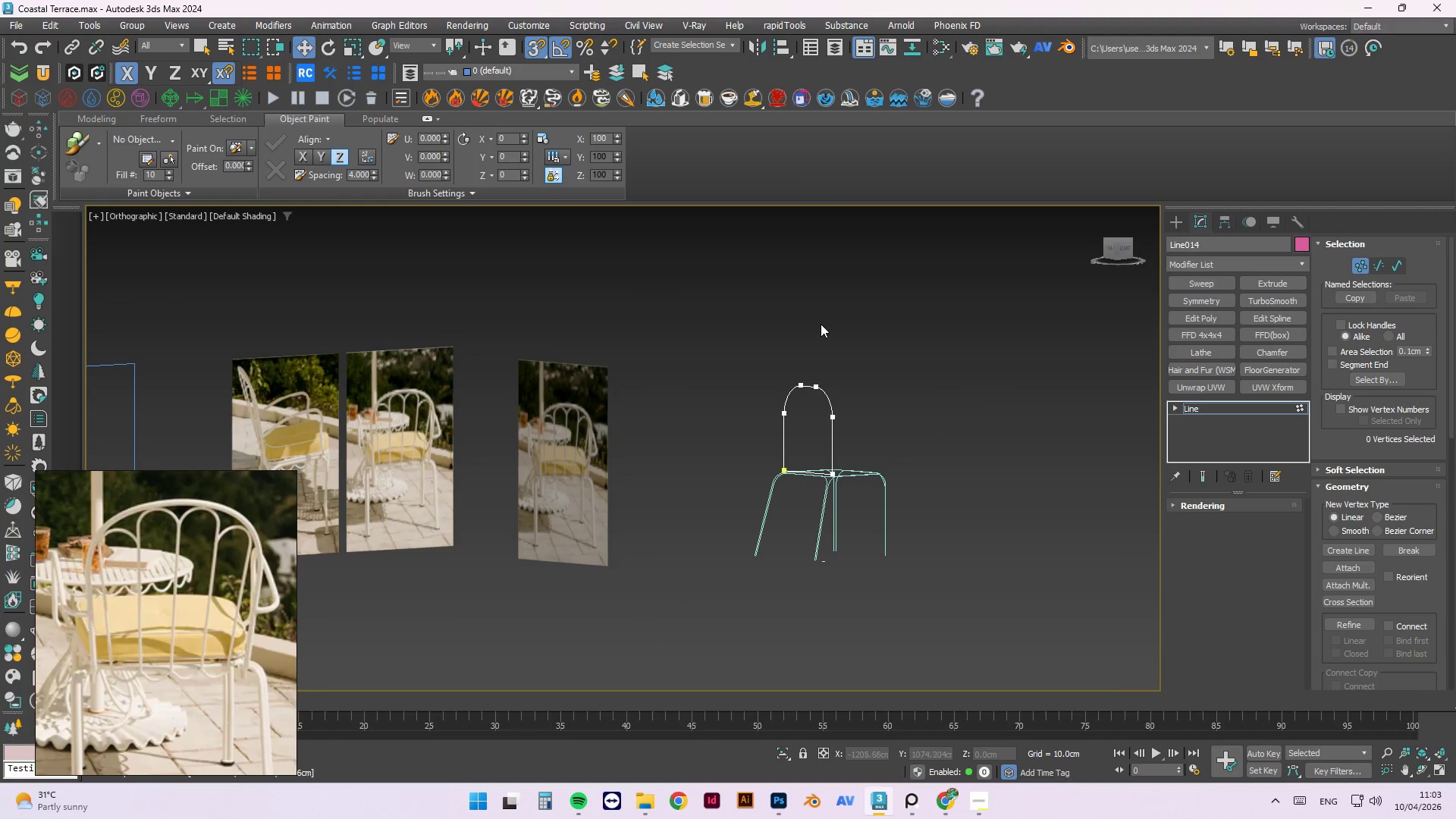 
left_click([825, 324])
 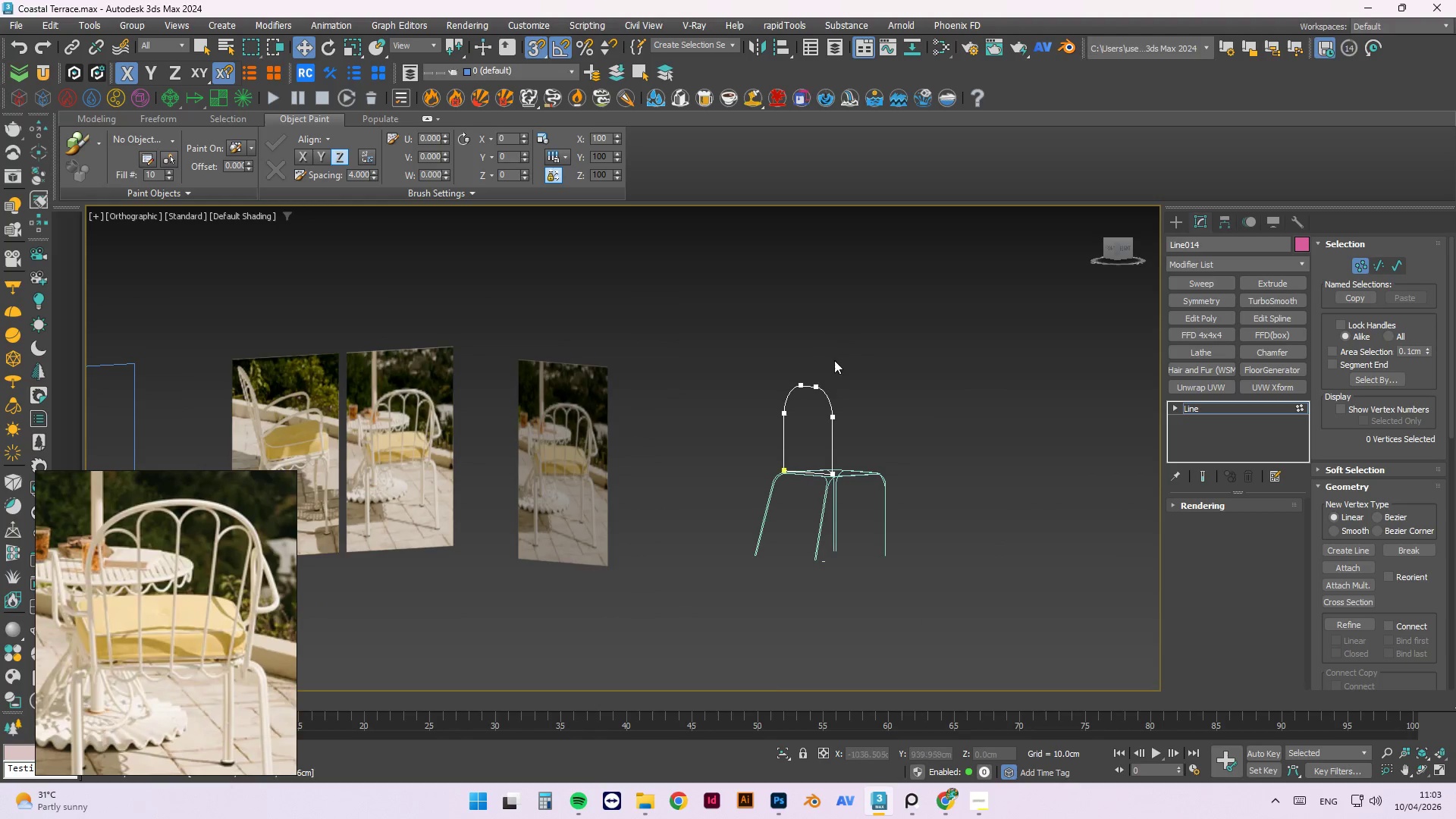 
scroll: coordinate [835, 361], scroll_direction: up, amount: 3.0
 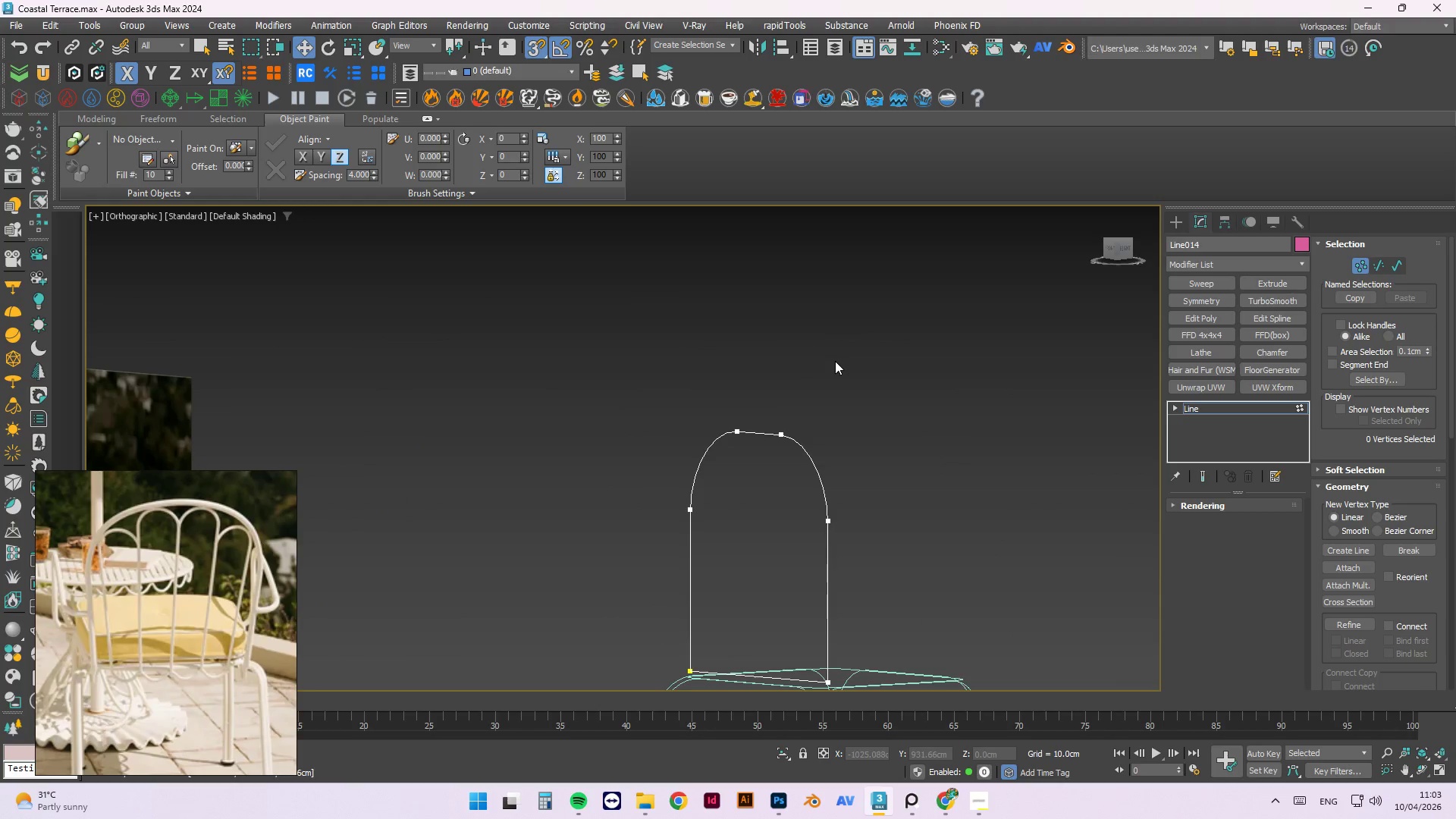 
scroll: coordinate [877, 384], scroll_direction: down, amount: 1.0
 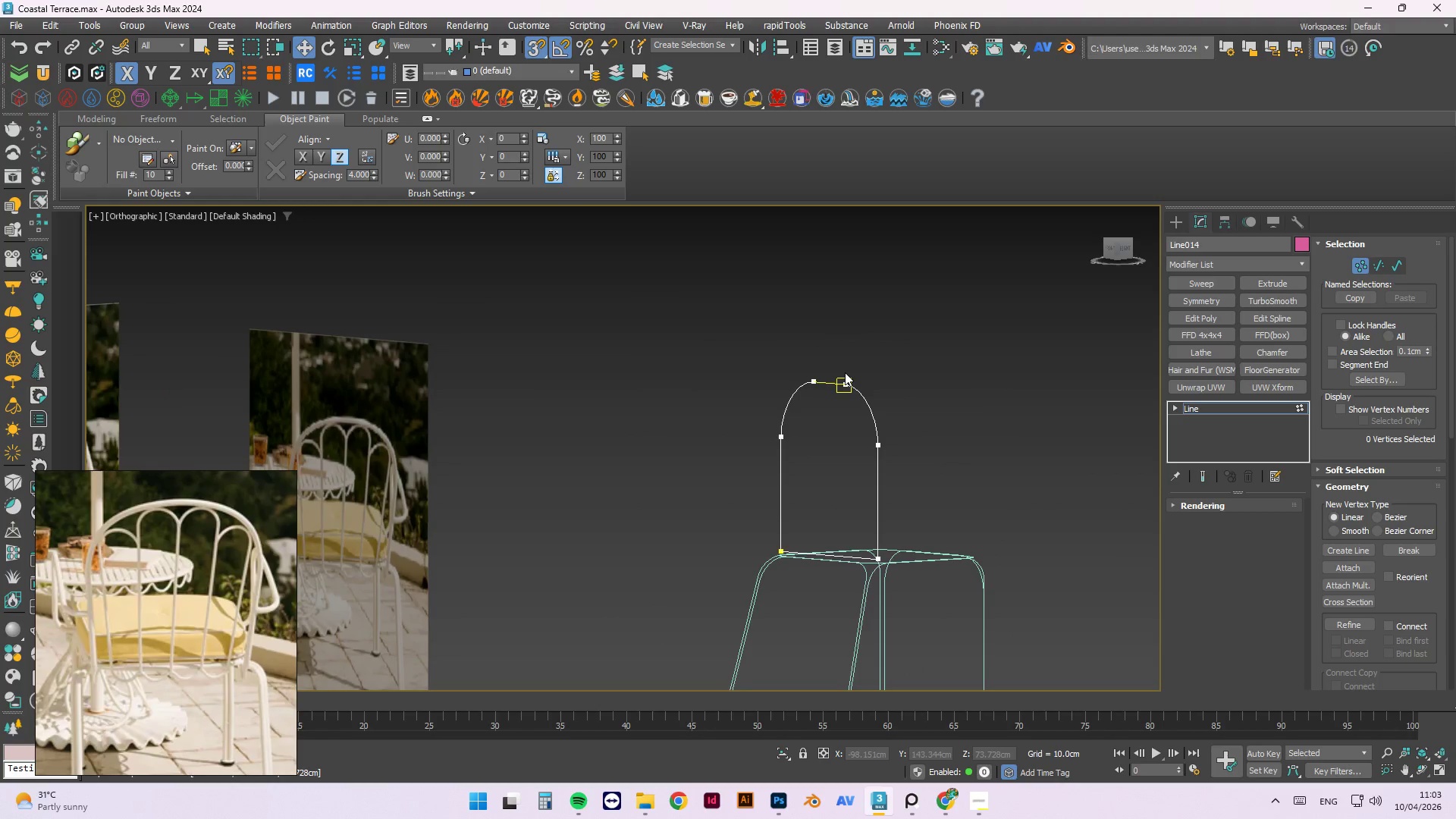 
key(1)
 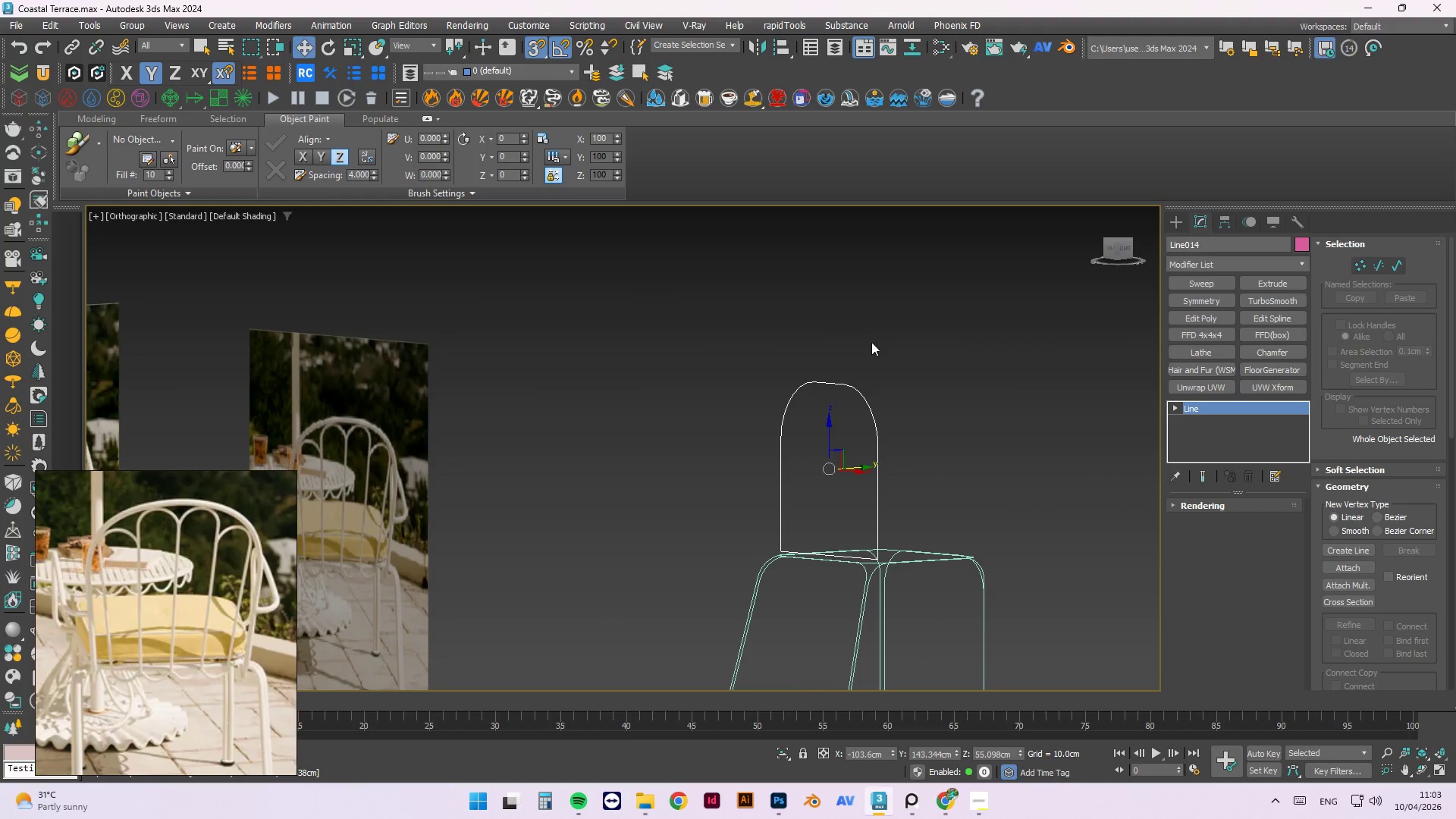 
left_click([872, 342])
 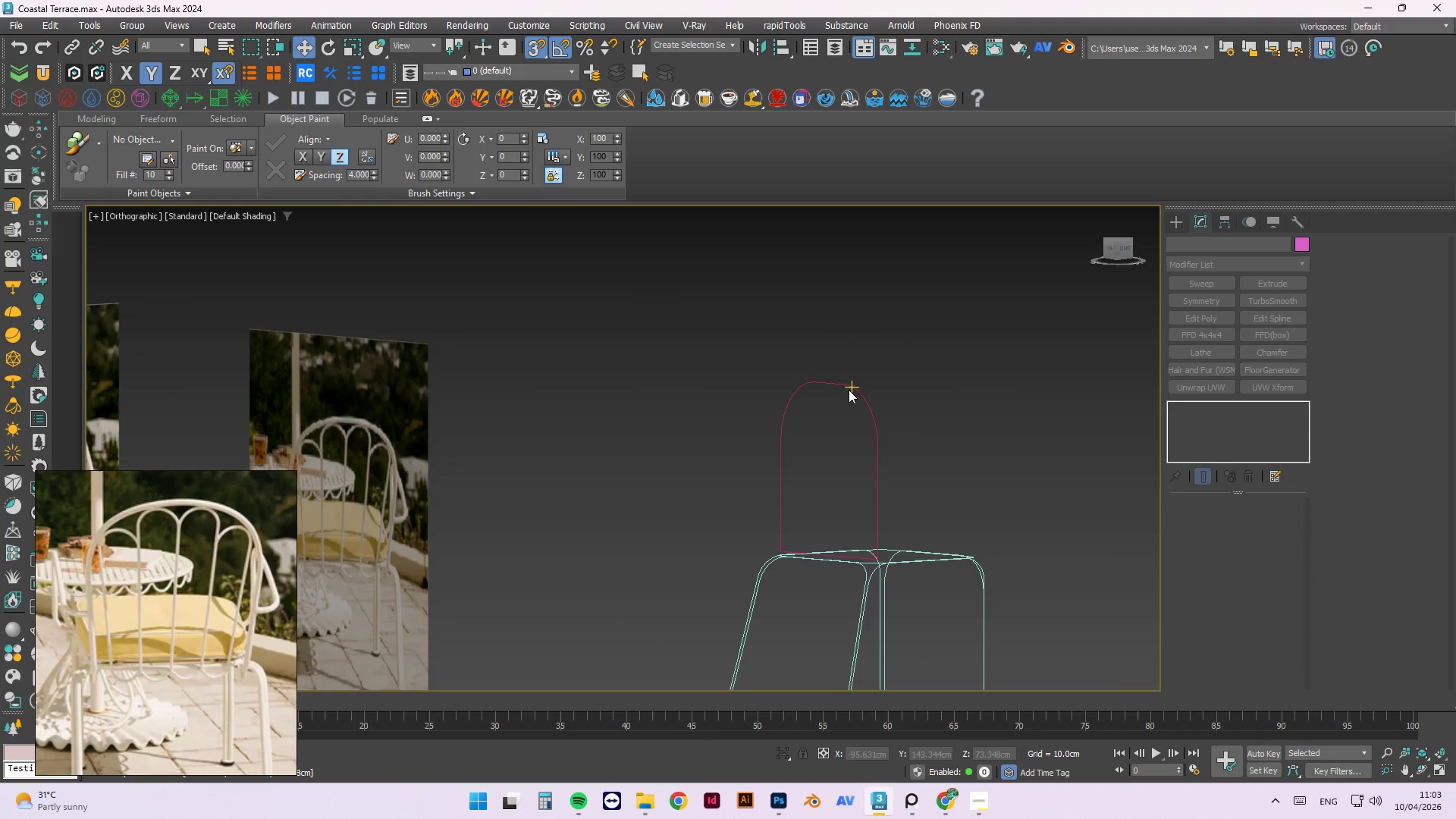 
double_click([851, 381])
 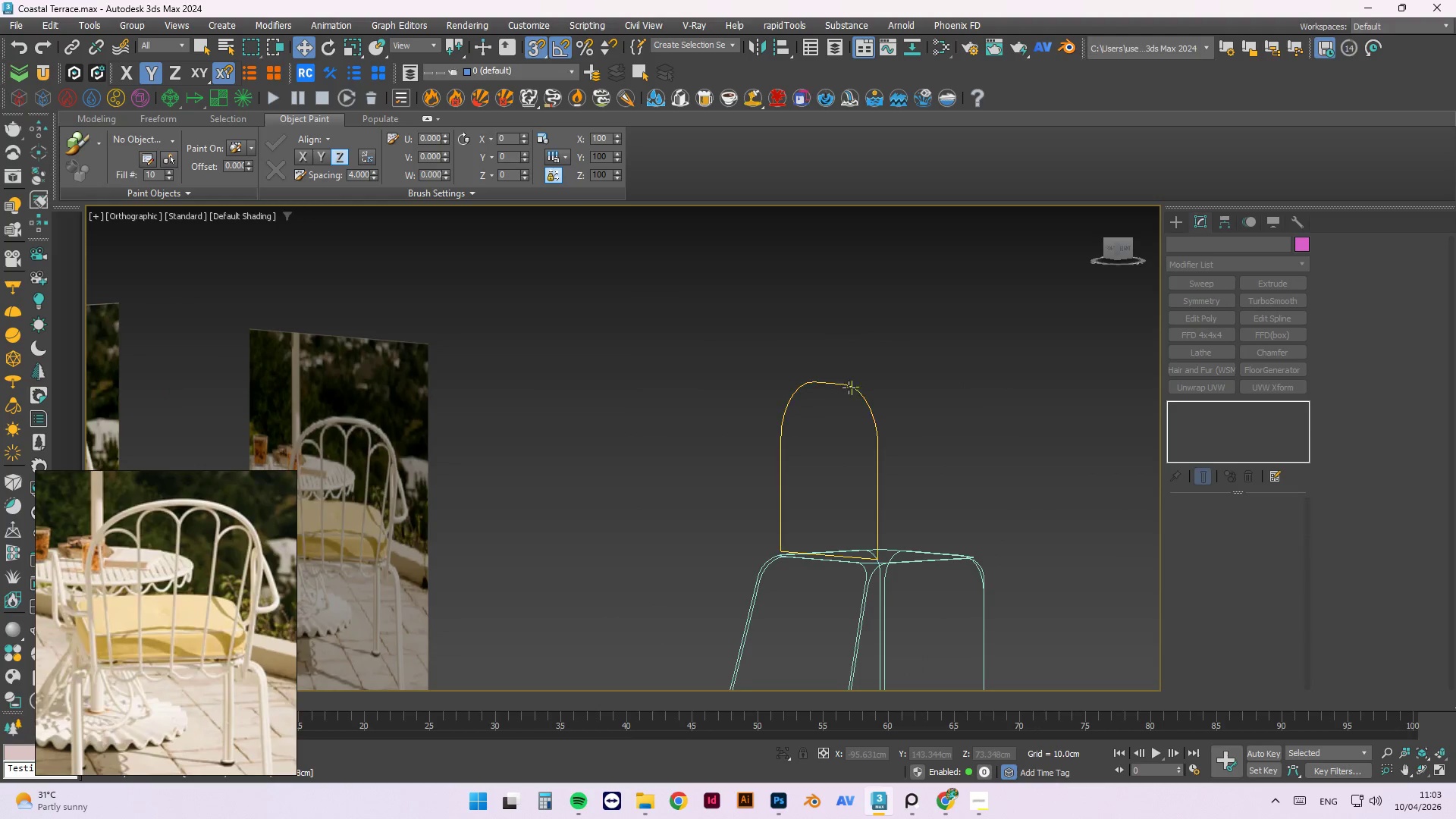 
triple_click([849, 388])
 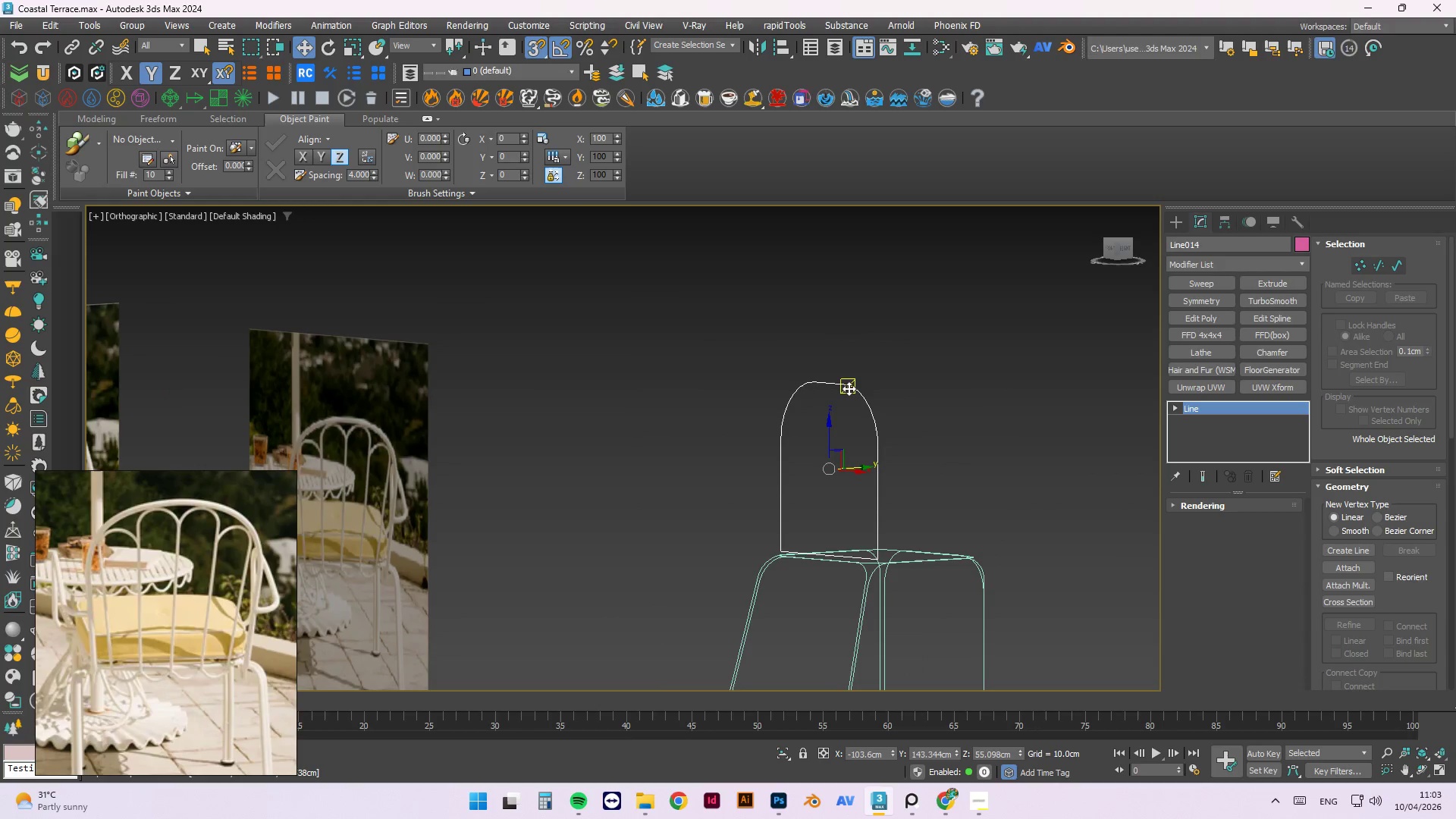 
key(1)
 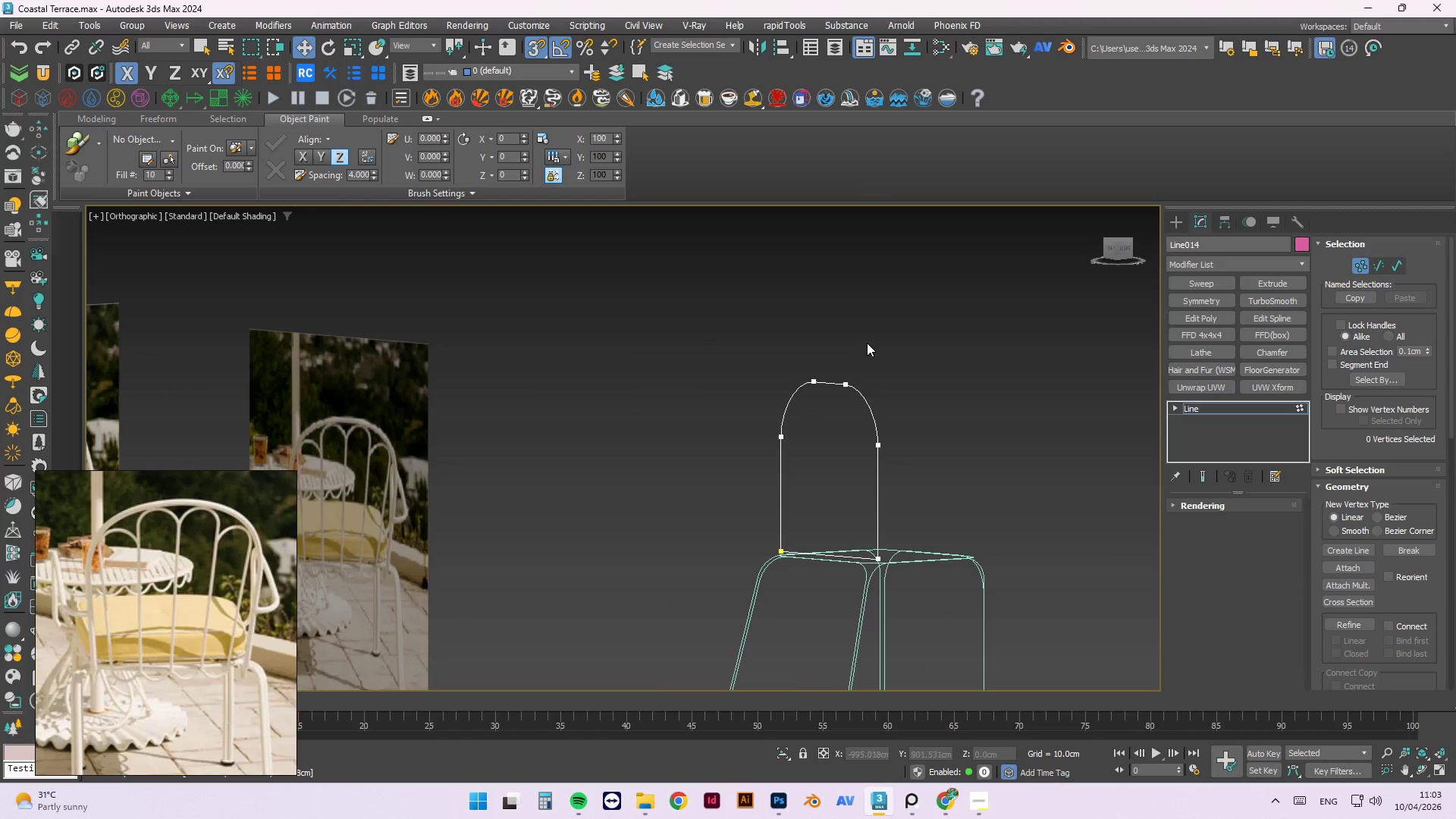 
left_click_drag(start_coordinate=[868, 340], to_coordinate=[794, 400])
 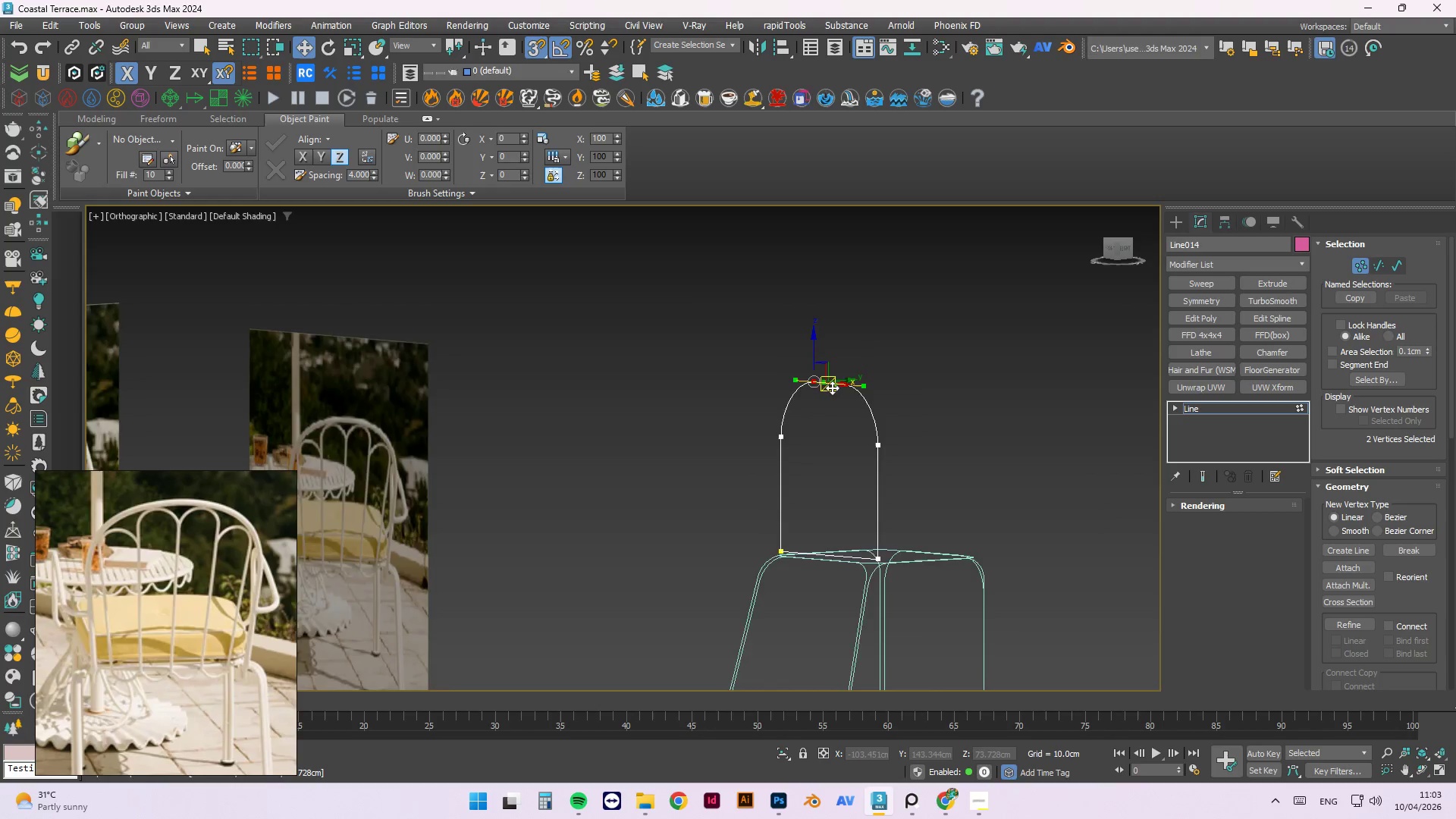 
scroll: coordinate [833, 388], scroll_direction: up, amount: 2.0
 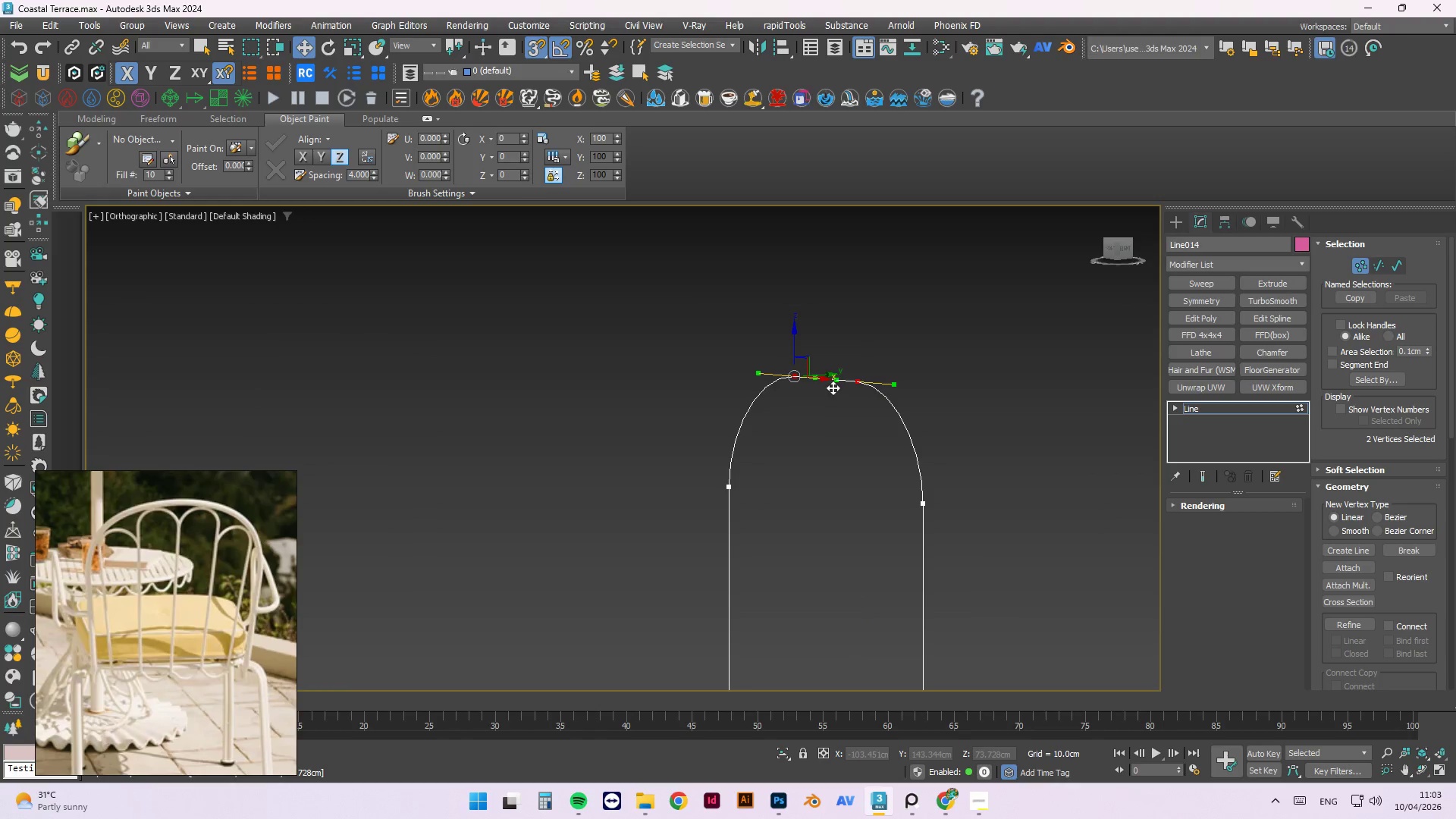 
hold_key(key=AltLeft, duration=1.5)
 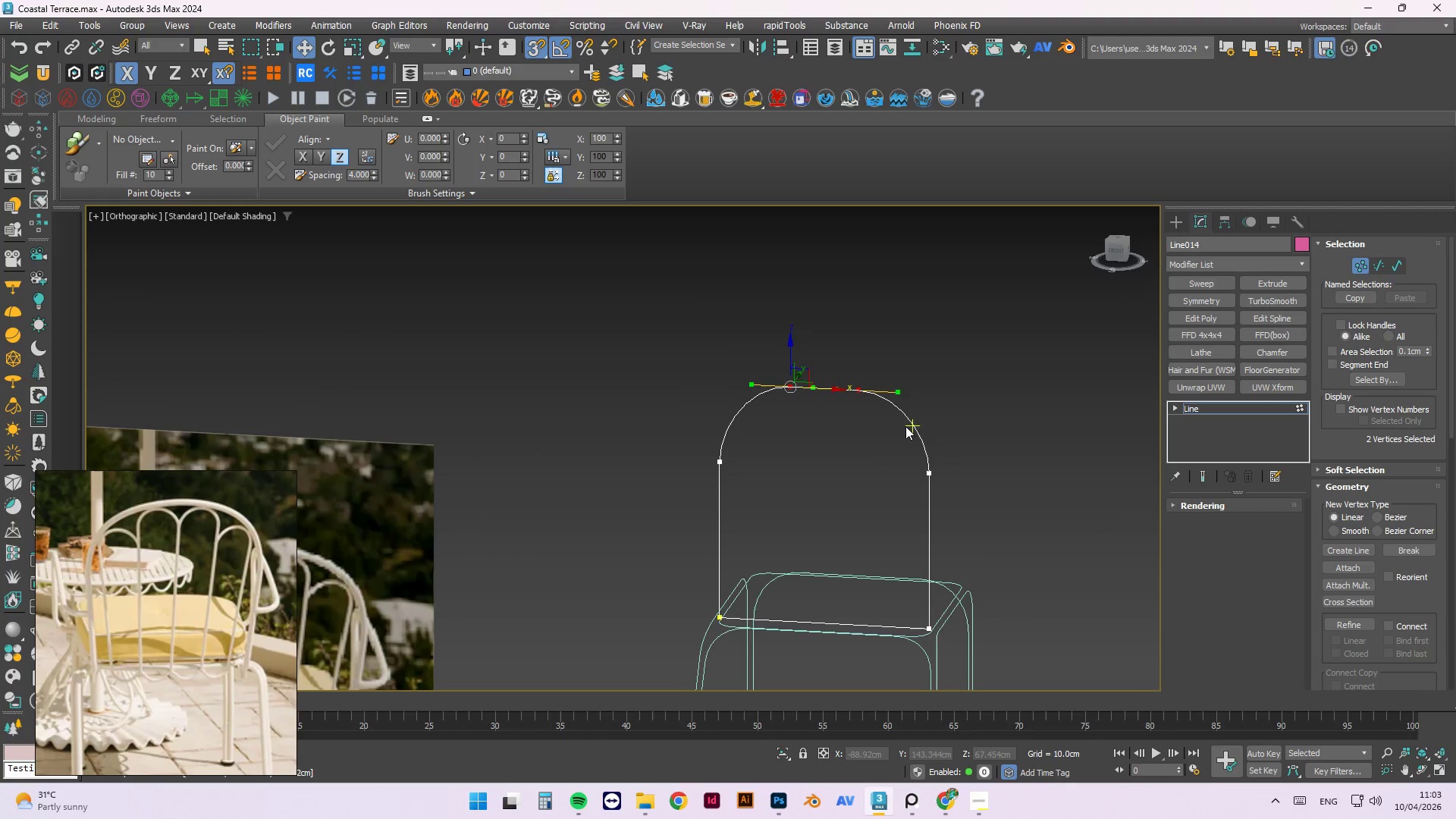 
scroll: coordinate [821, 412], scroll_direction: down, amount: 1.0
 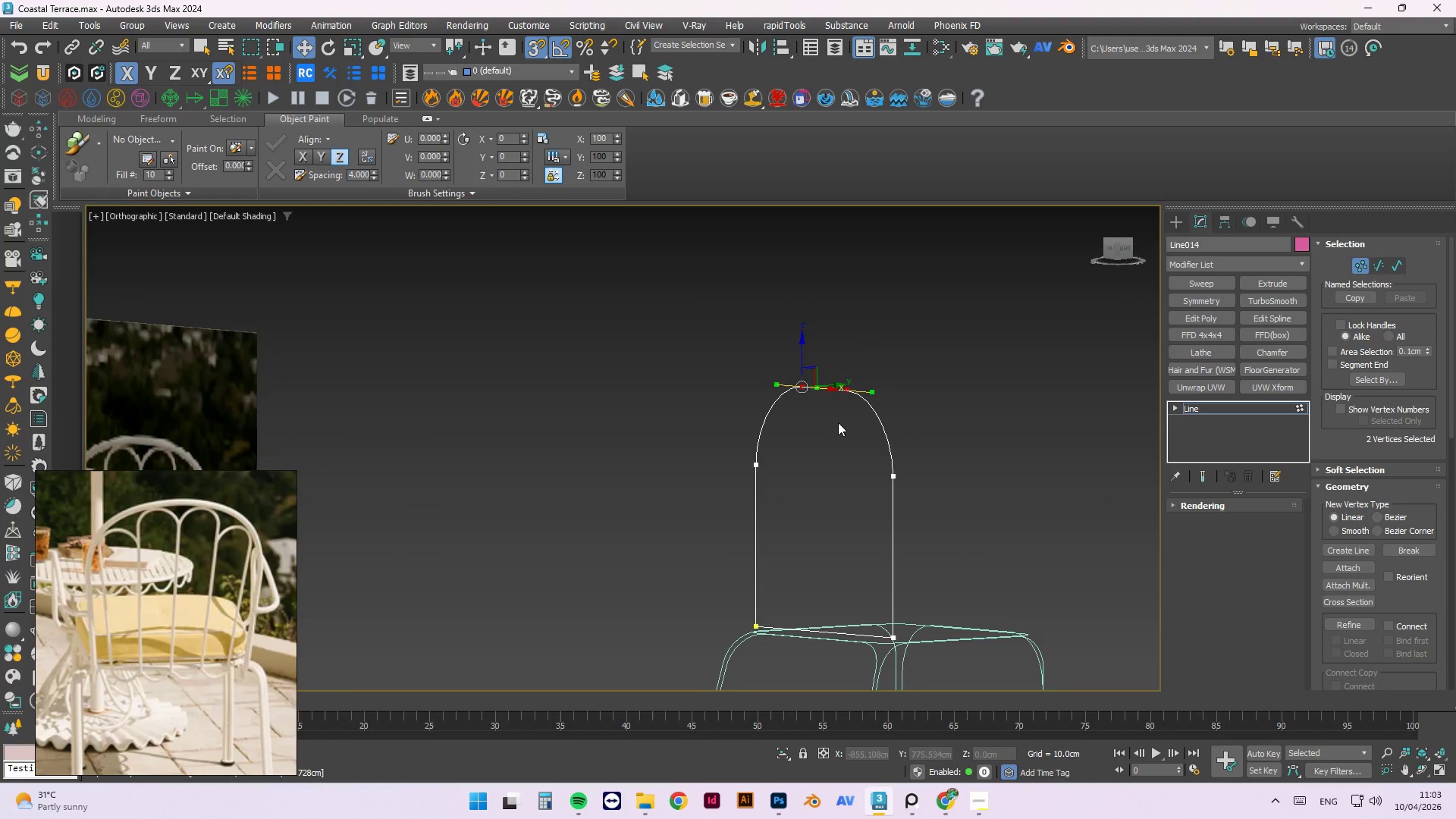 
hold_key(key=AltLeft, duration=0.31)
 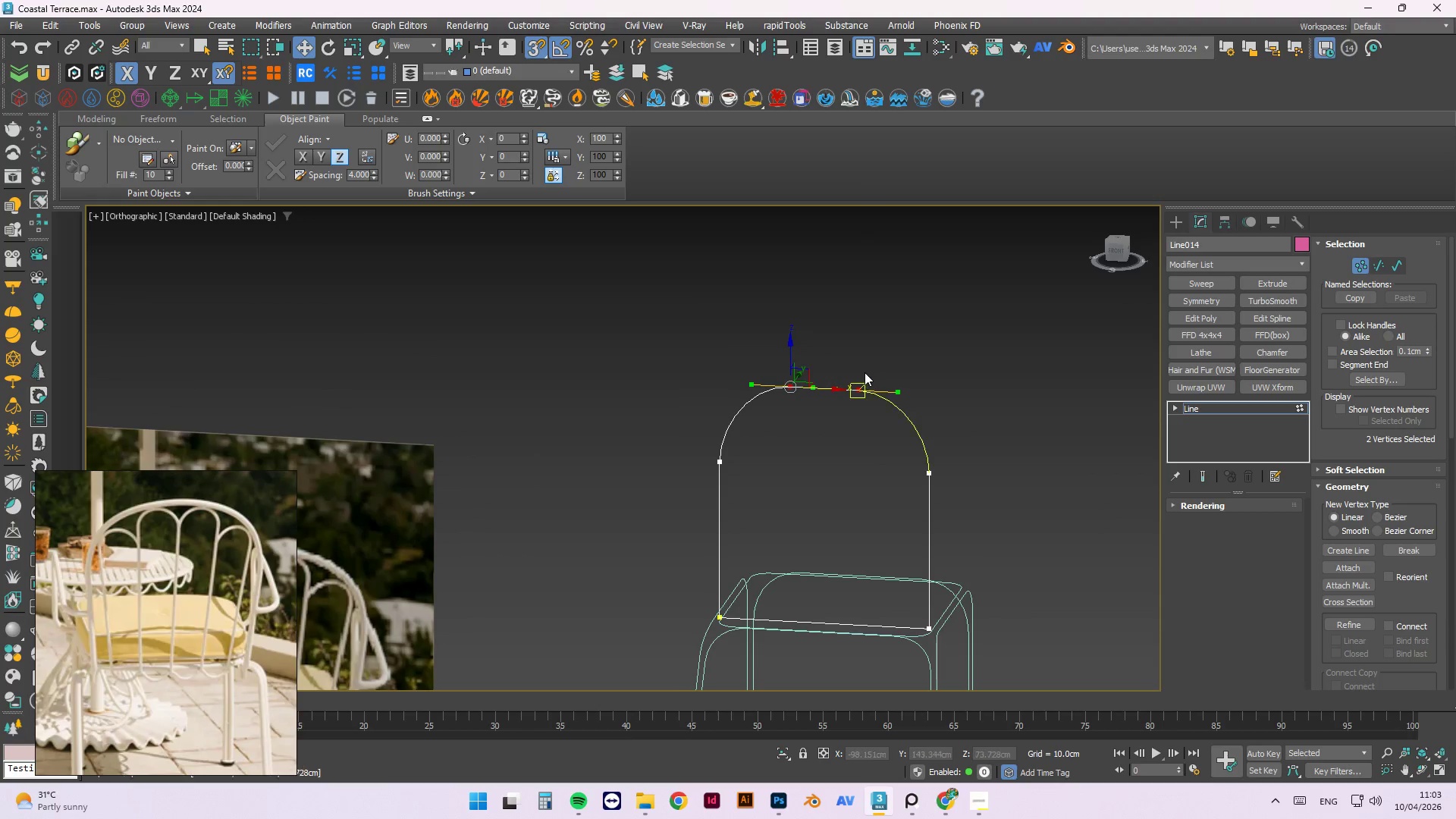 
key(R)
 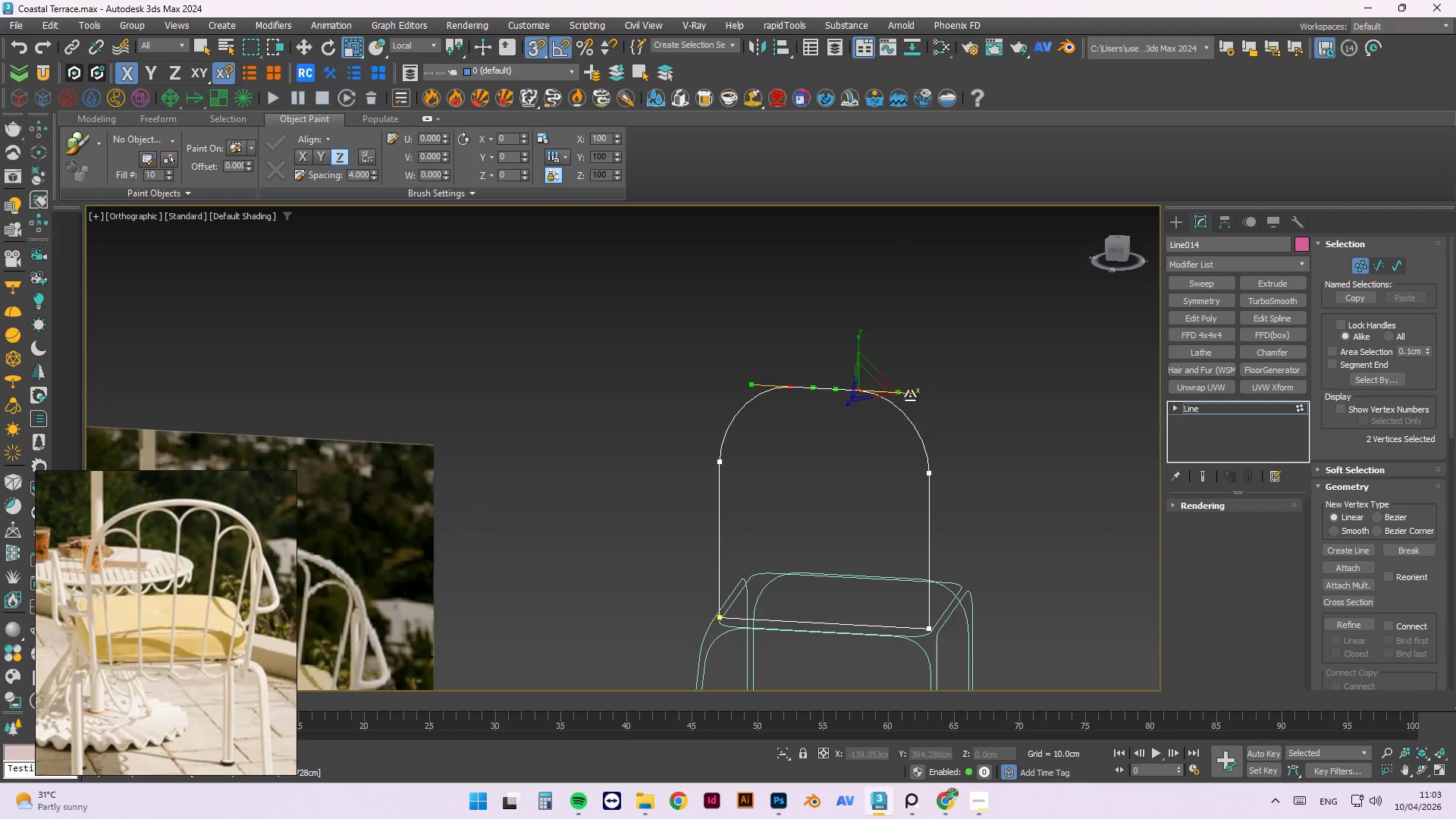 
left_click_drag(start_coordinate=[912, 394], to_coordinate=[801, 415])
 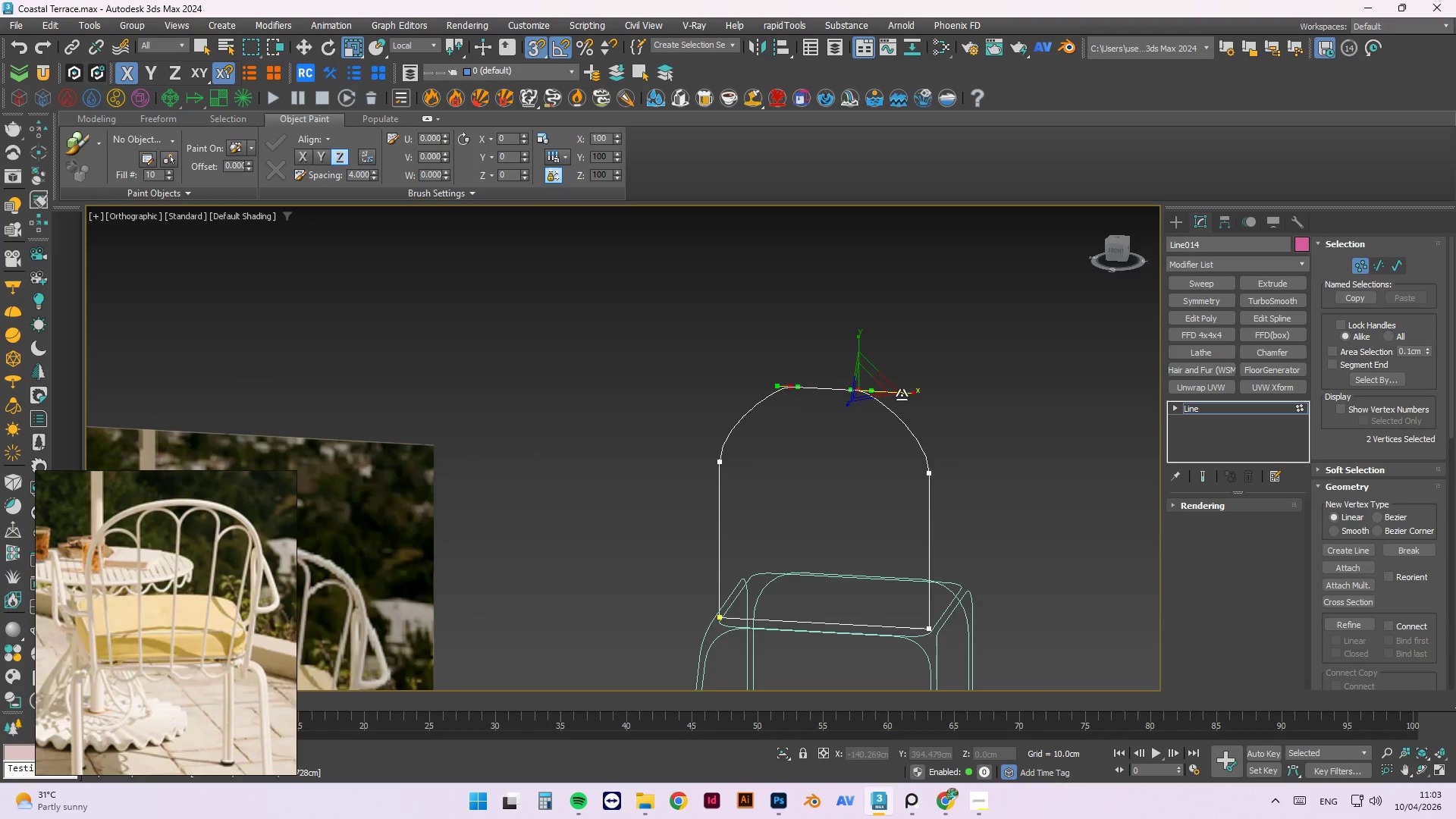 
left_click_drag(start_coordinate=[902, 394], to_coordinate=[1109, 494])
 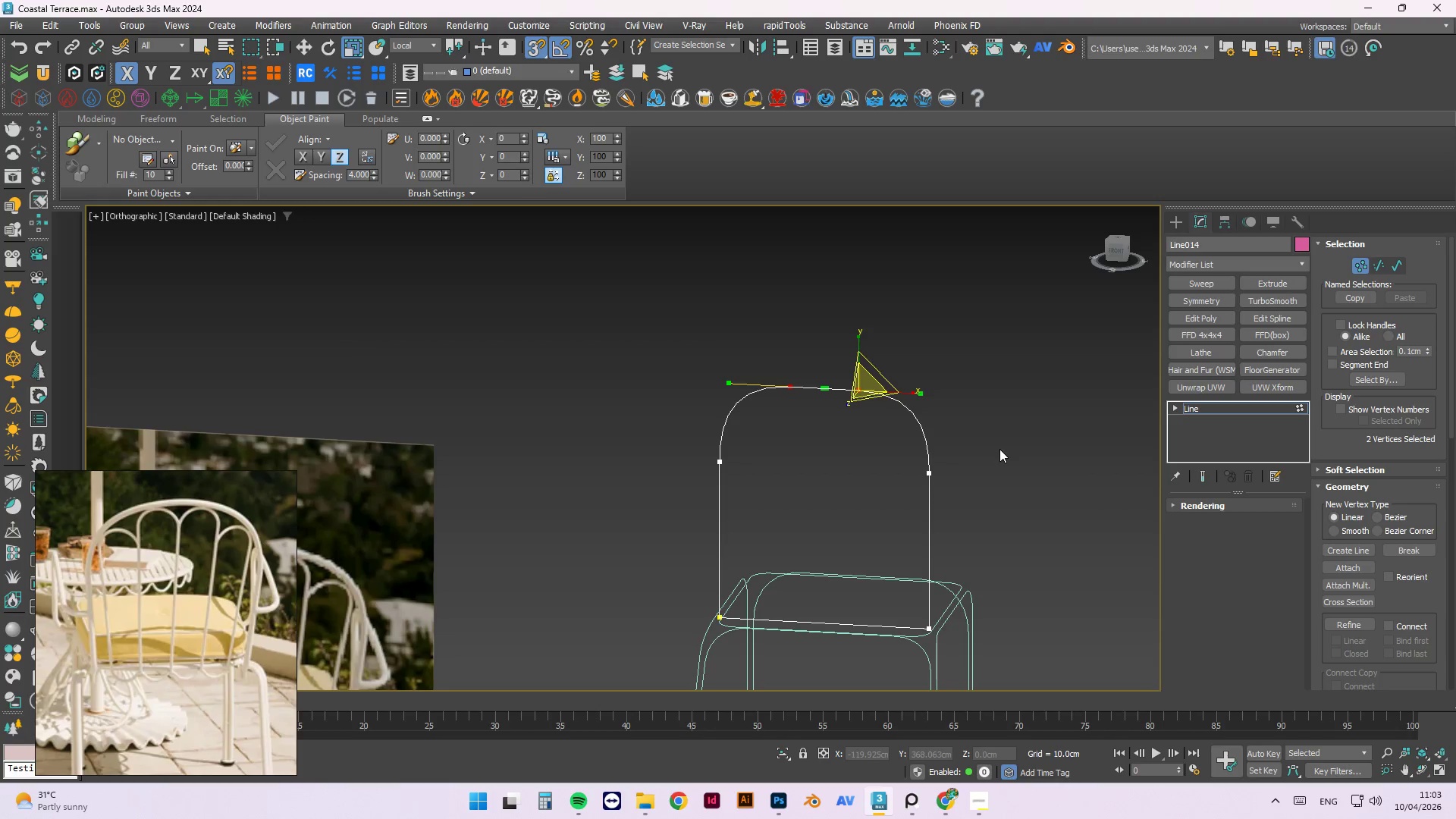 
left_click_drag(start_coordinate=[1003, 449], to_coordinate=[519, 522])
 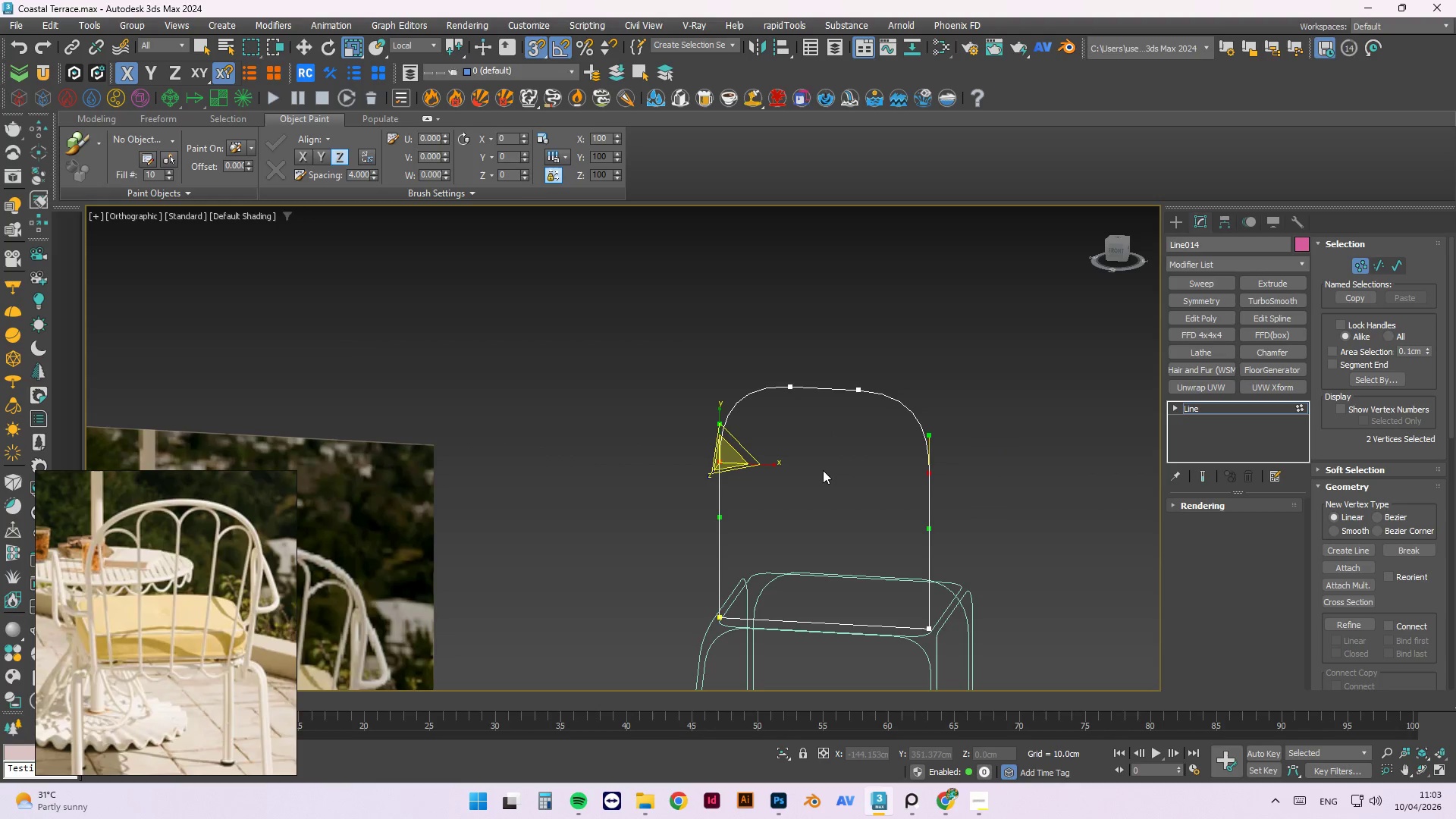 
key(W)
 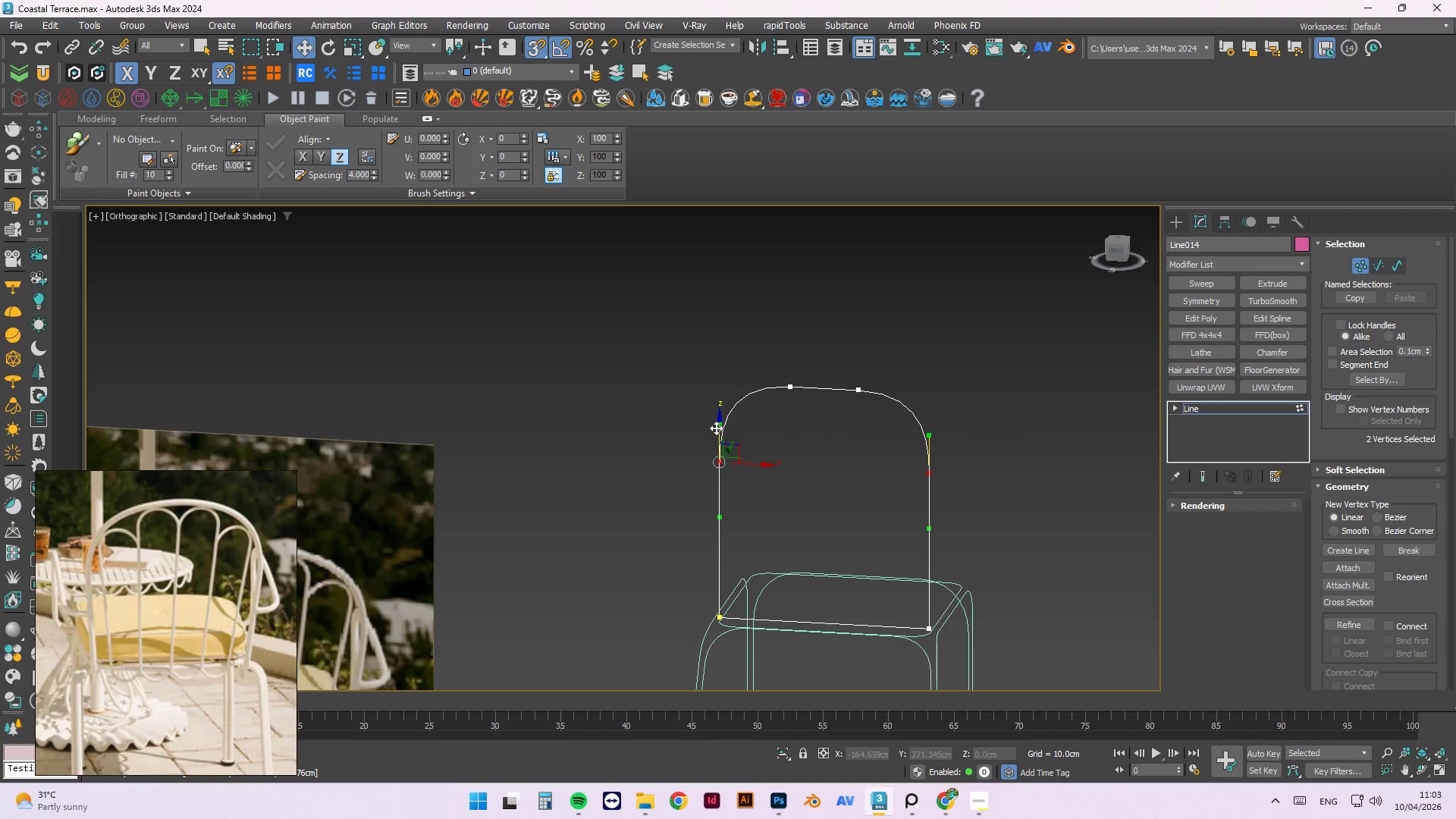 
left_click_drag(start_coordinate=[720, 425], to_coordinate=[695, 511])
 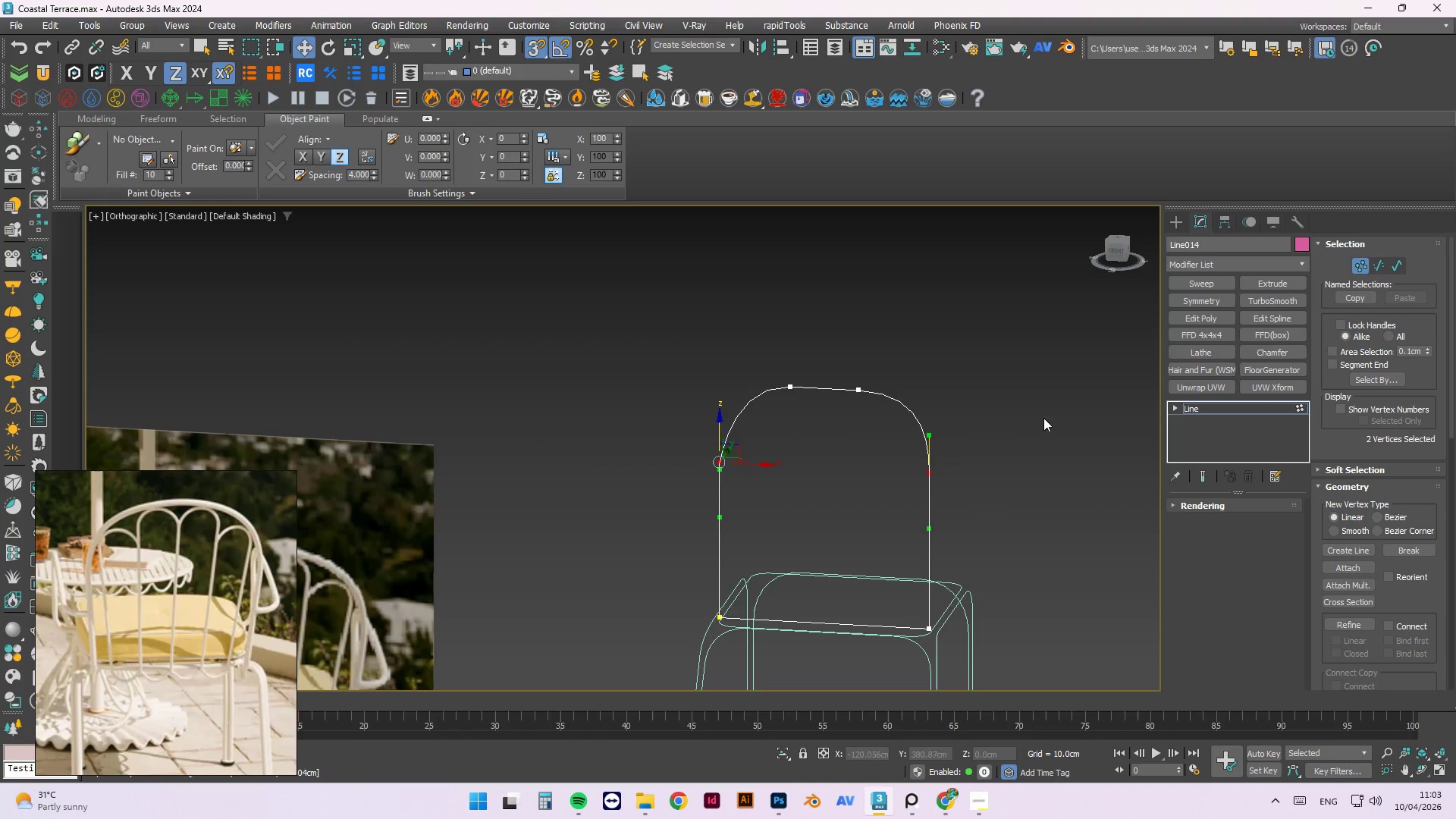 
key(Control+Z)
 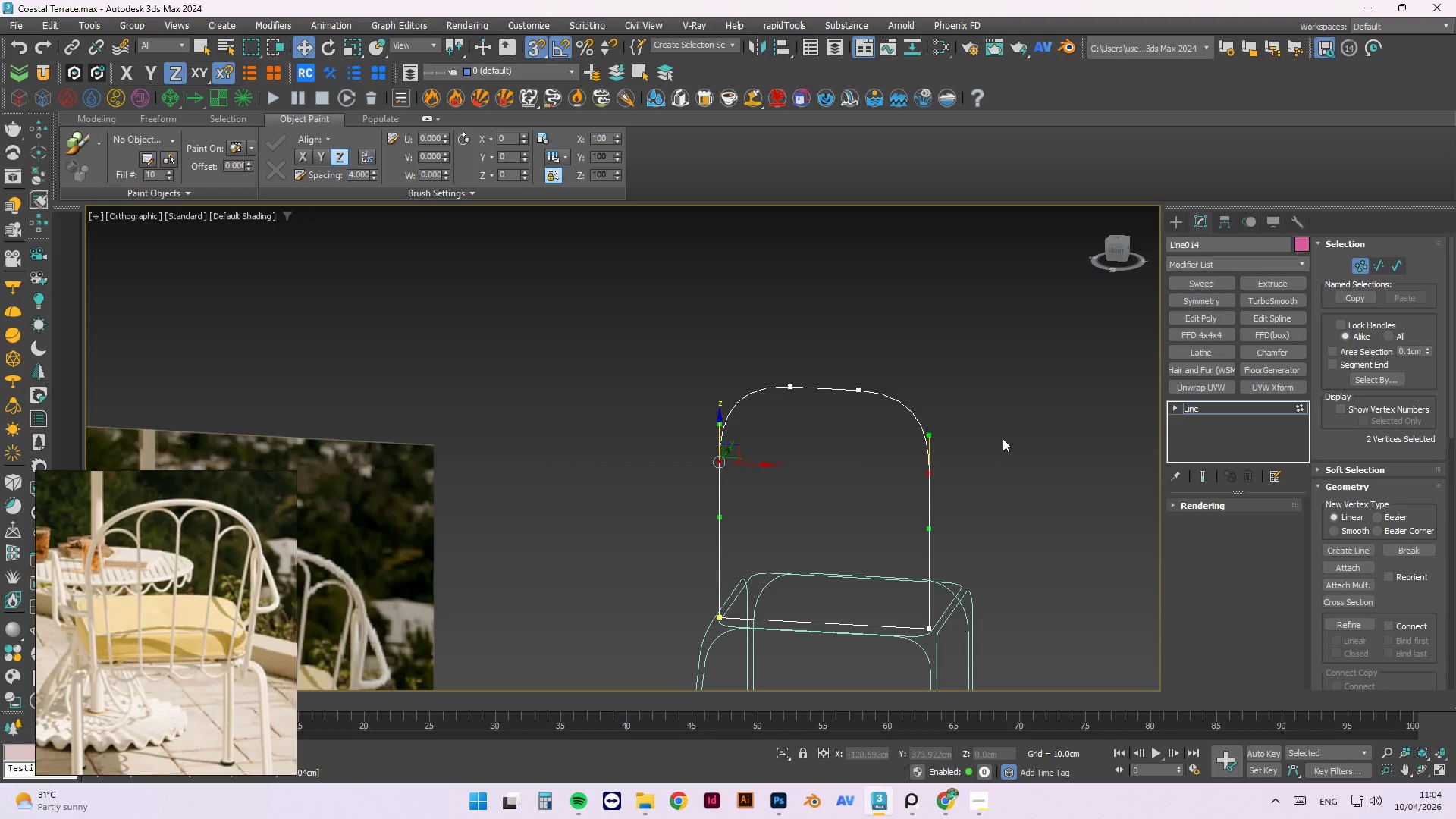 
left_click_drag(start_coordinate=[1003, 441], to_coordinate=[628, 488])
 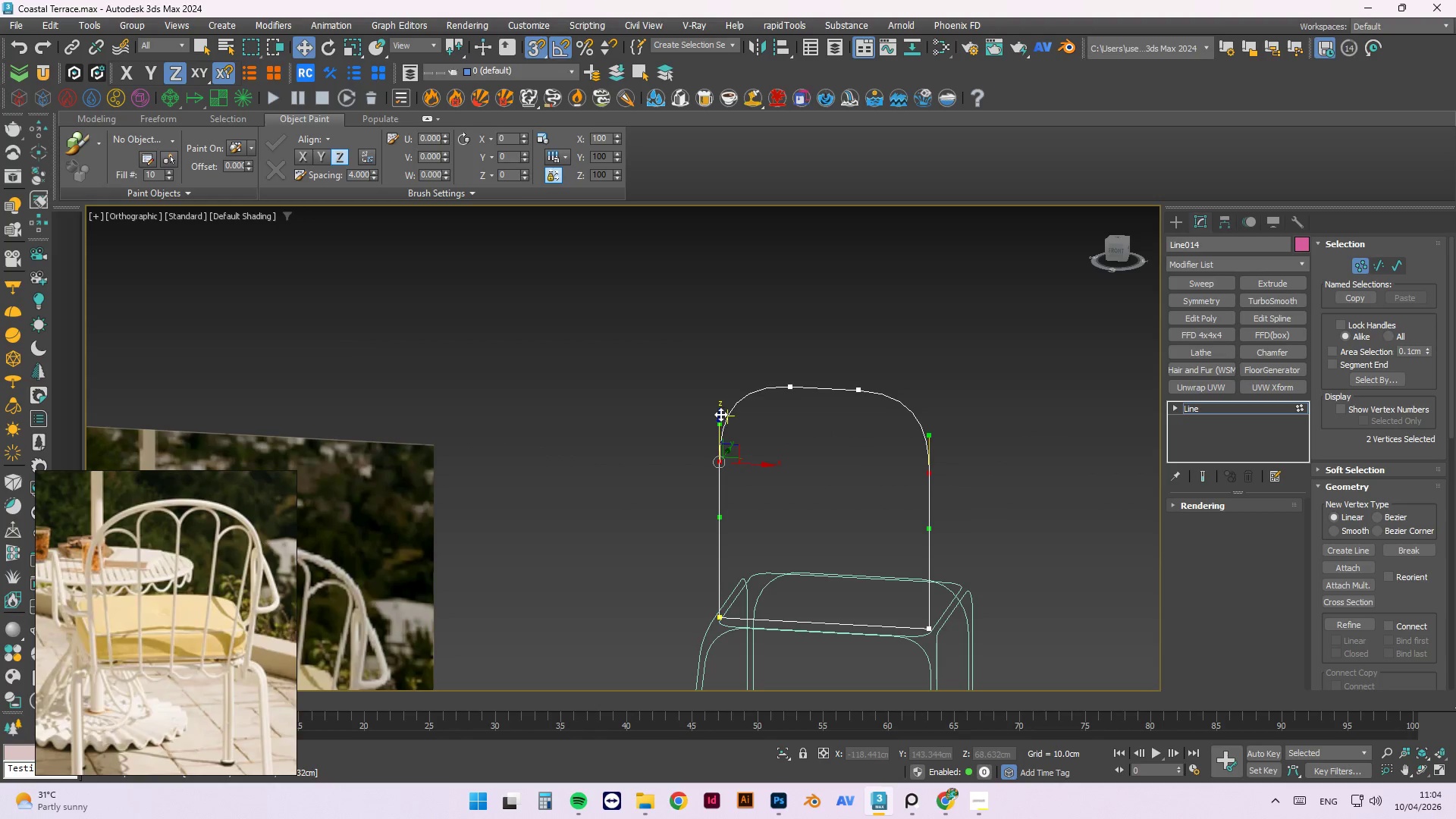 
left_click_drag(start_coordinate=[719, 414], to_coordinate=[720, 469])
 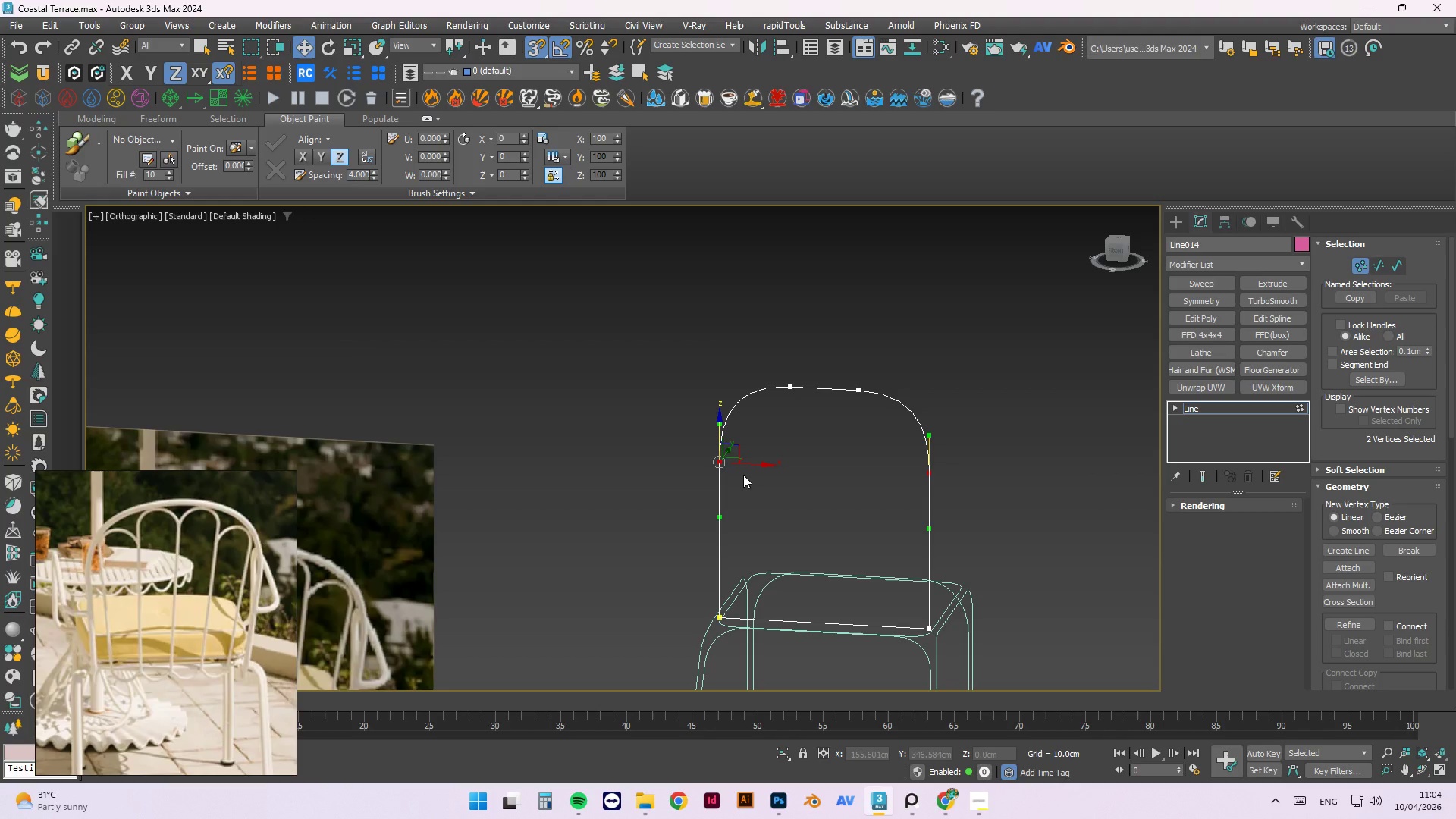 
wait(25.11)
 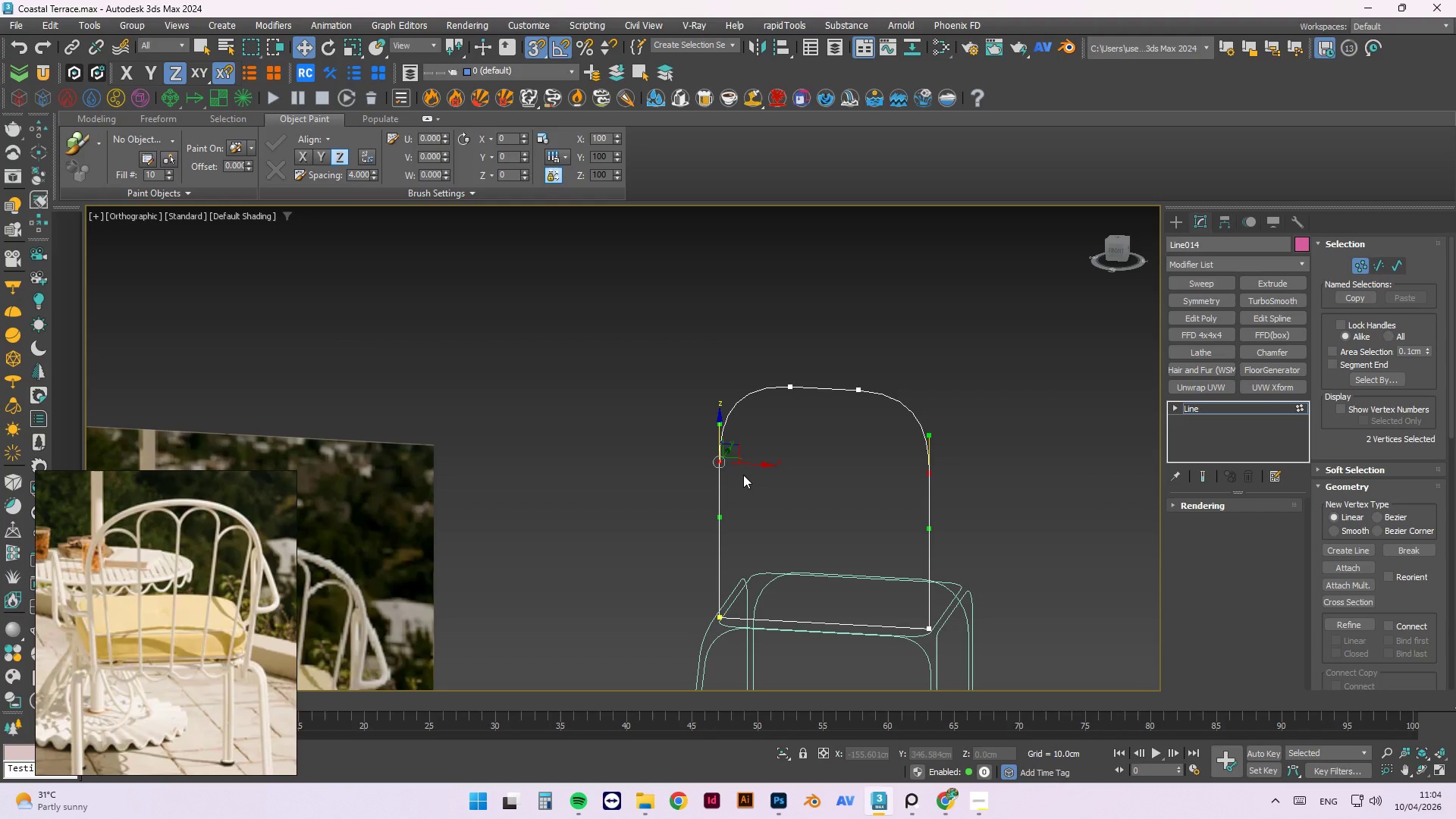 
scroll: coordinate [874, 310], scroll_direction: down, amount: 3.0
 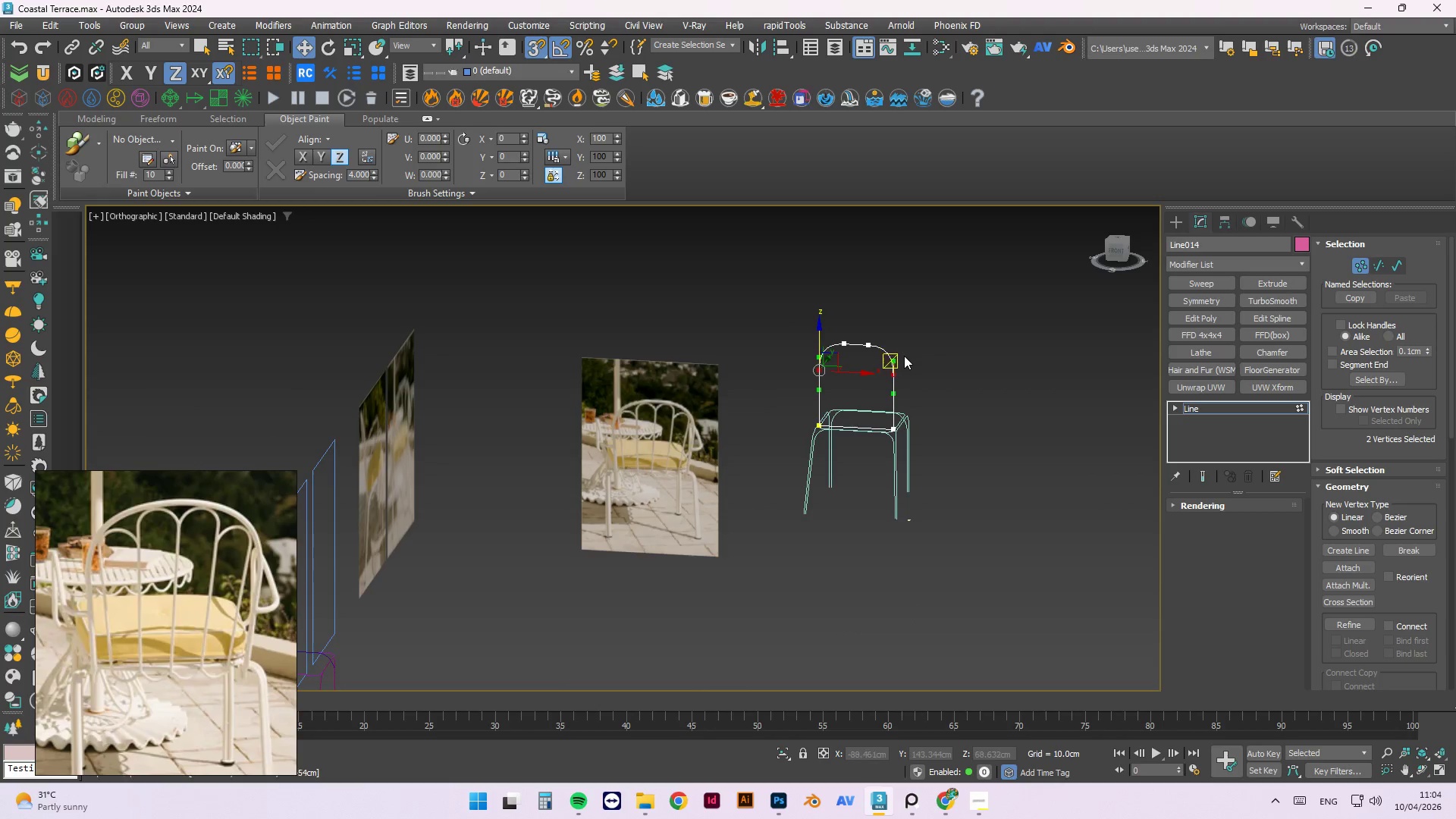 
scroll: coordinate [904, 356], scroll_direction: up, amount: 2.0
 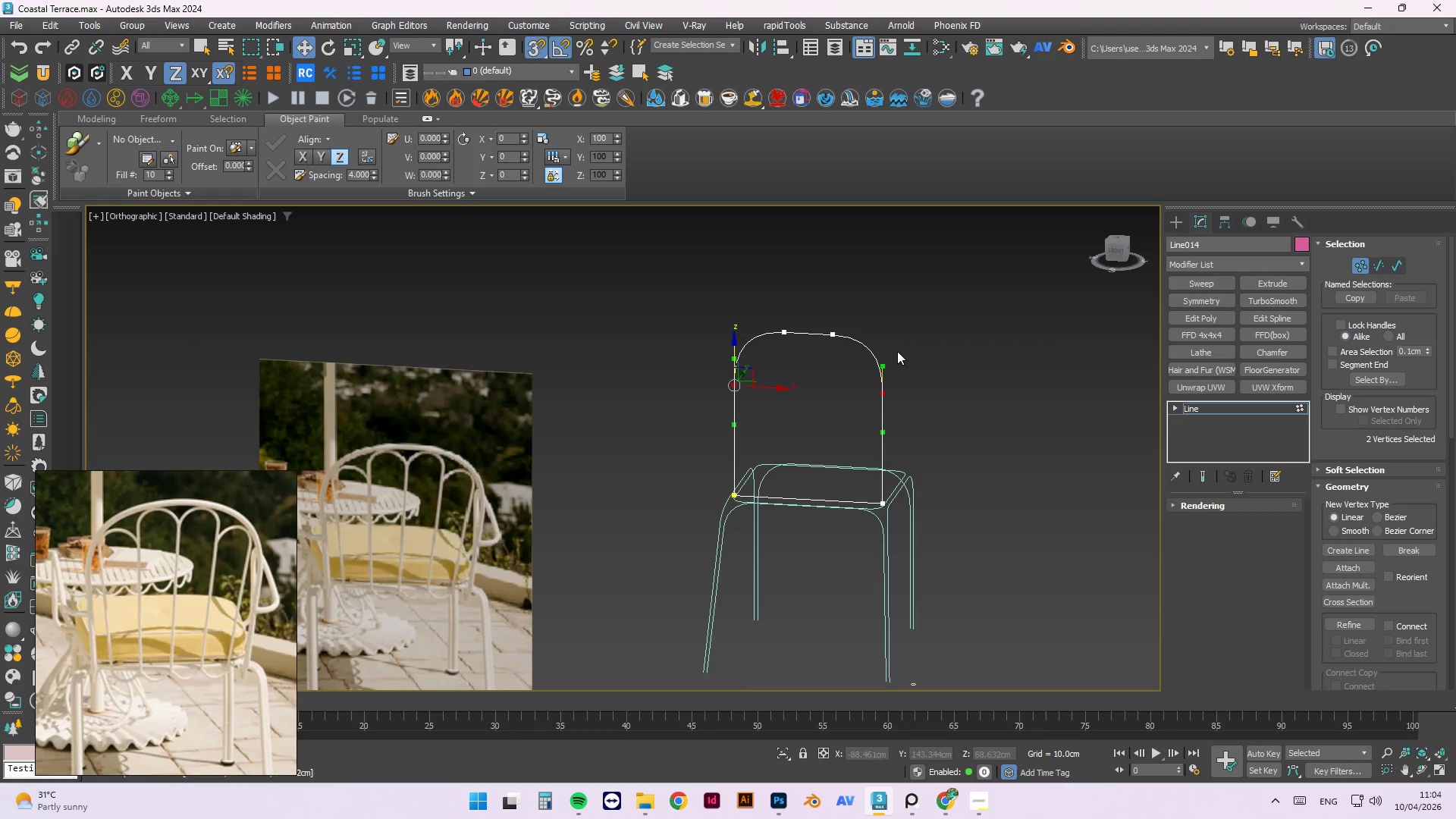 
key(Control+S)
 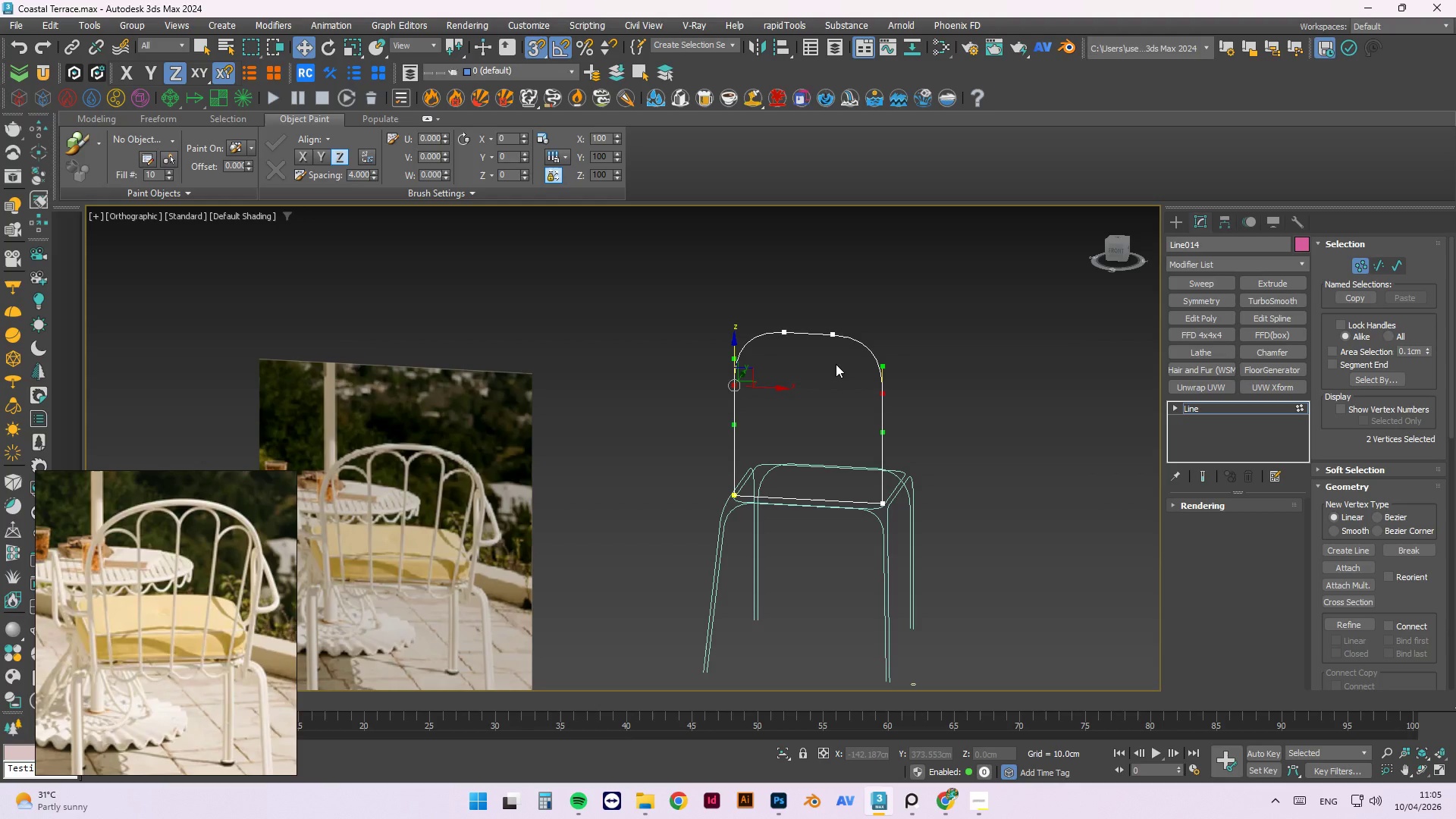 
wait(43.11)
 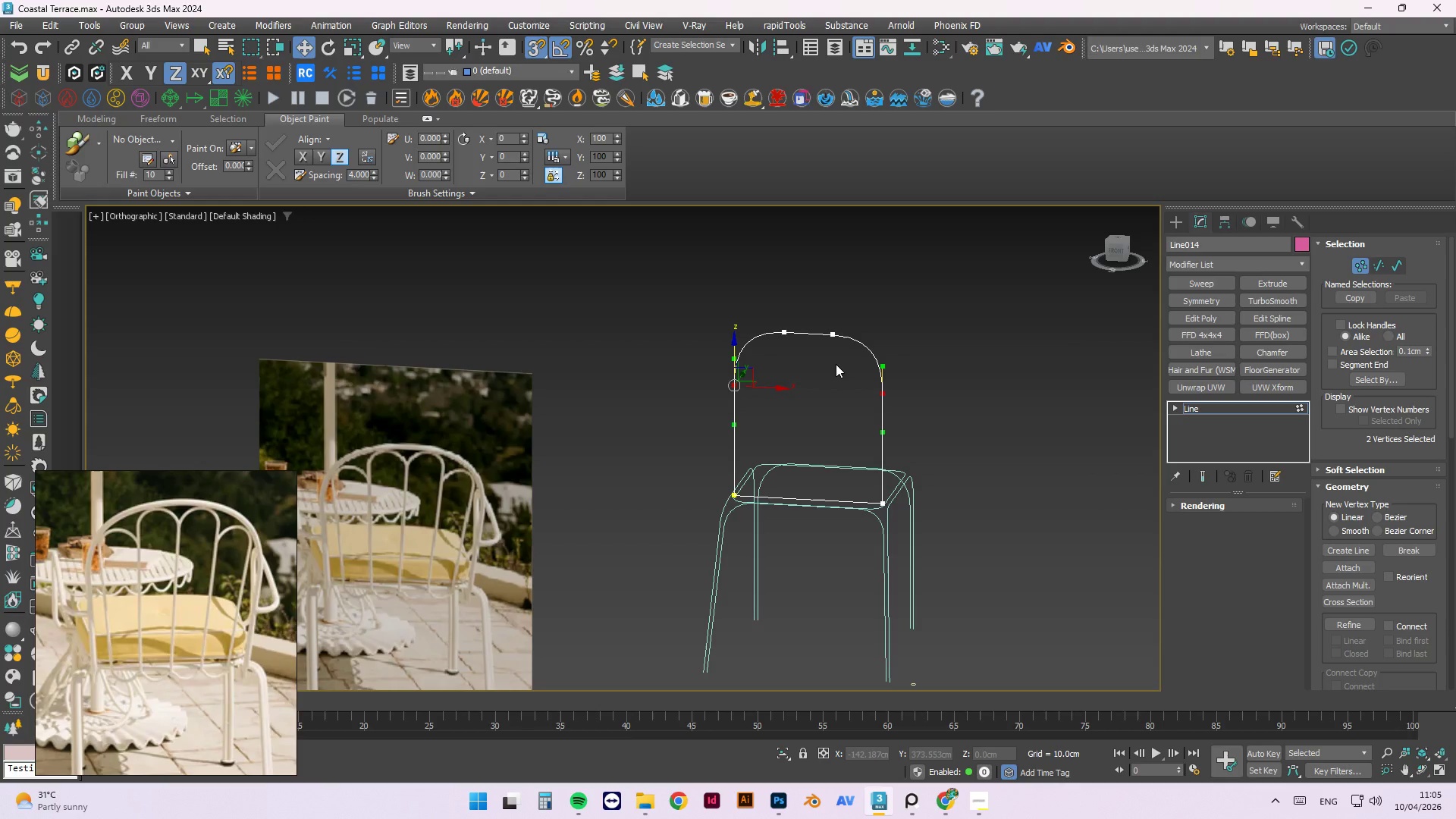 
mouse_move([39, 415])
 